 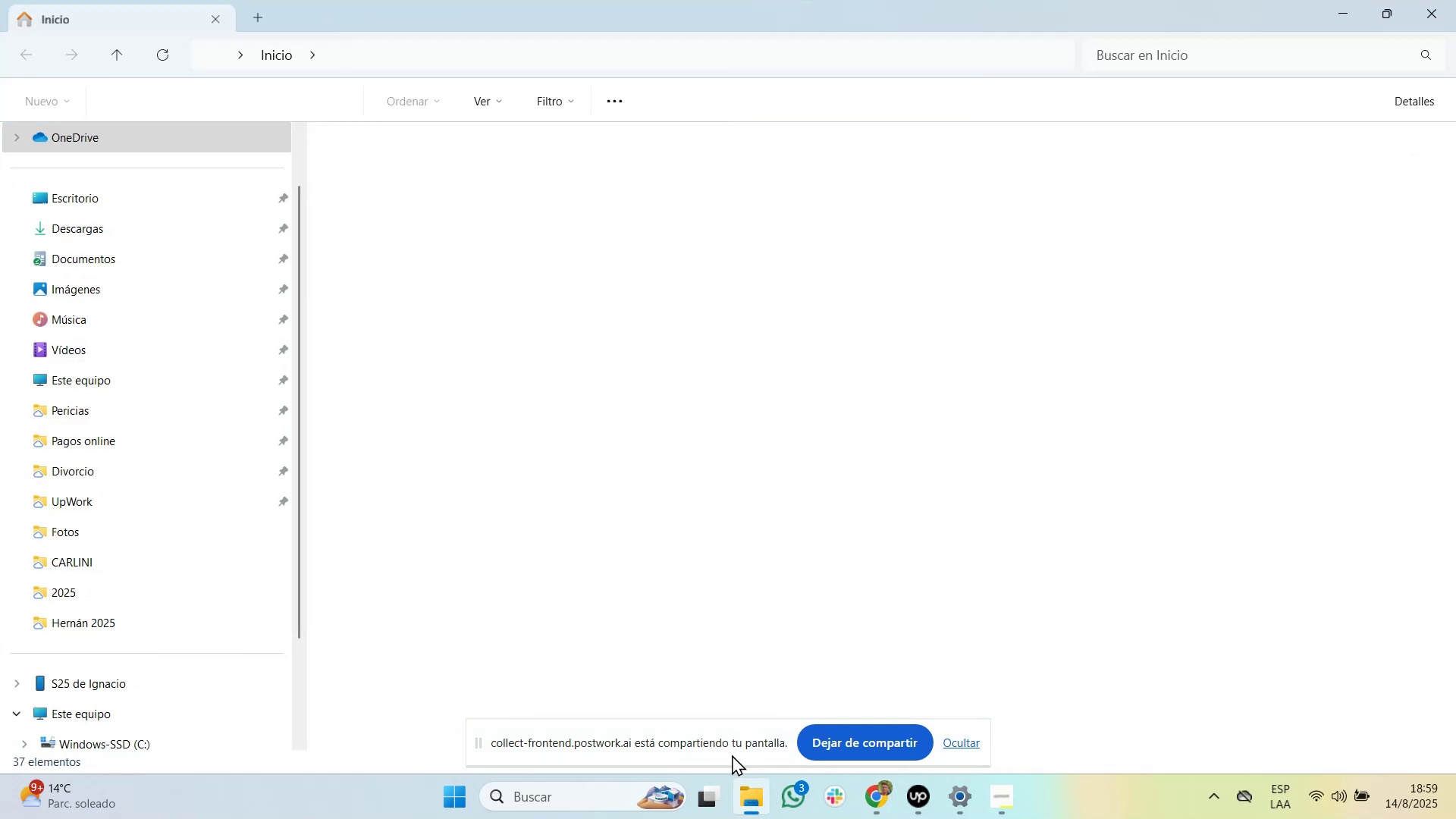 
left_click([171, 513])
 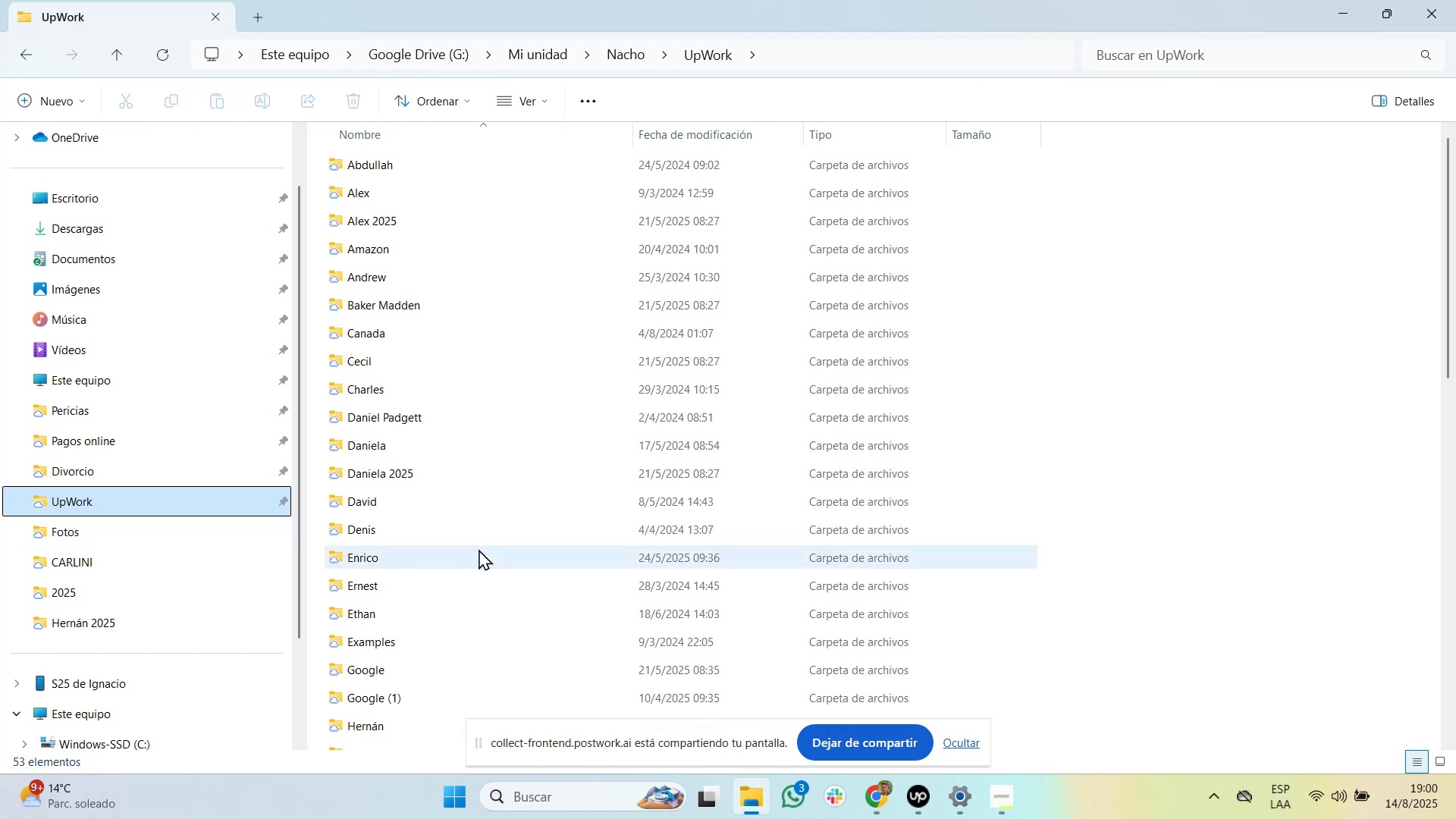 
left_click([479, 549])
 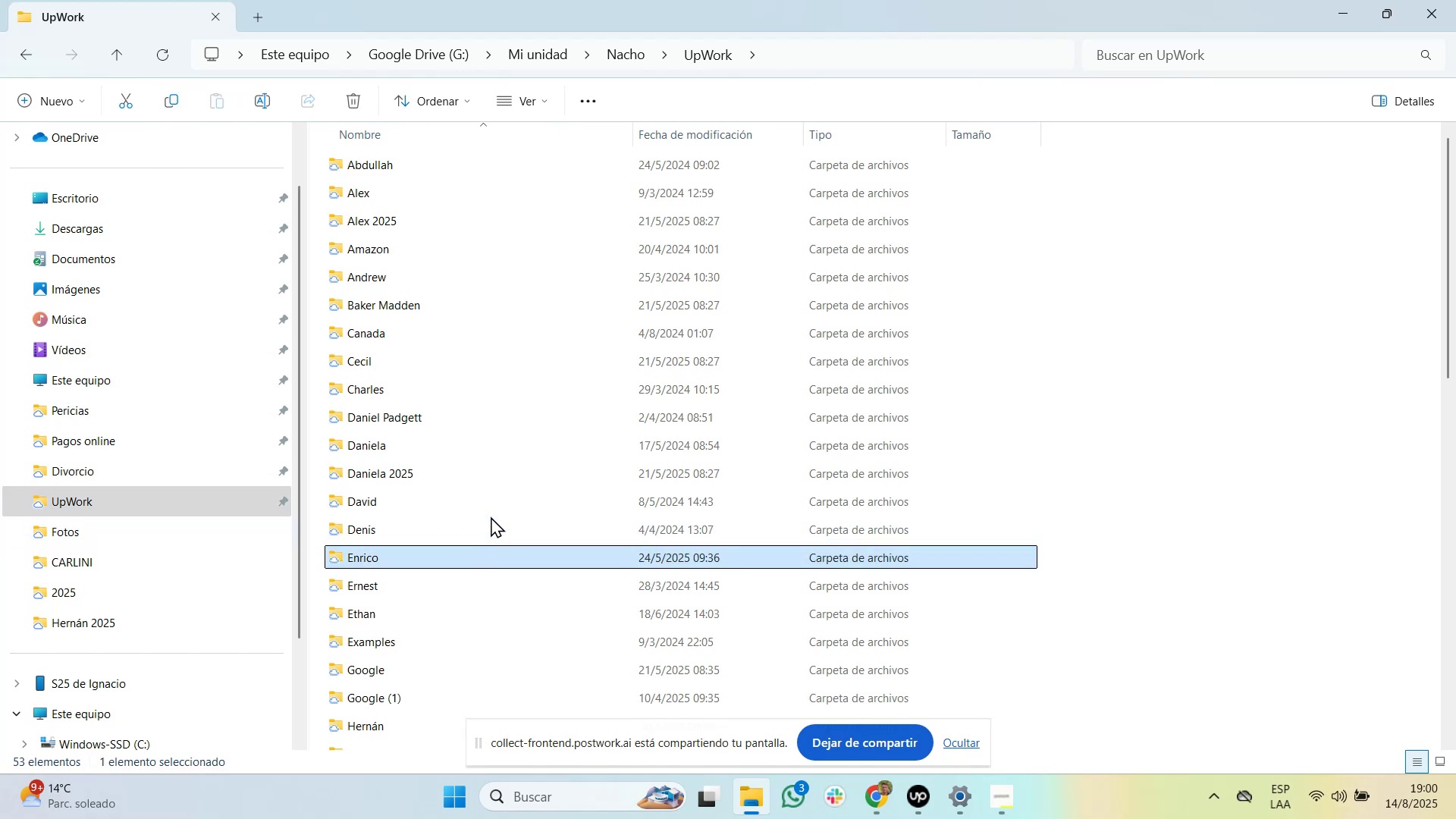 
type(pp)
 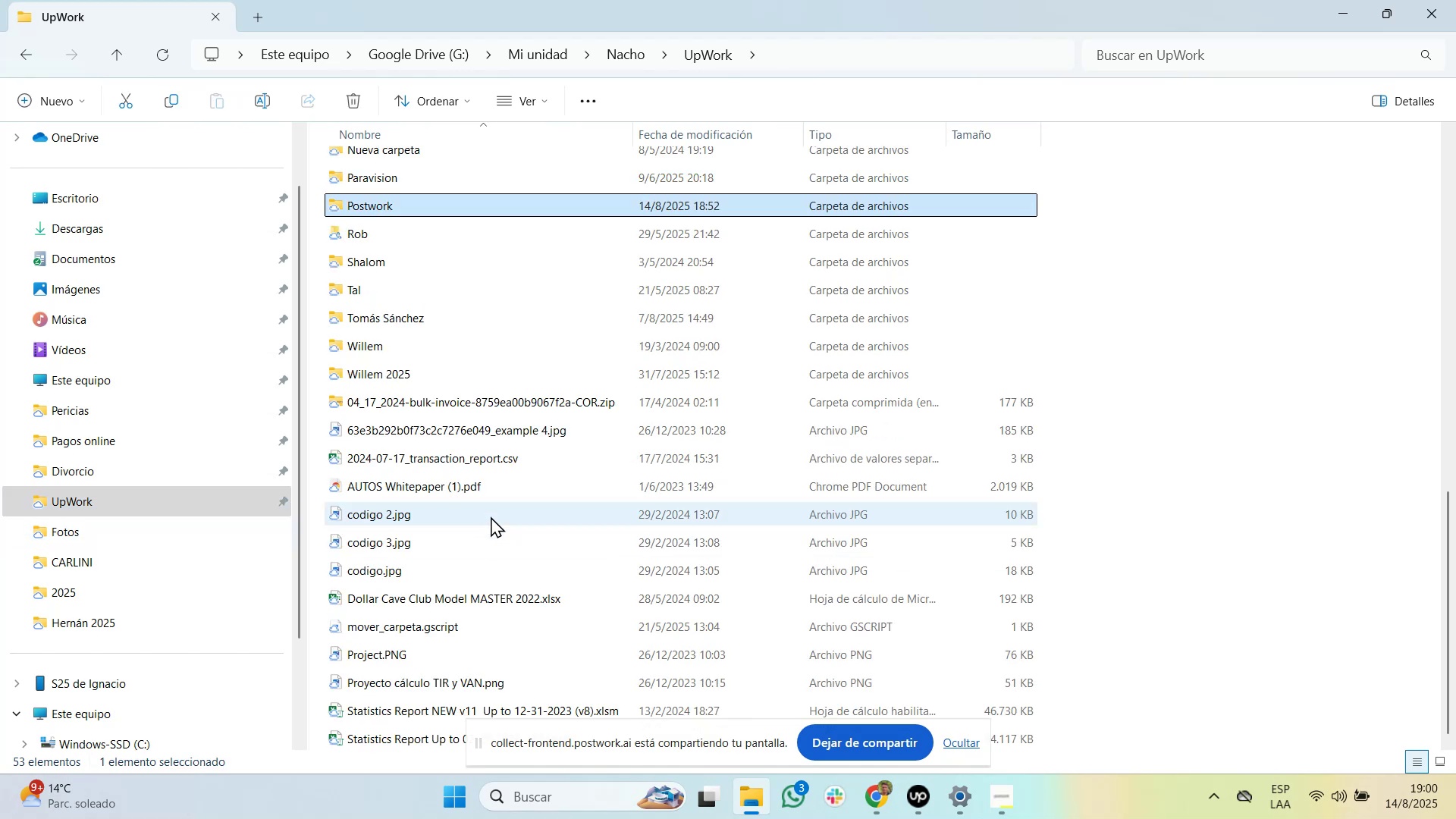 
key(Enter)
 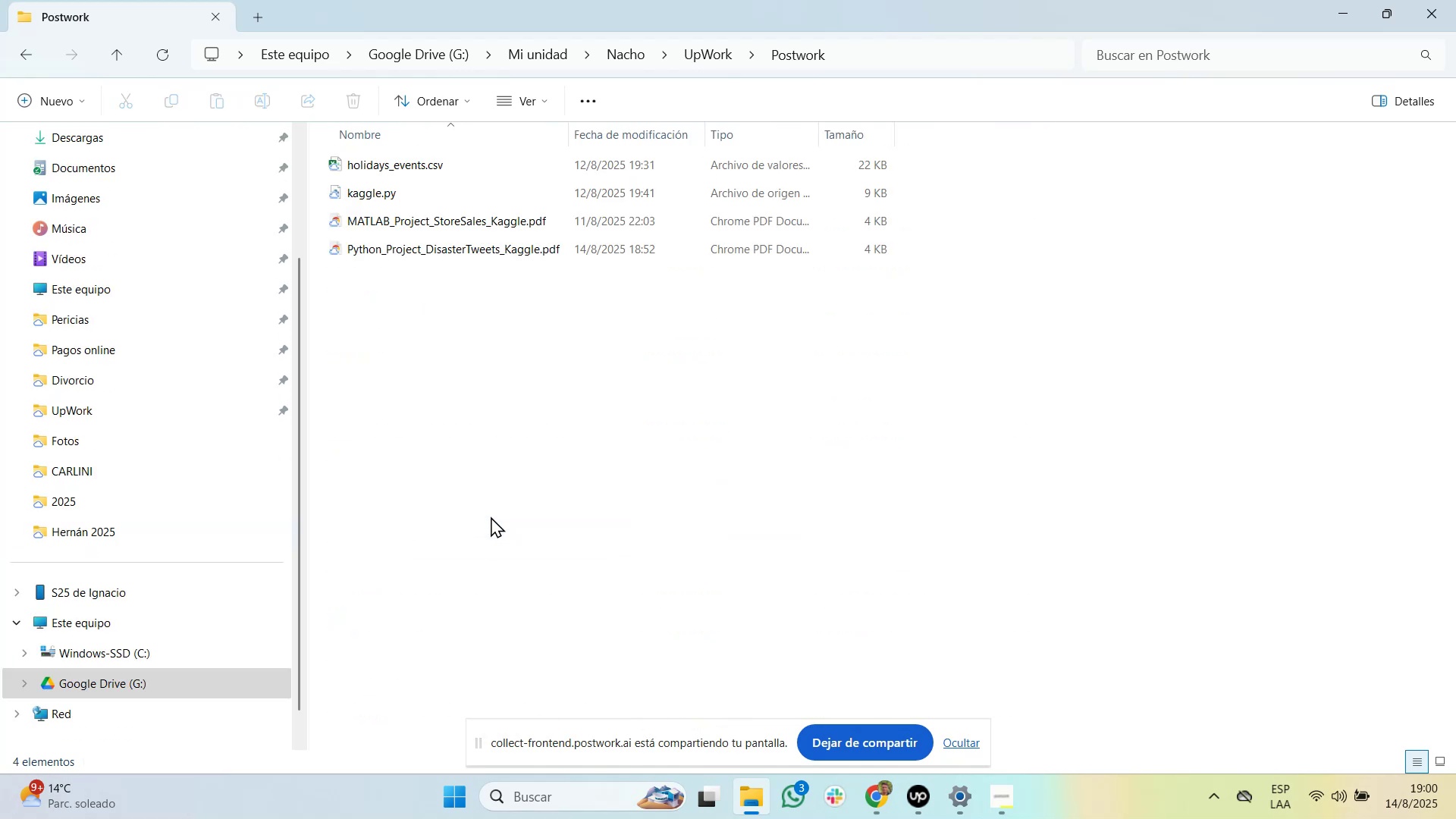 
hold_key(key=ArrowDown, duration=0.75)
 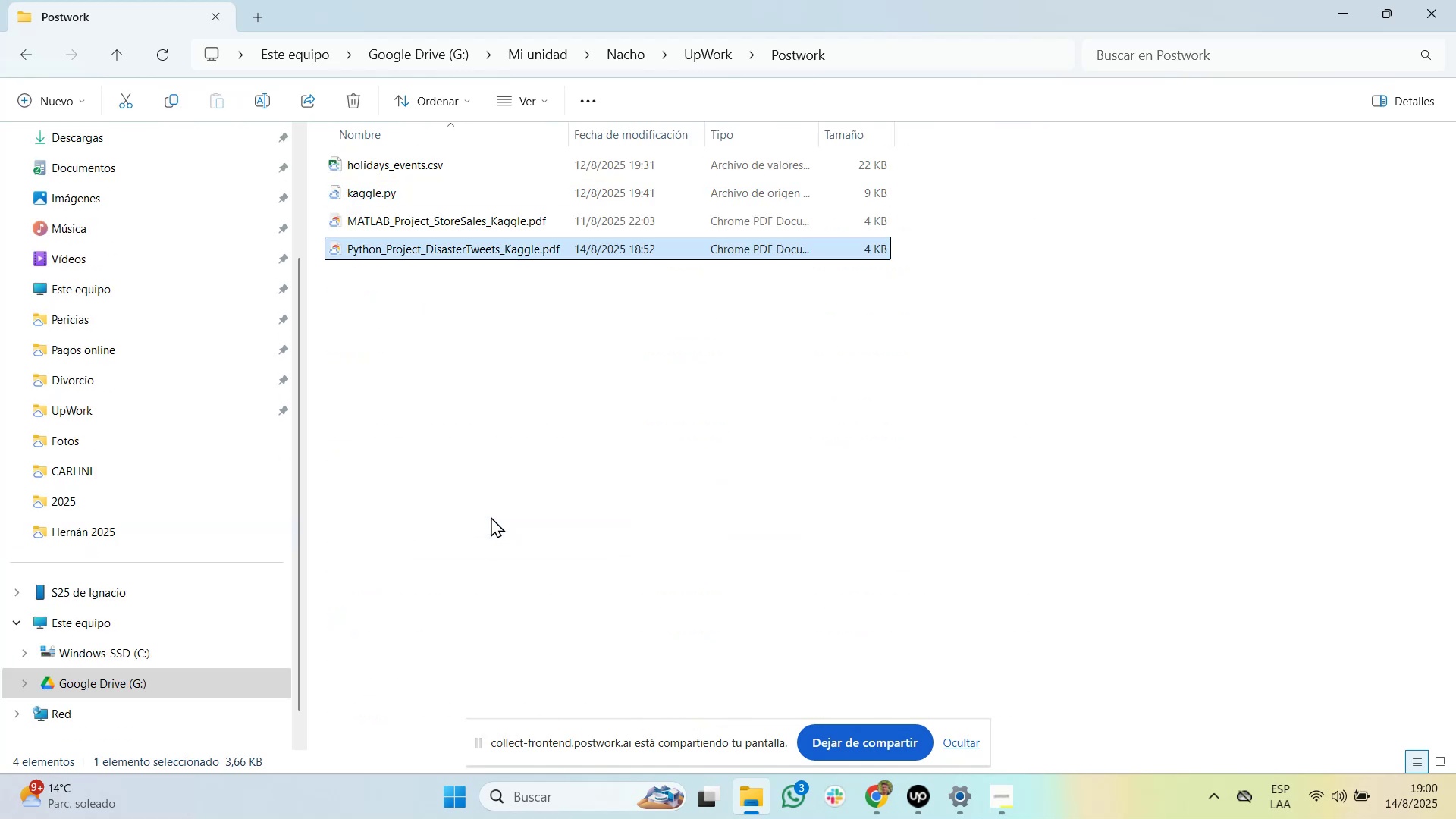 
key(Enter)
 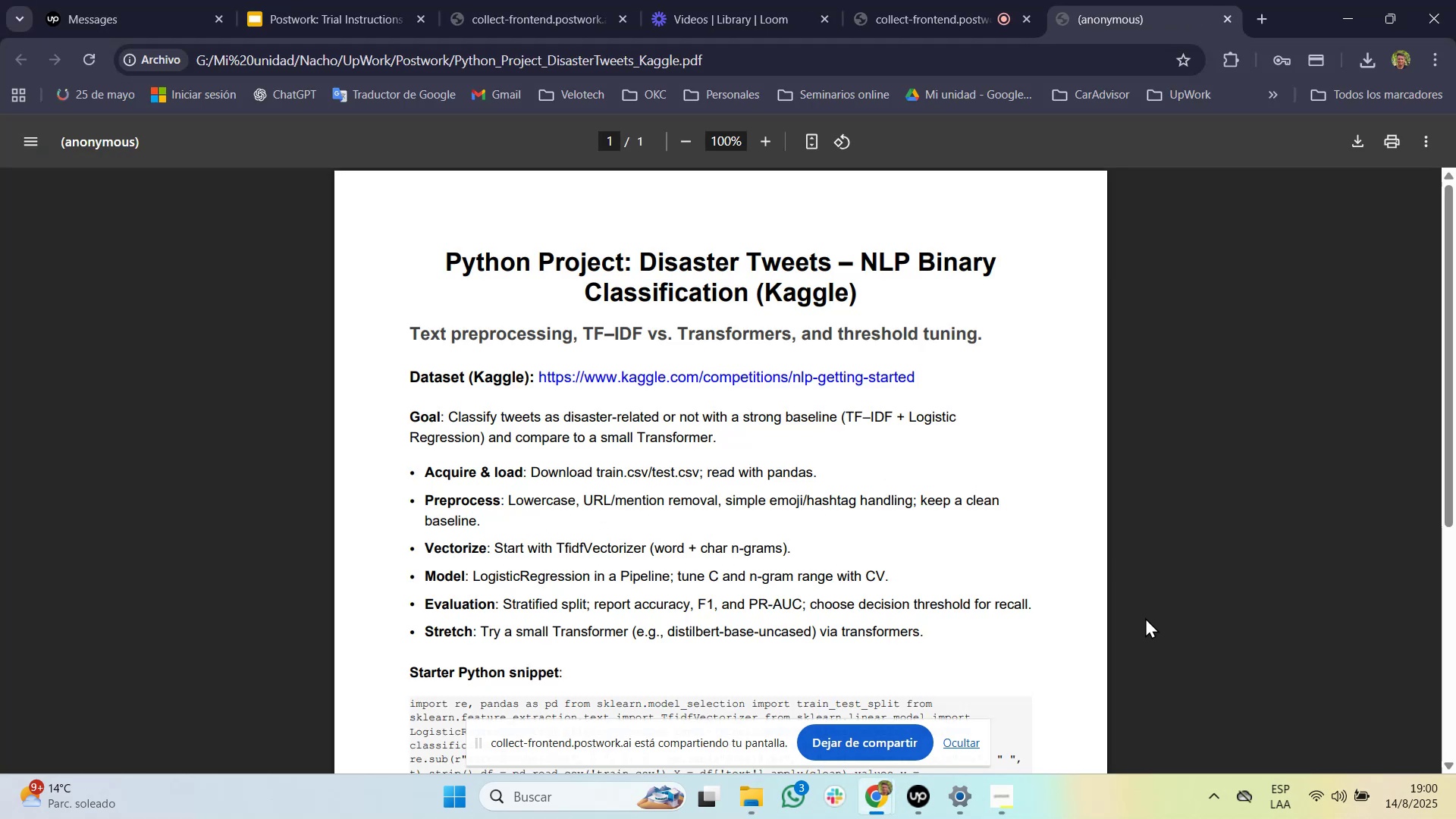 
wait(7.15)
 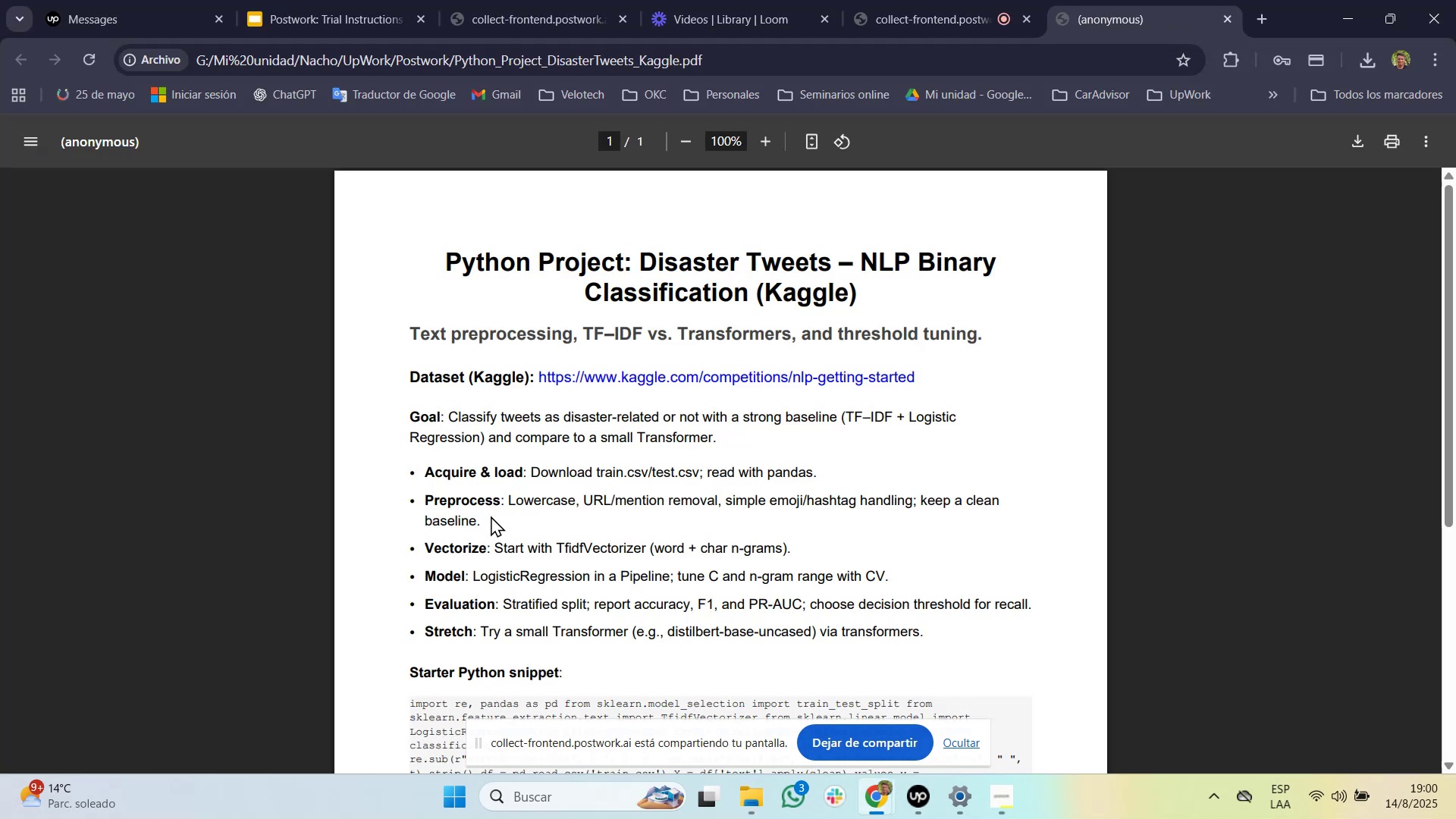 
left_click([971, 799])
 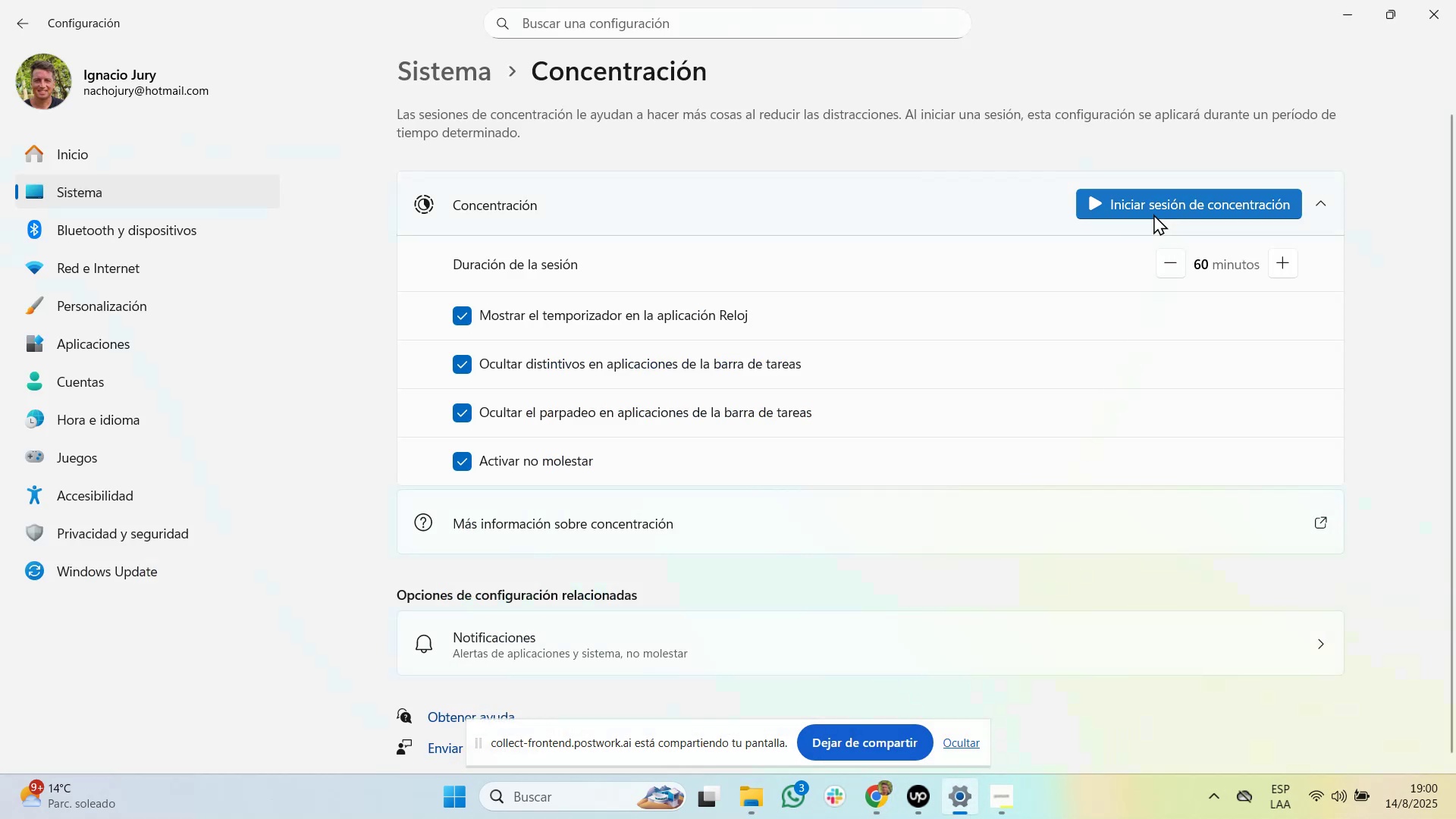 
left_click([1154, 201])
 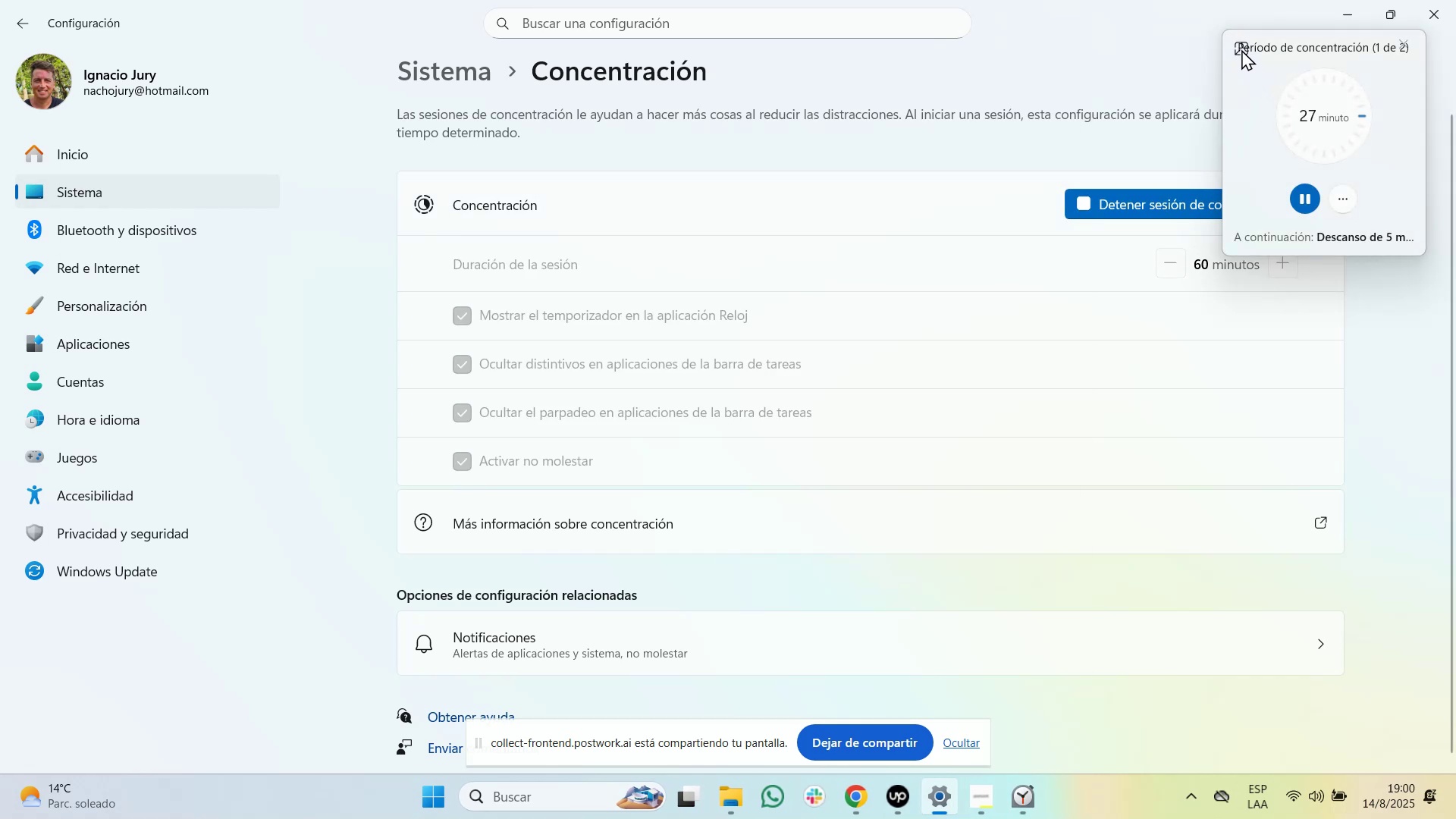 
left_click([1241, 49])
 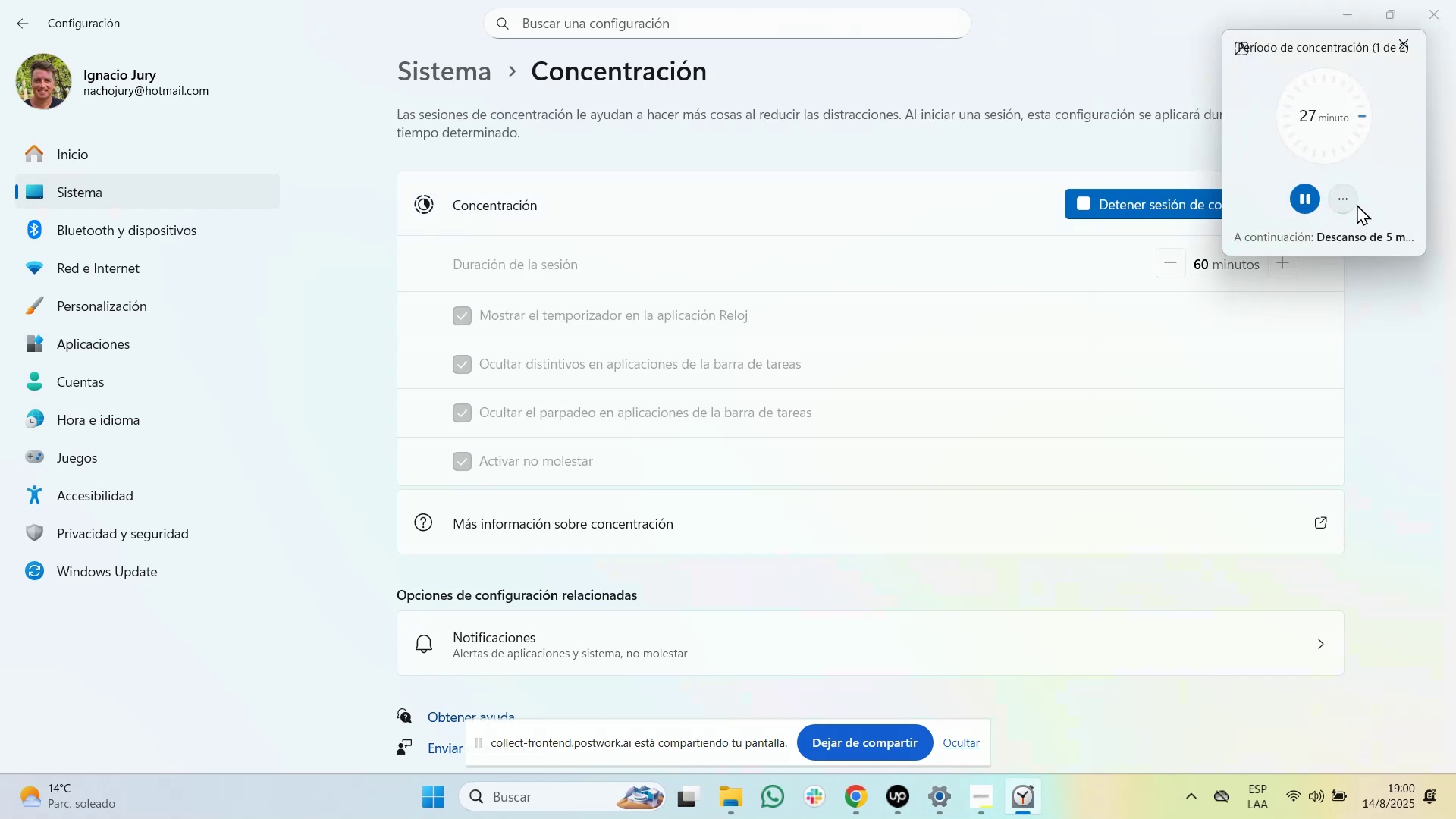 
wait(5.75)
 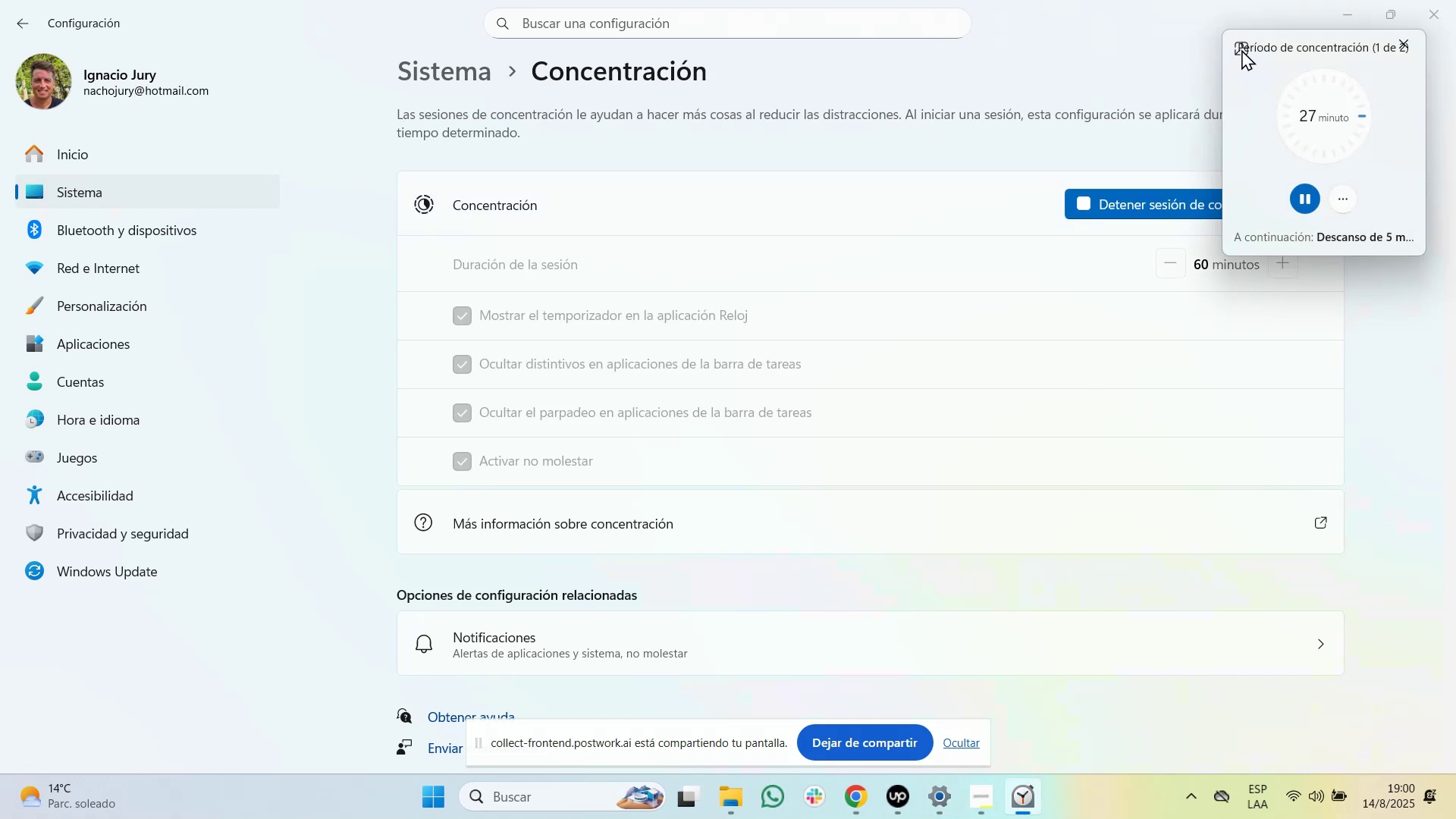 
left_click([1335, 190])
 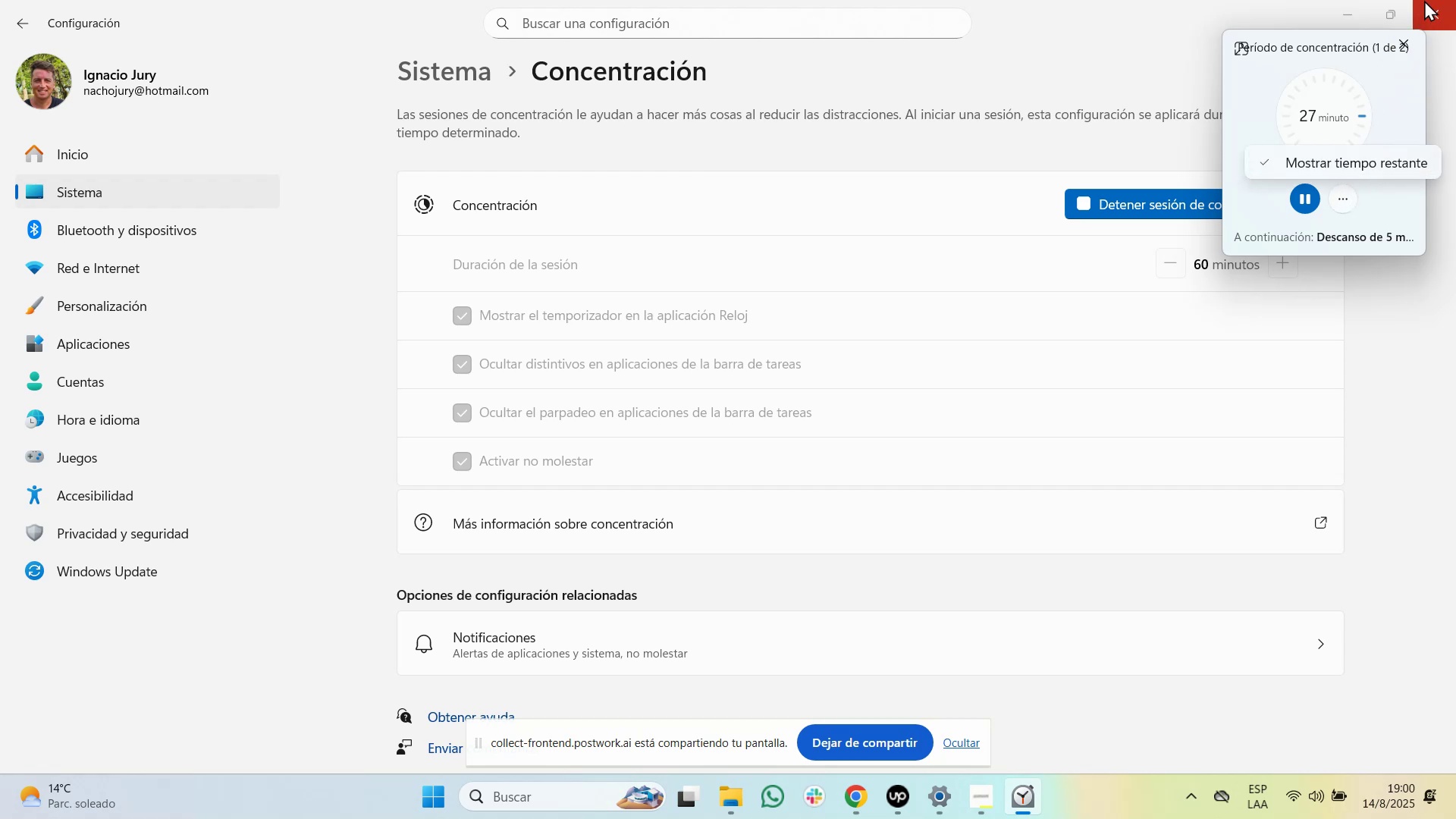 
left_click([1410, 55])
 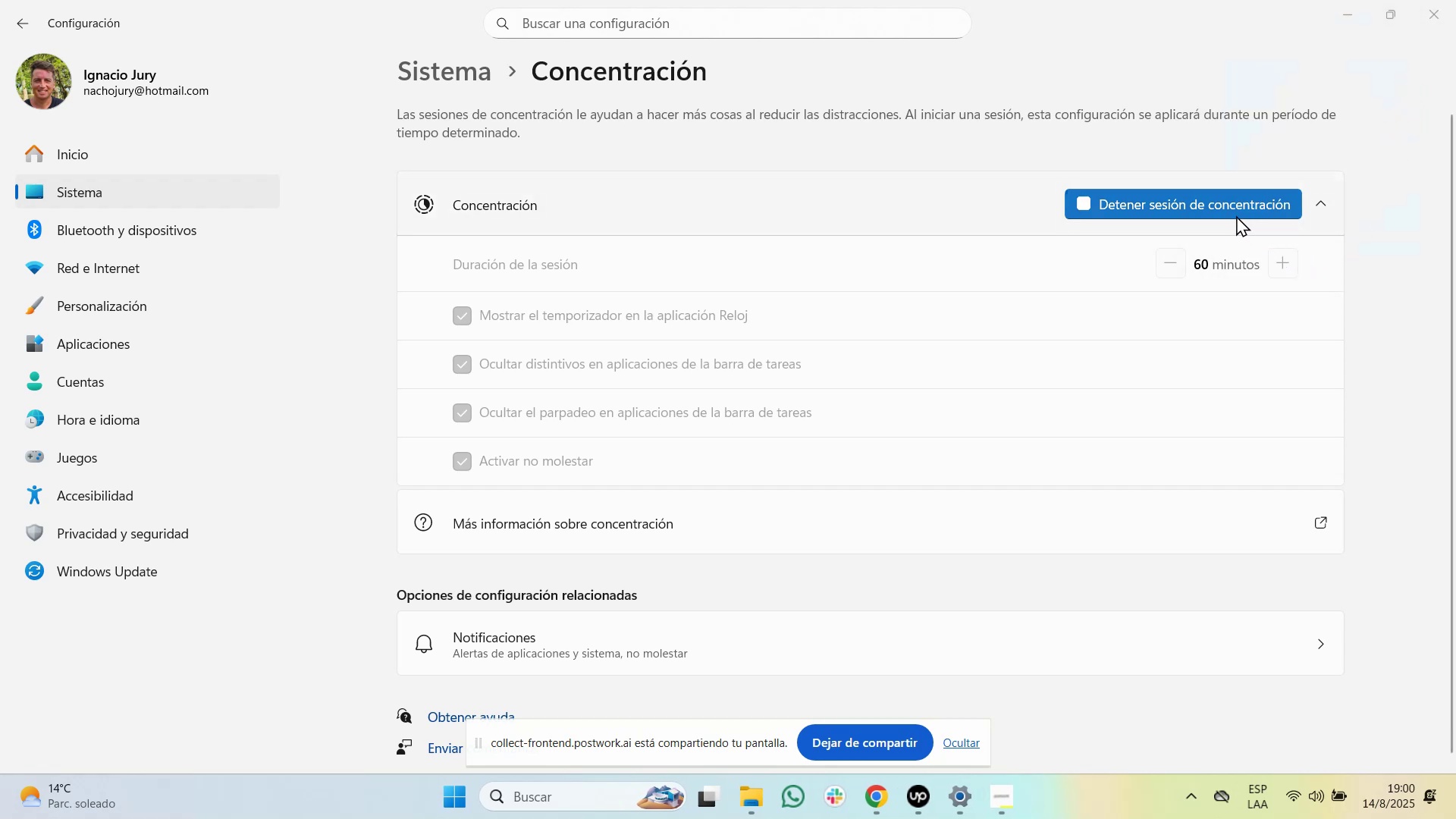 
wait(5.62)
 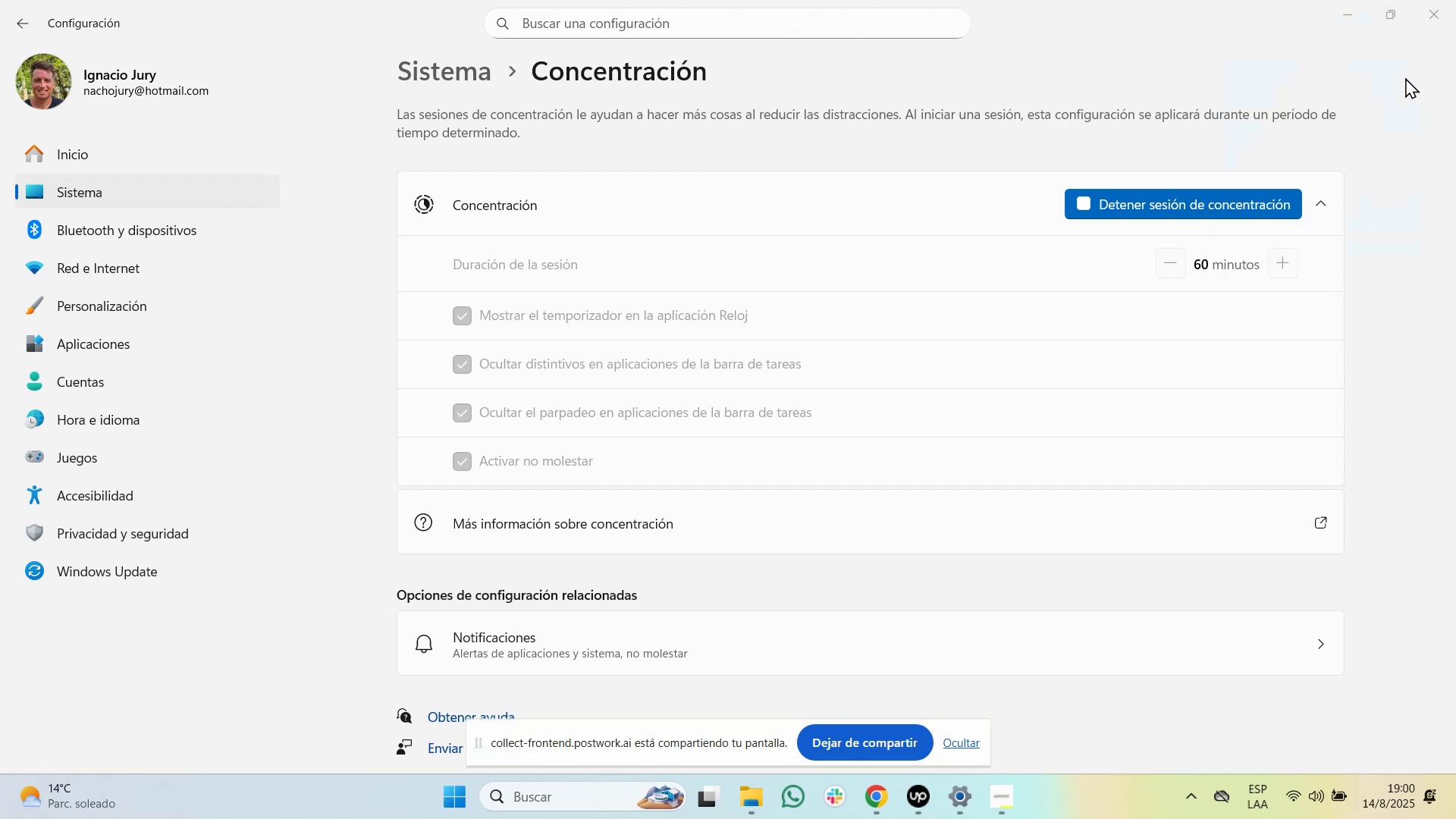 
left_click([1222, 201])
 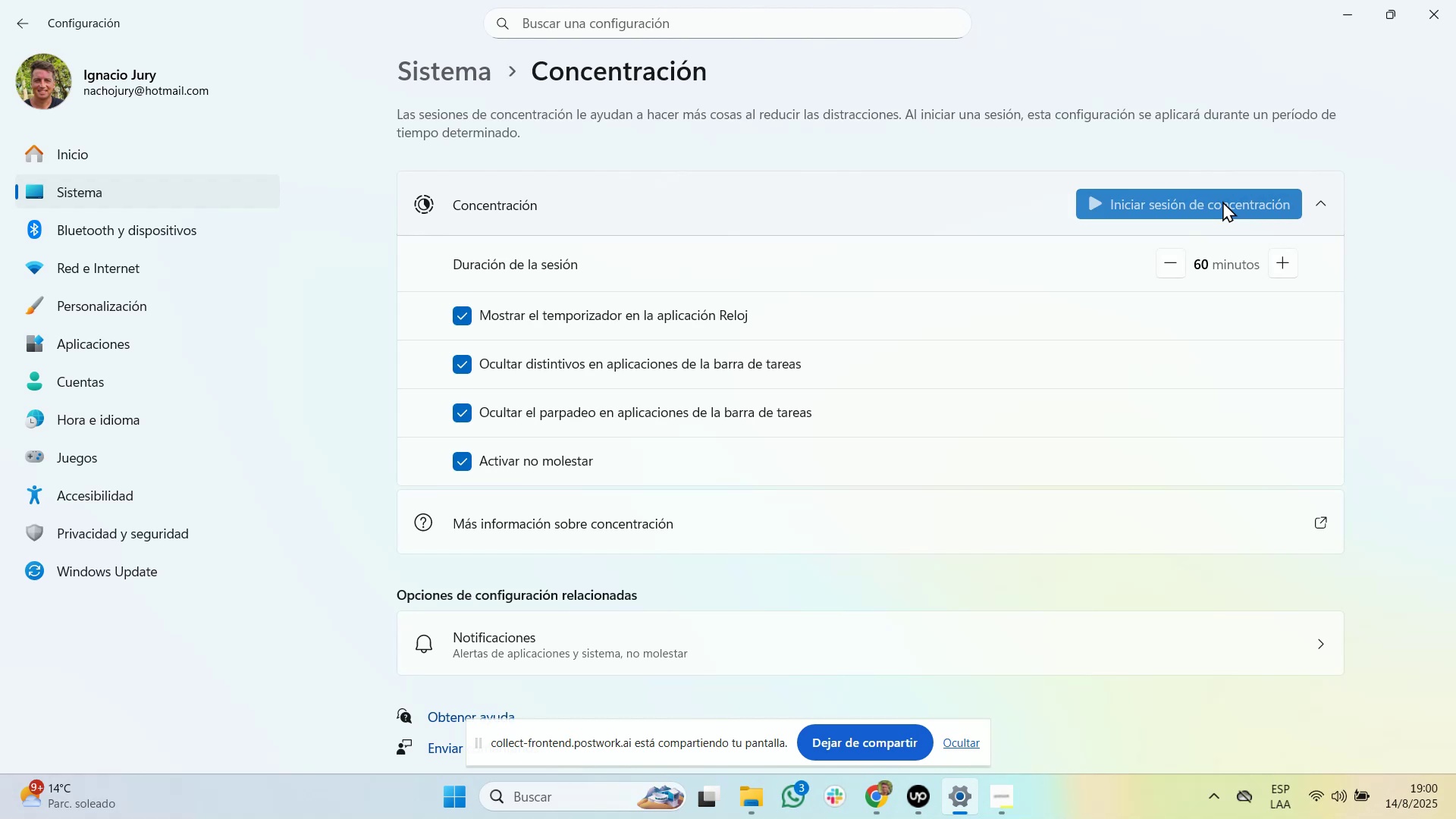 
wait(8.0)
 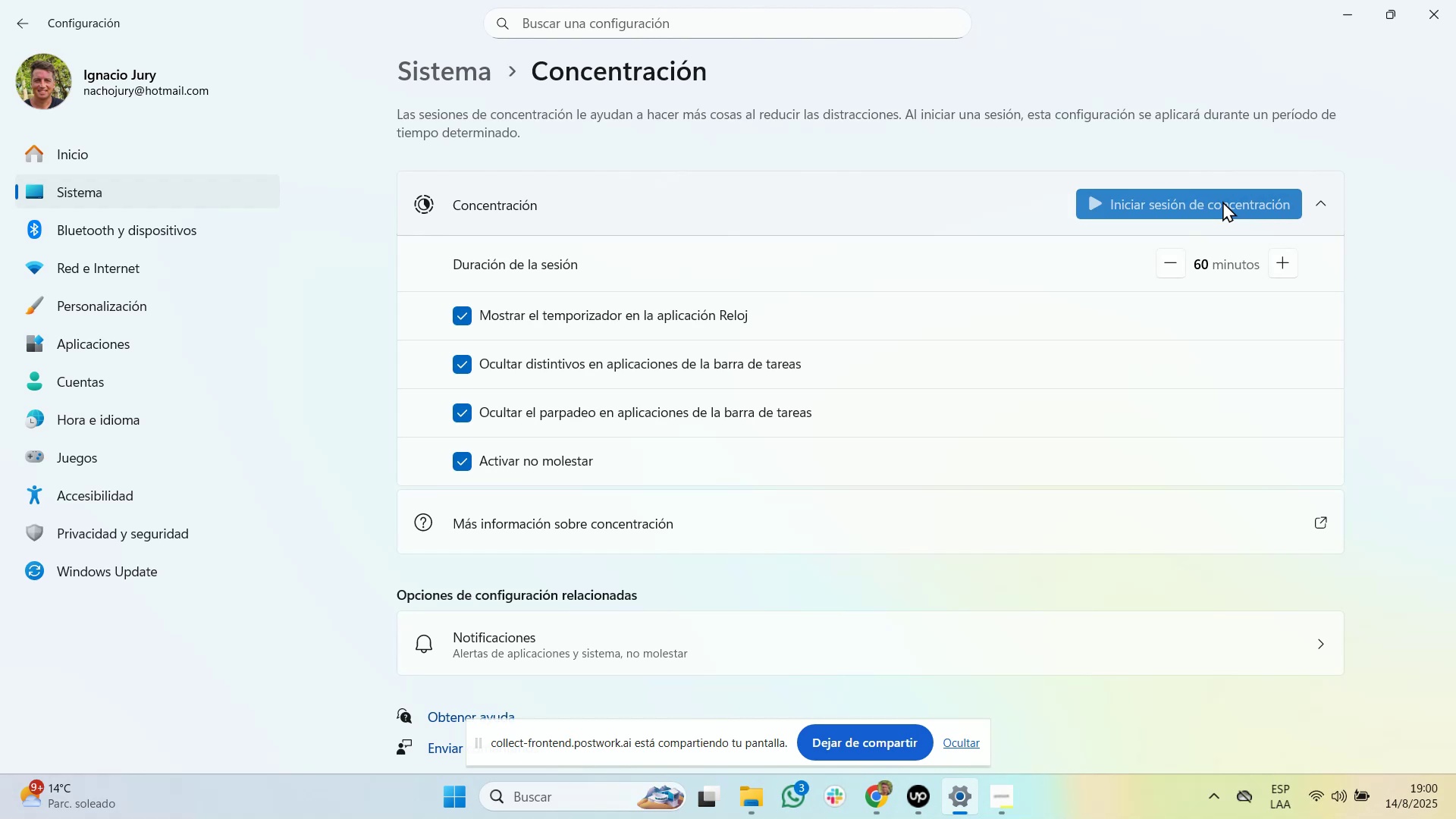 
left_click([1222, 201])
 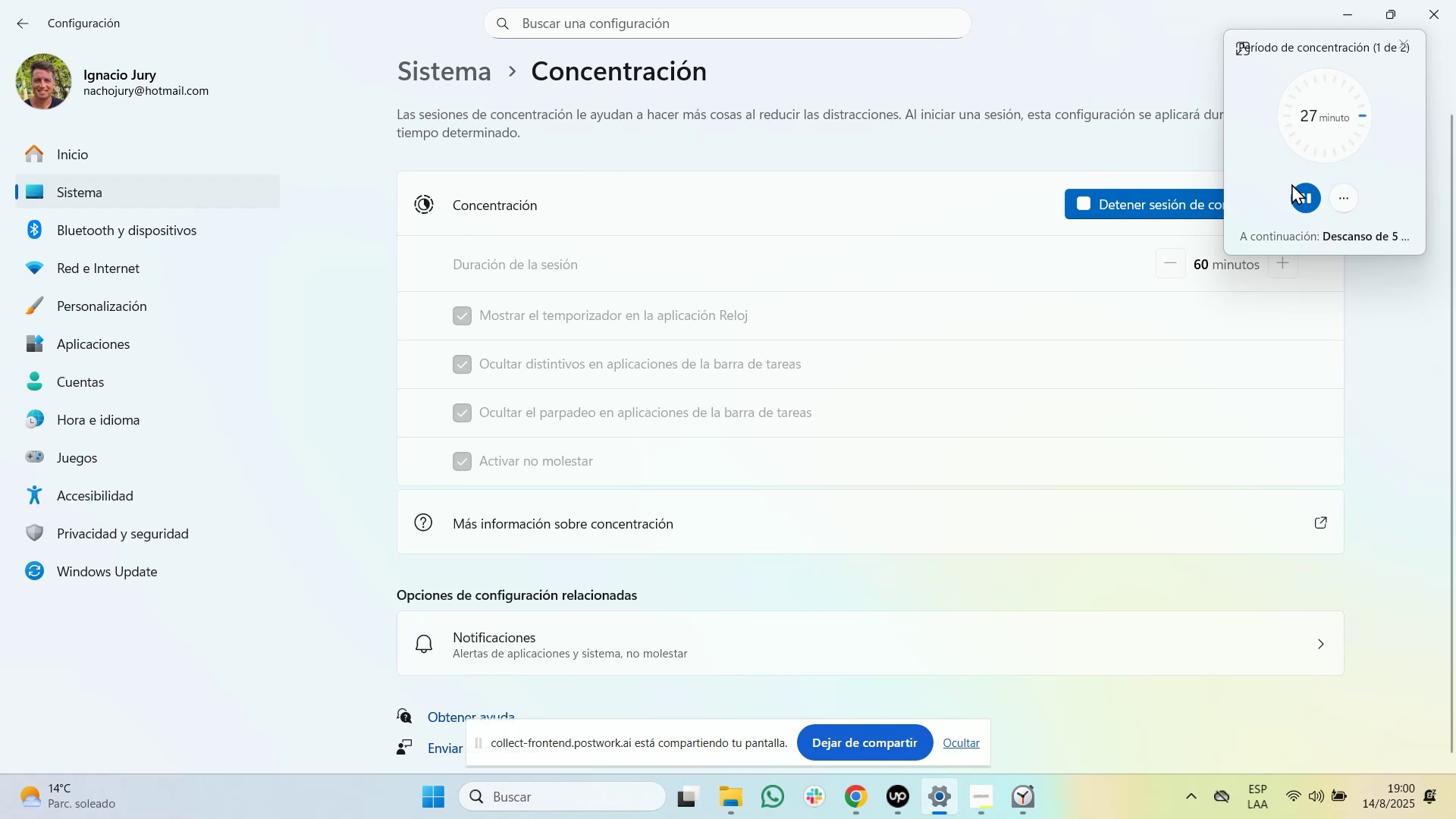 
left_click([1308, 191])
 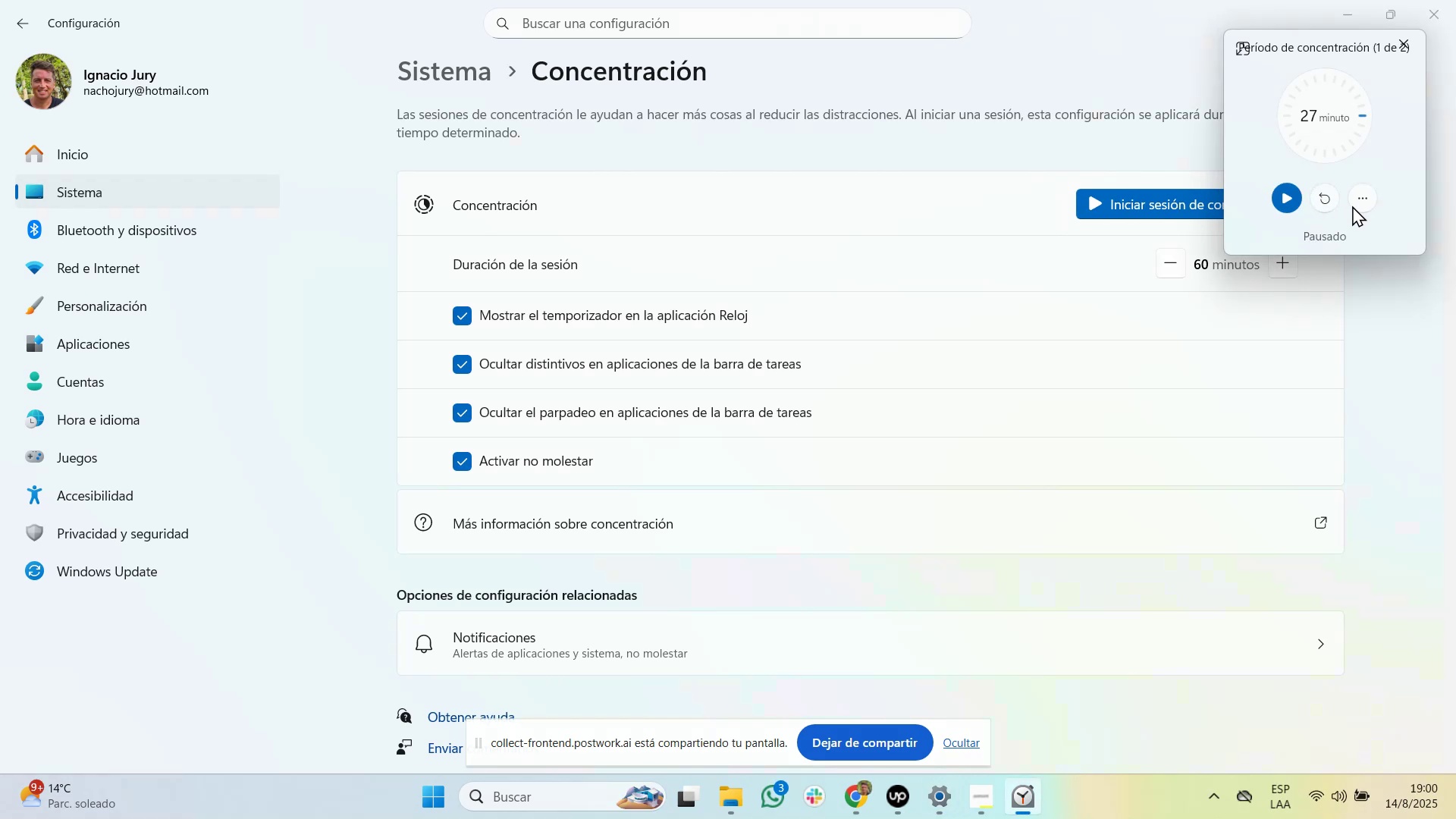 
left_click([1368, 209])
 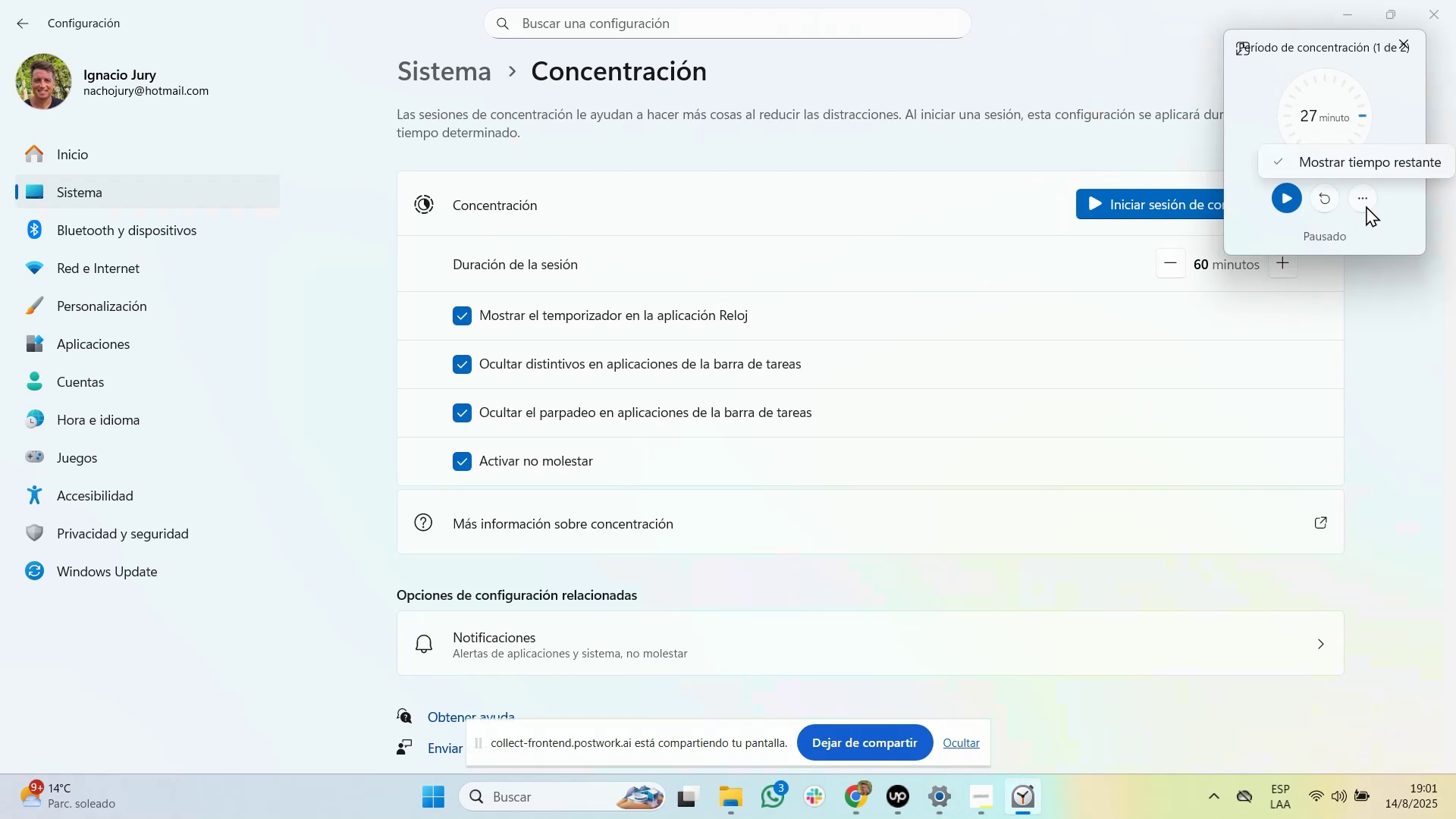 
left_click([1366, 206])
 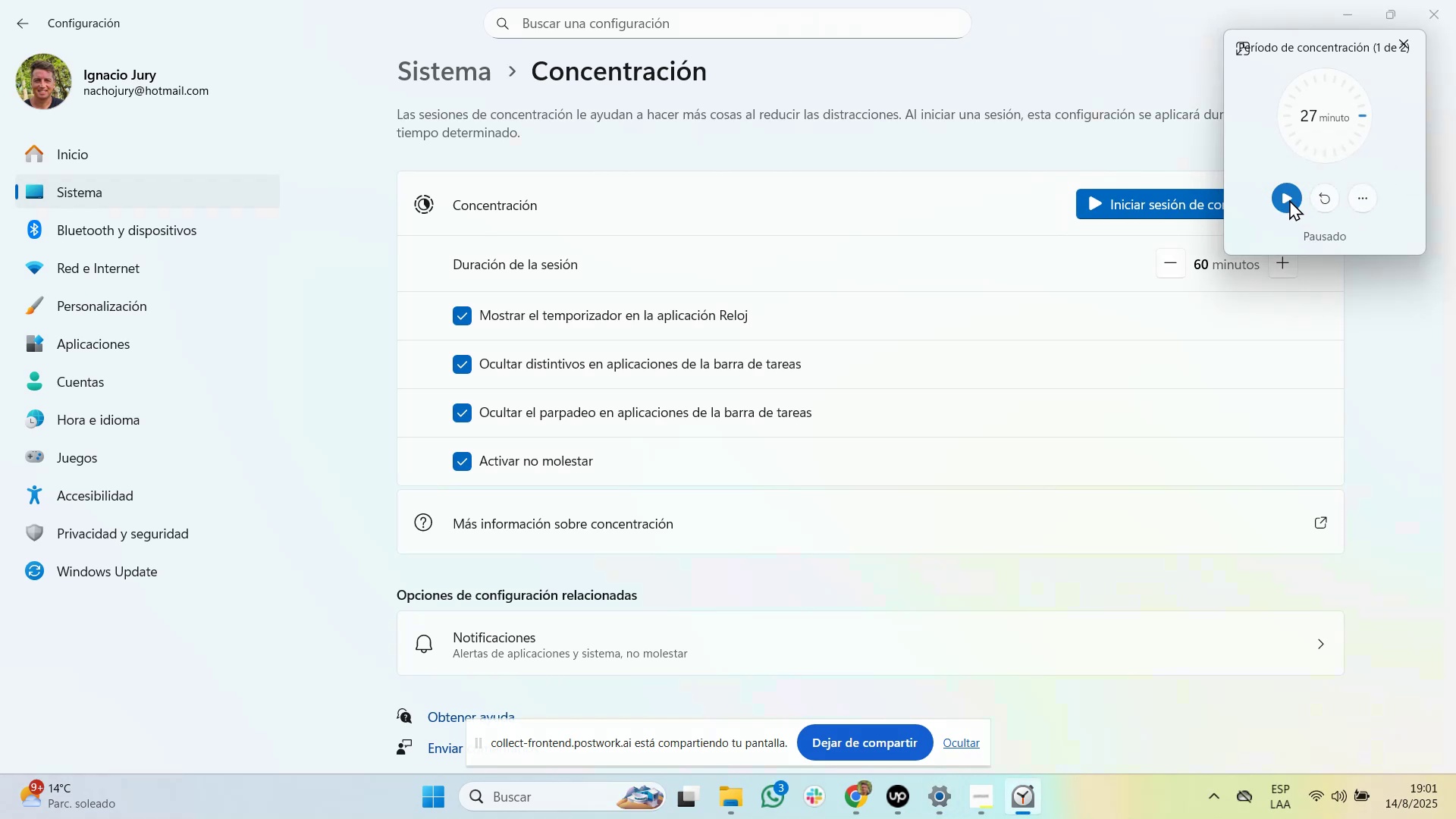 
left_click([1289, 199])
 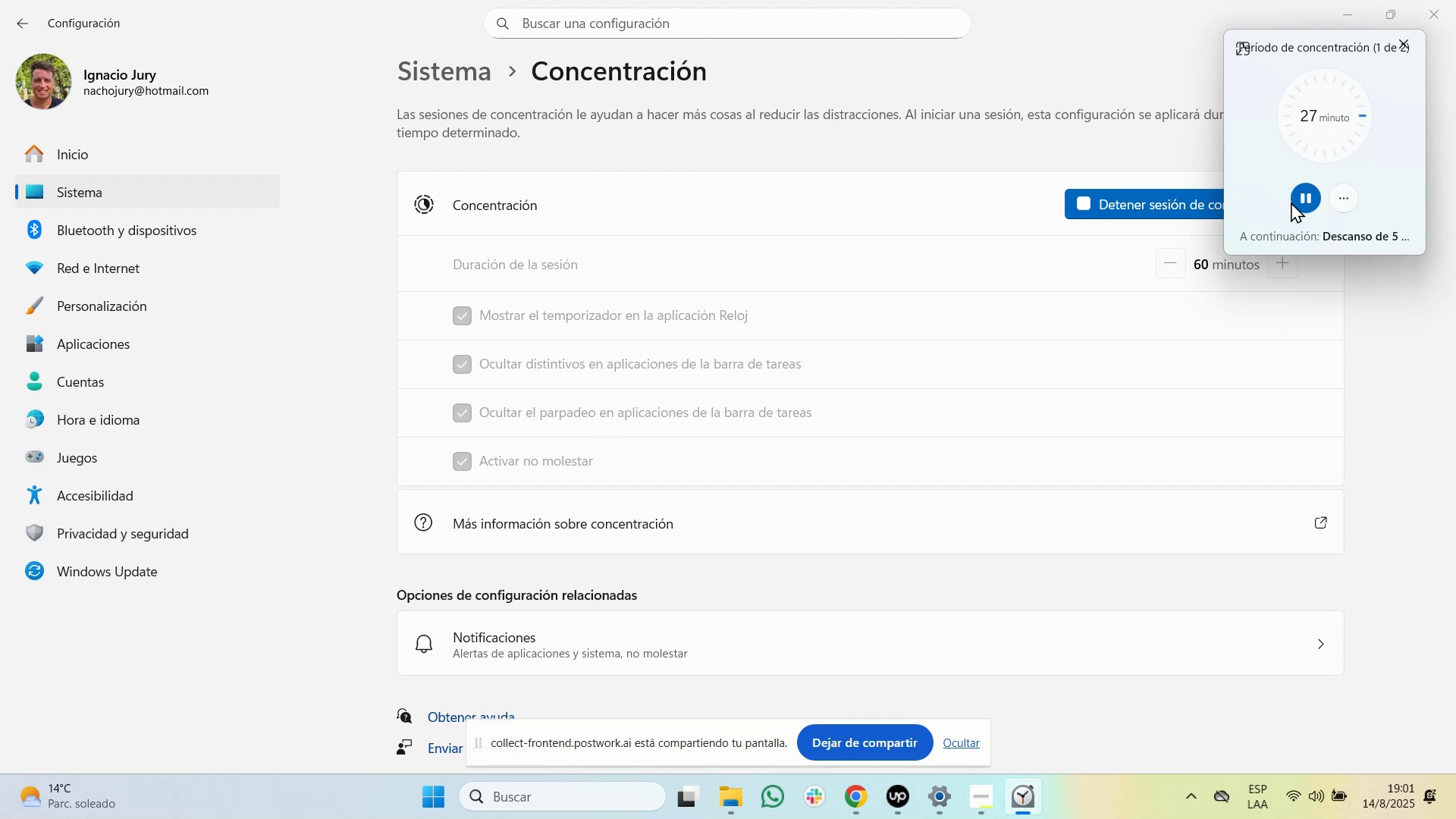 
left_click([1328, 234])
 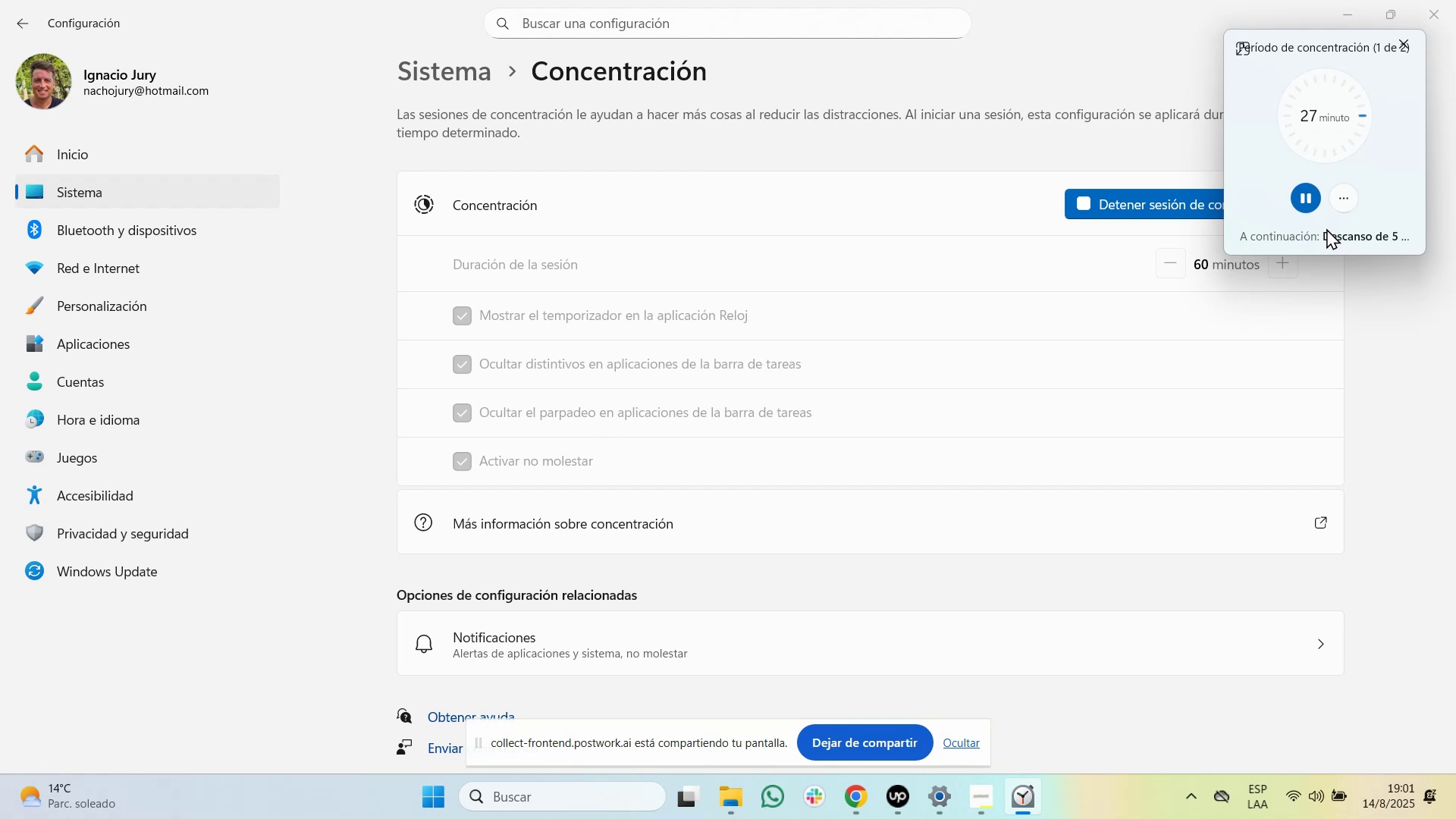 
mouse_move([1358, 172])
 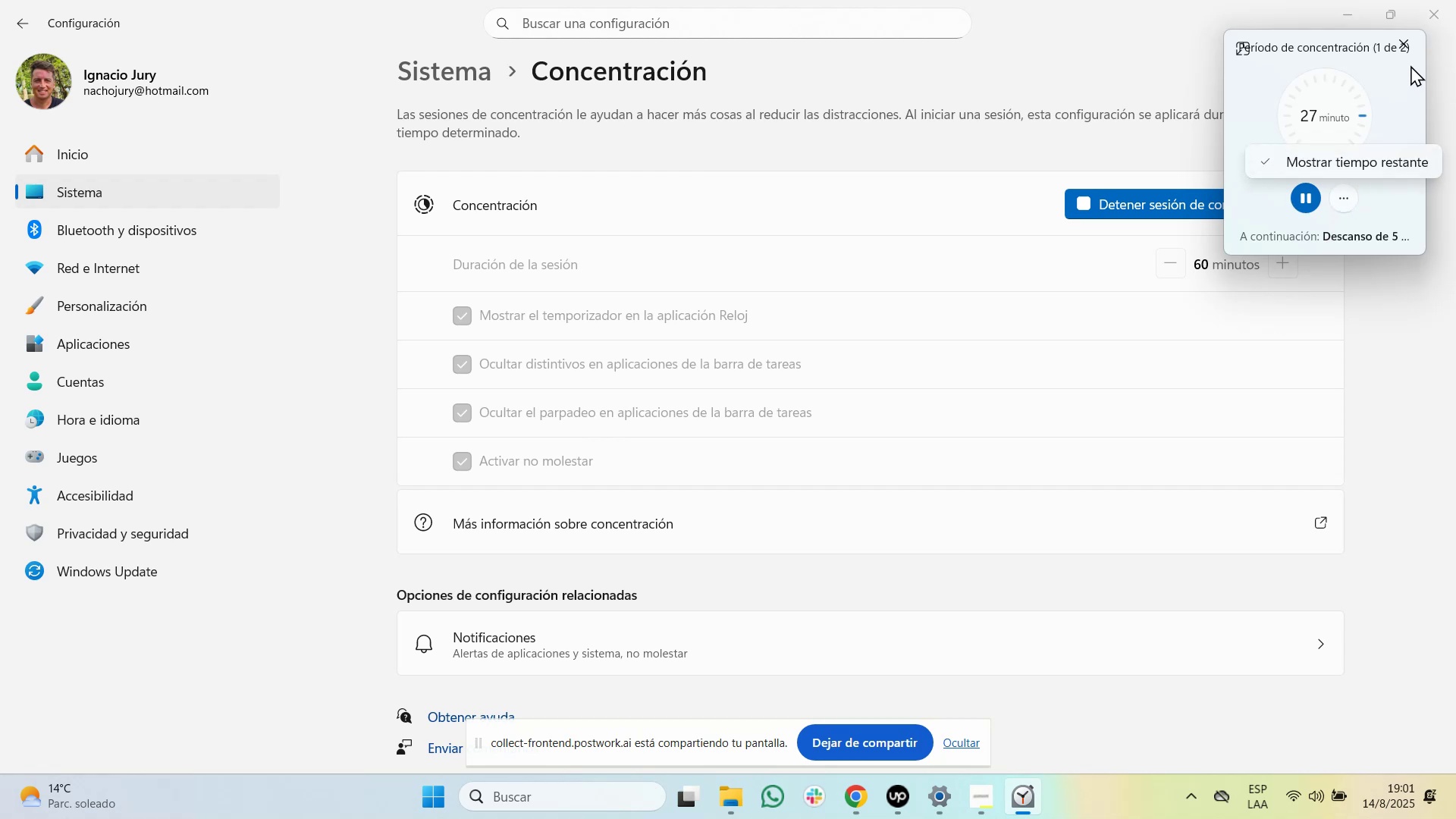 
left_click_drag(start_coordinate=[1409, 28], to_coordinate=[1409, 32])
 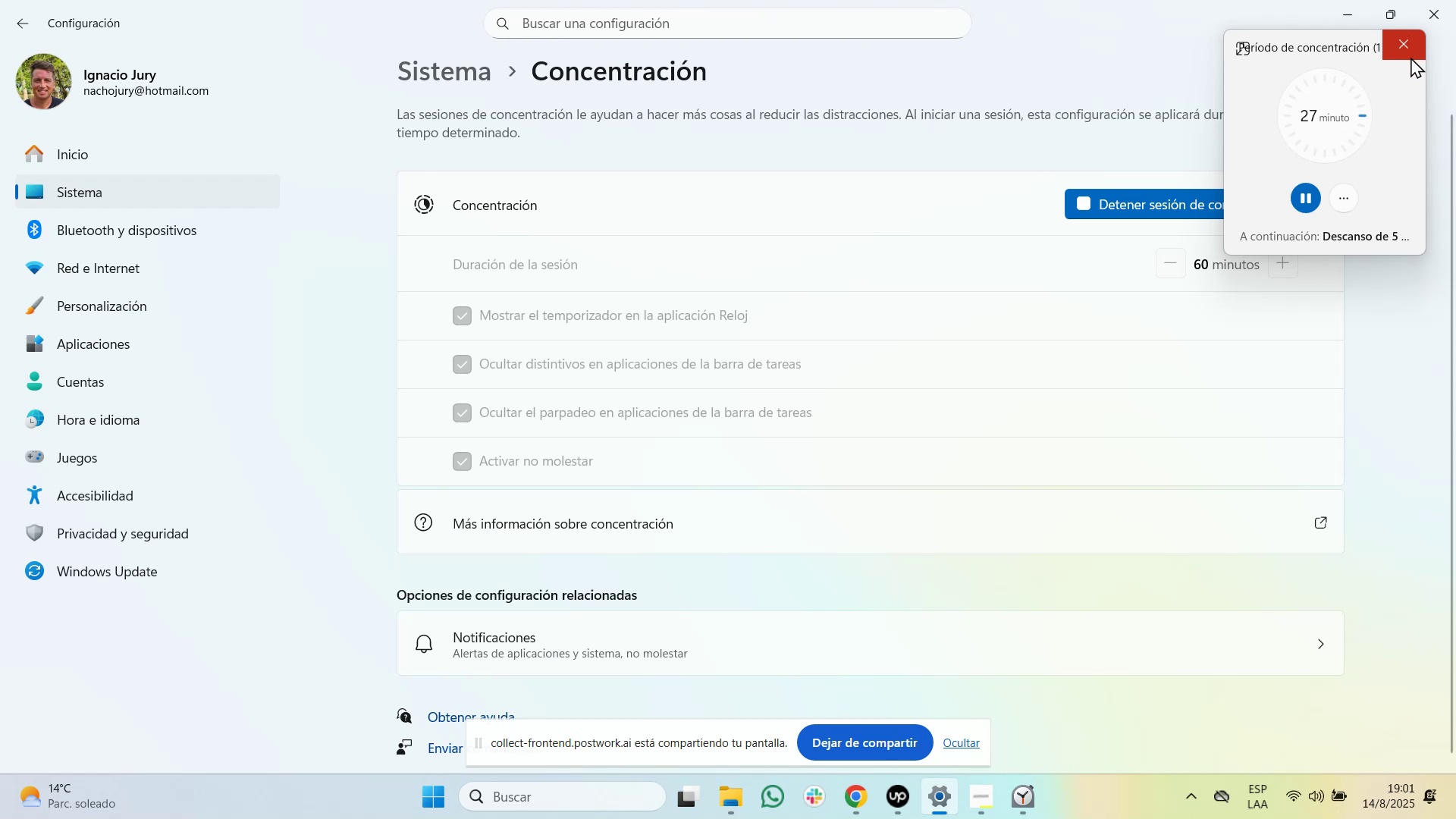 
left_click([1410, 57])
 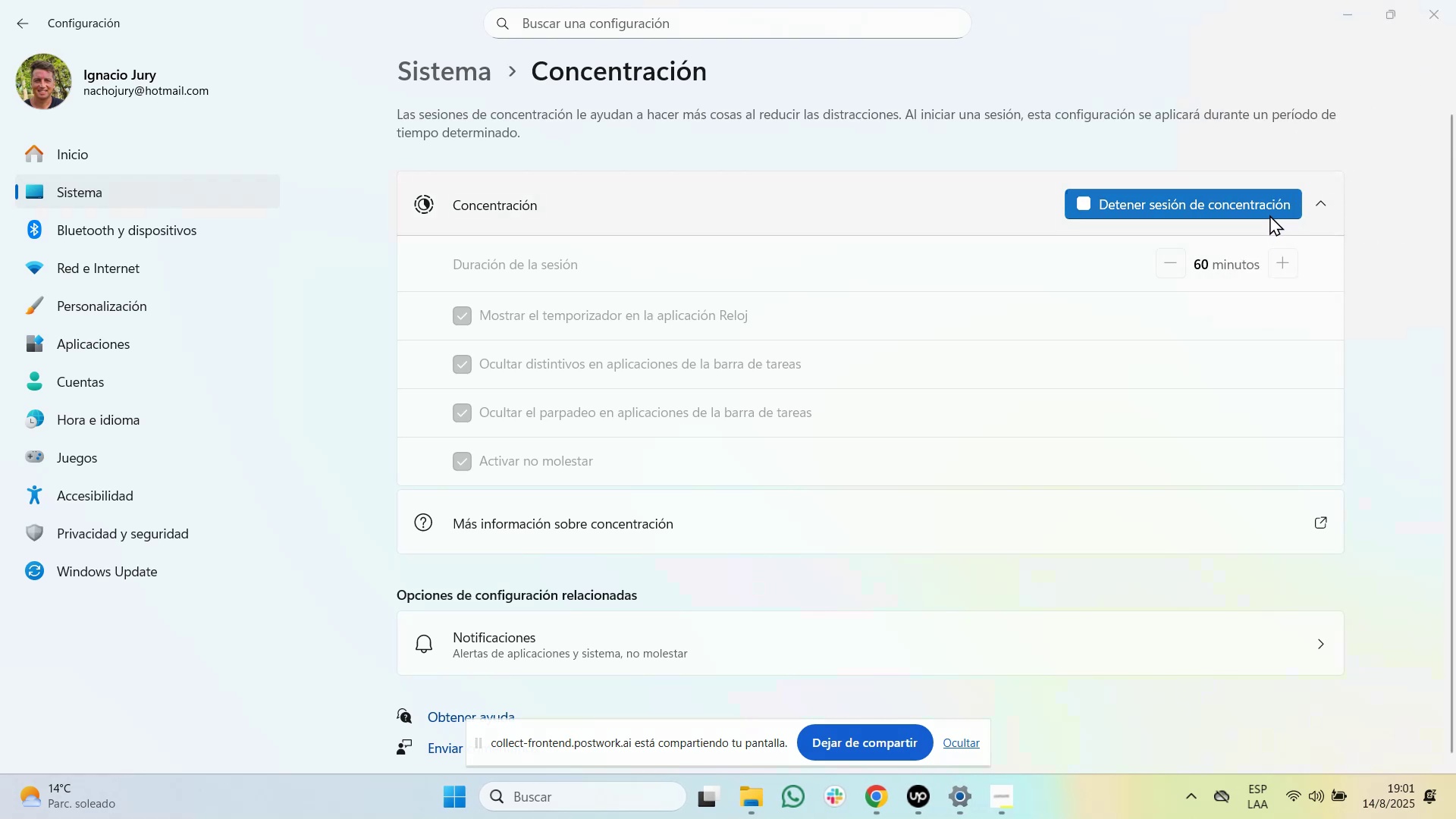 
left_click([1269, 214])
 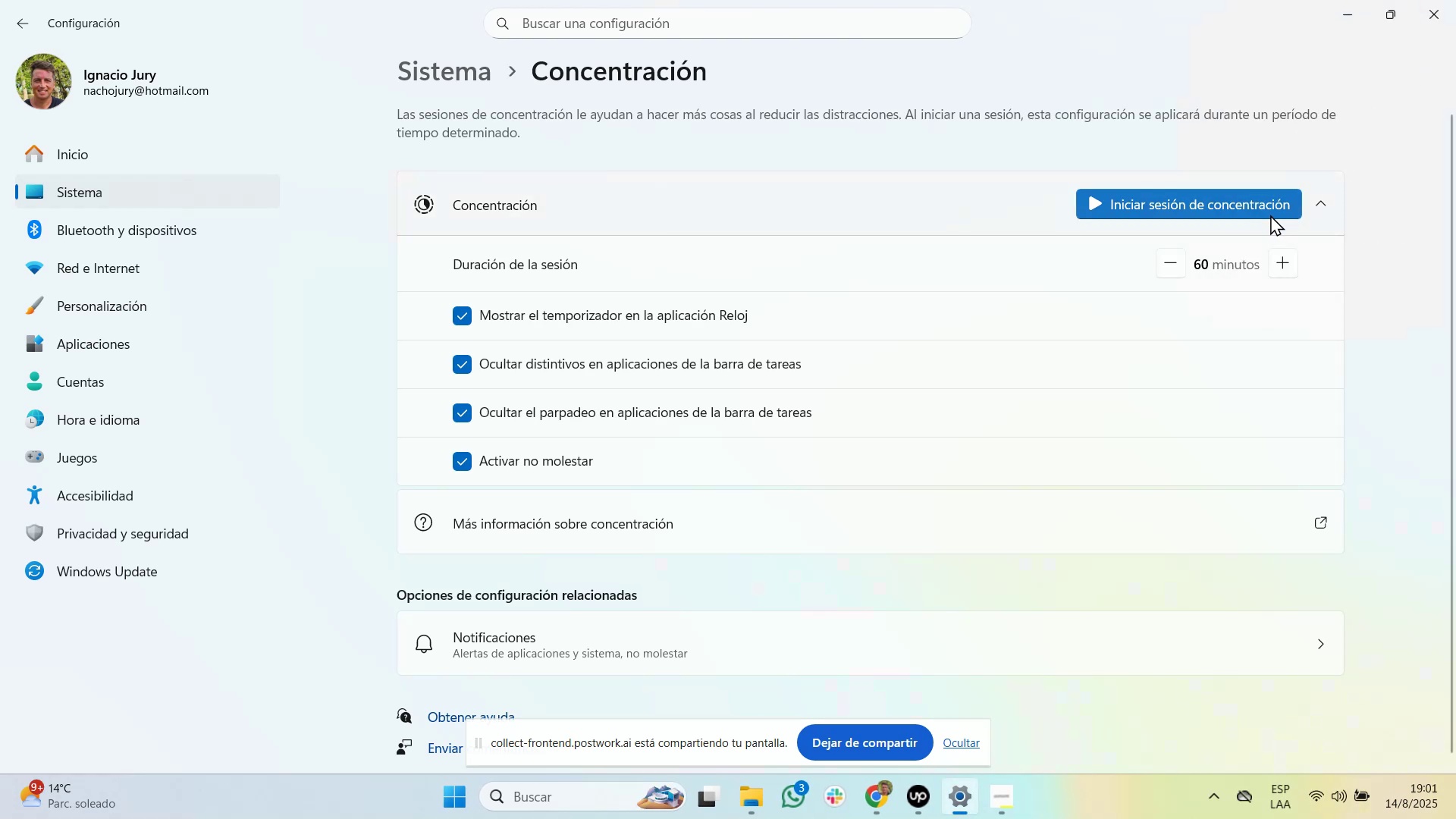 
scroll: coordinate [1237, 378], scroll_direction: down, amount: 1.0
 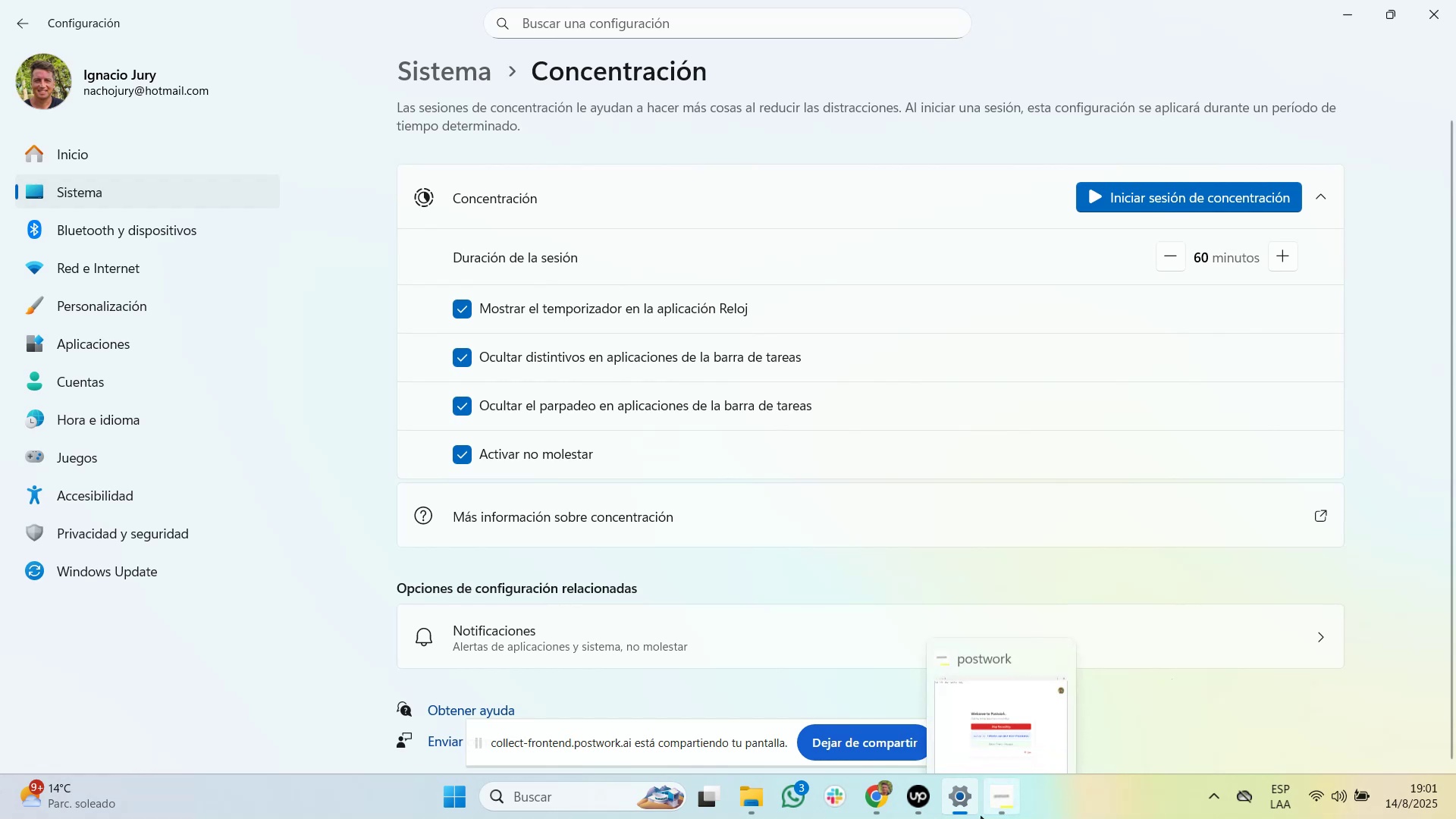 
wait(8.58)
 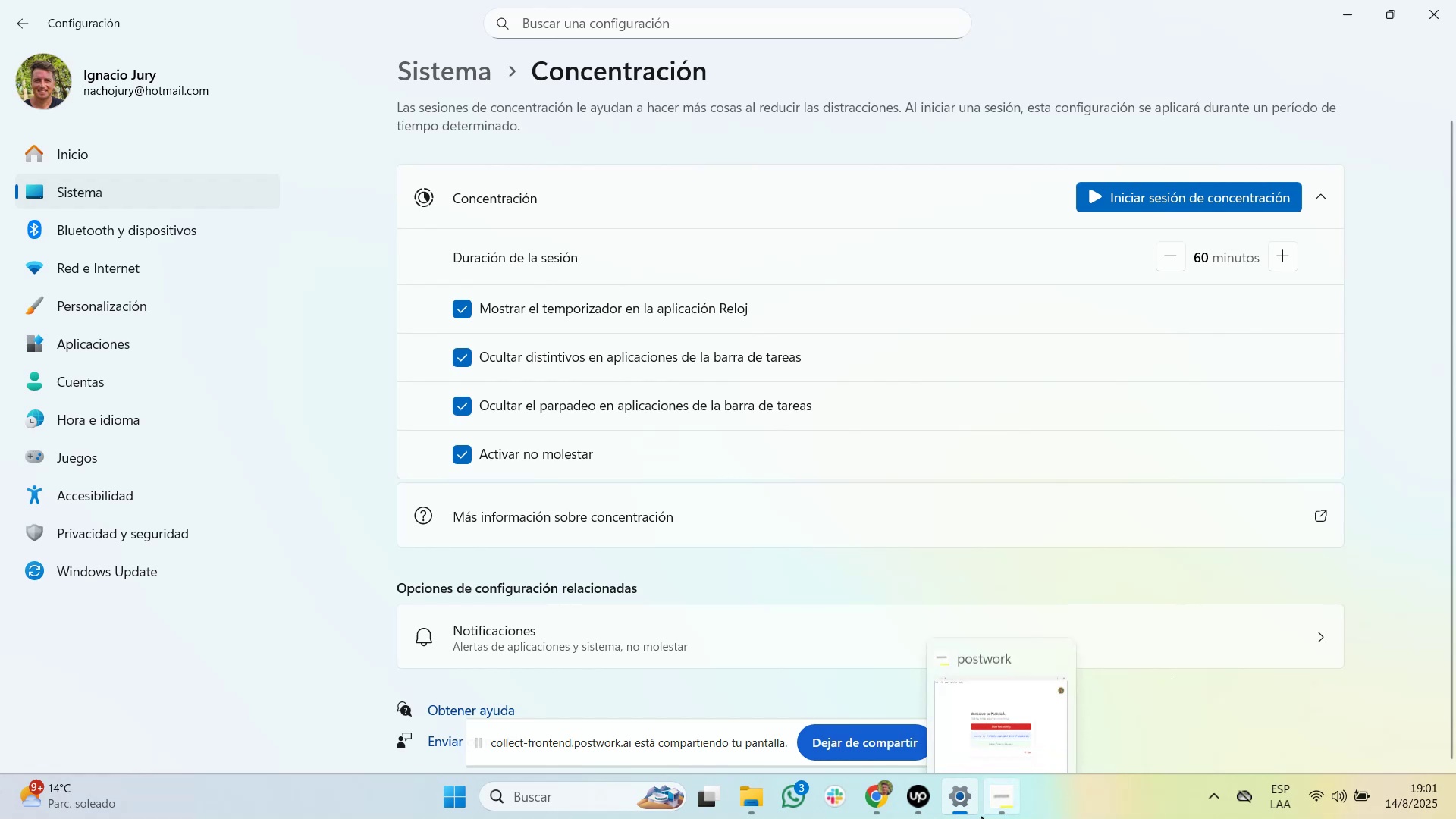 
mouse_move([1016, 644])
 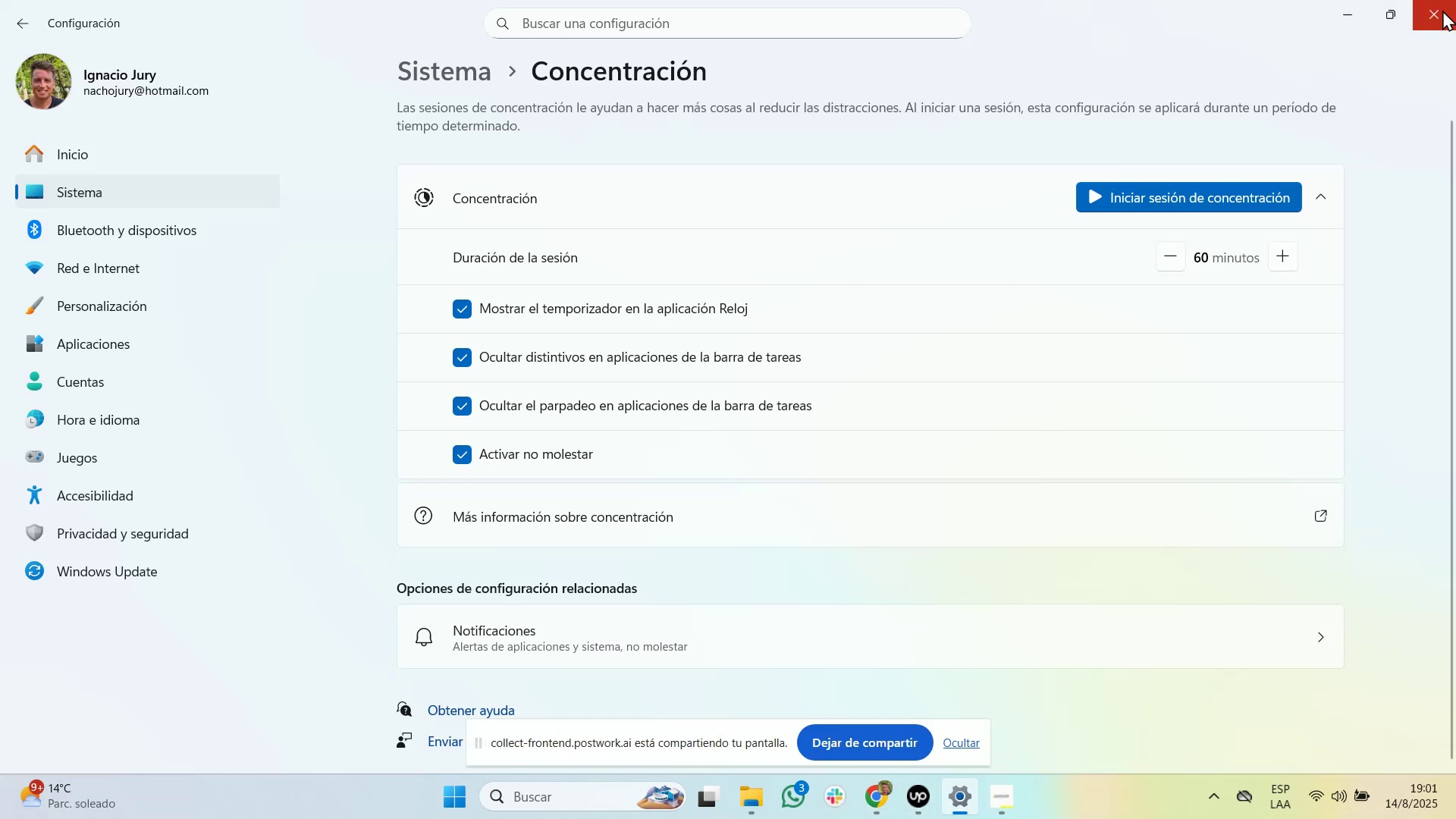 
left_click([1444, 11])
 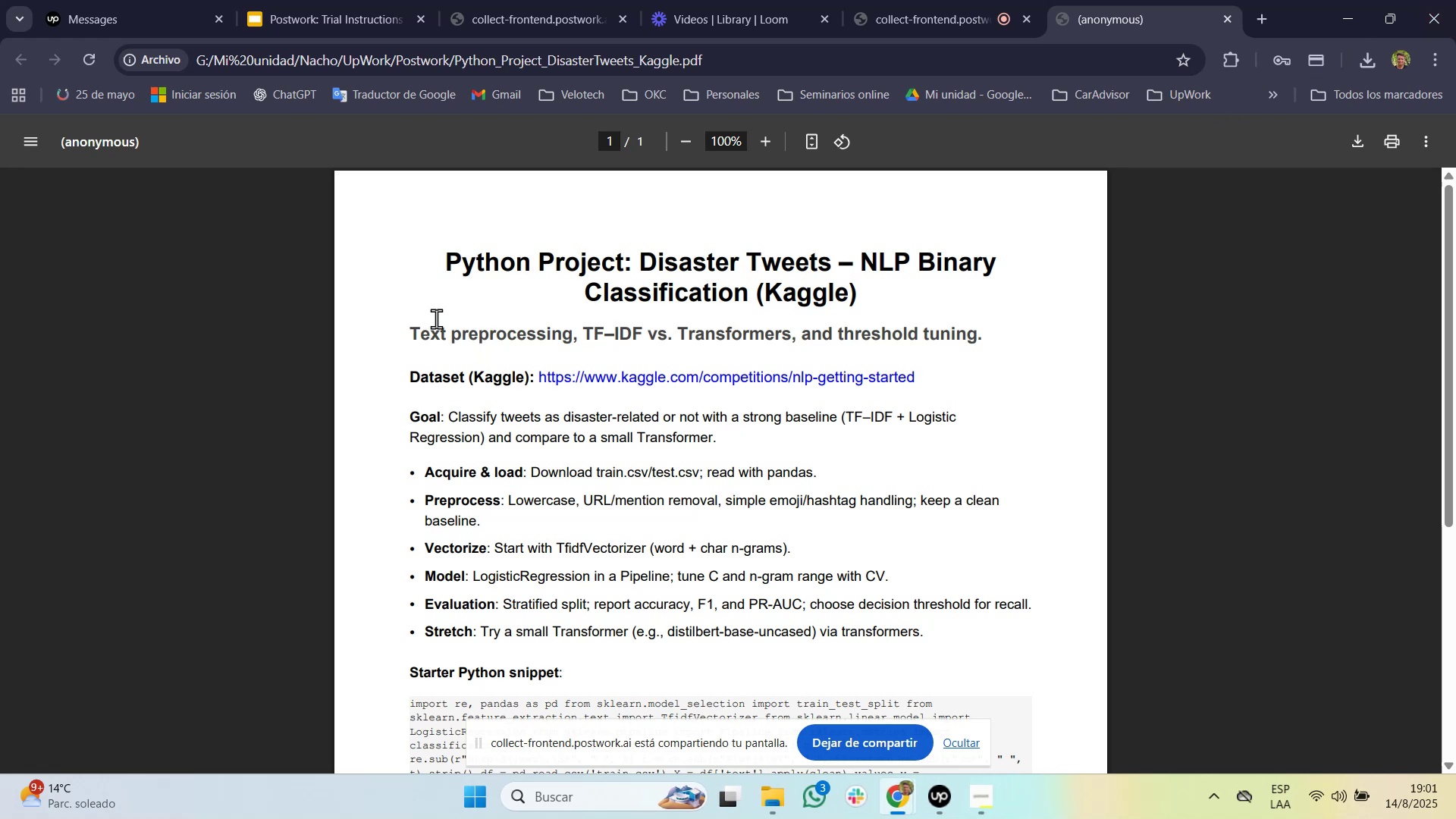 
left_click_drag(start_coordinate=[447, 256], to_coordinate=[994, 541])
 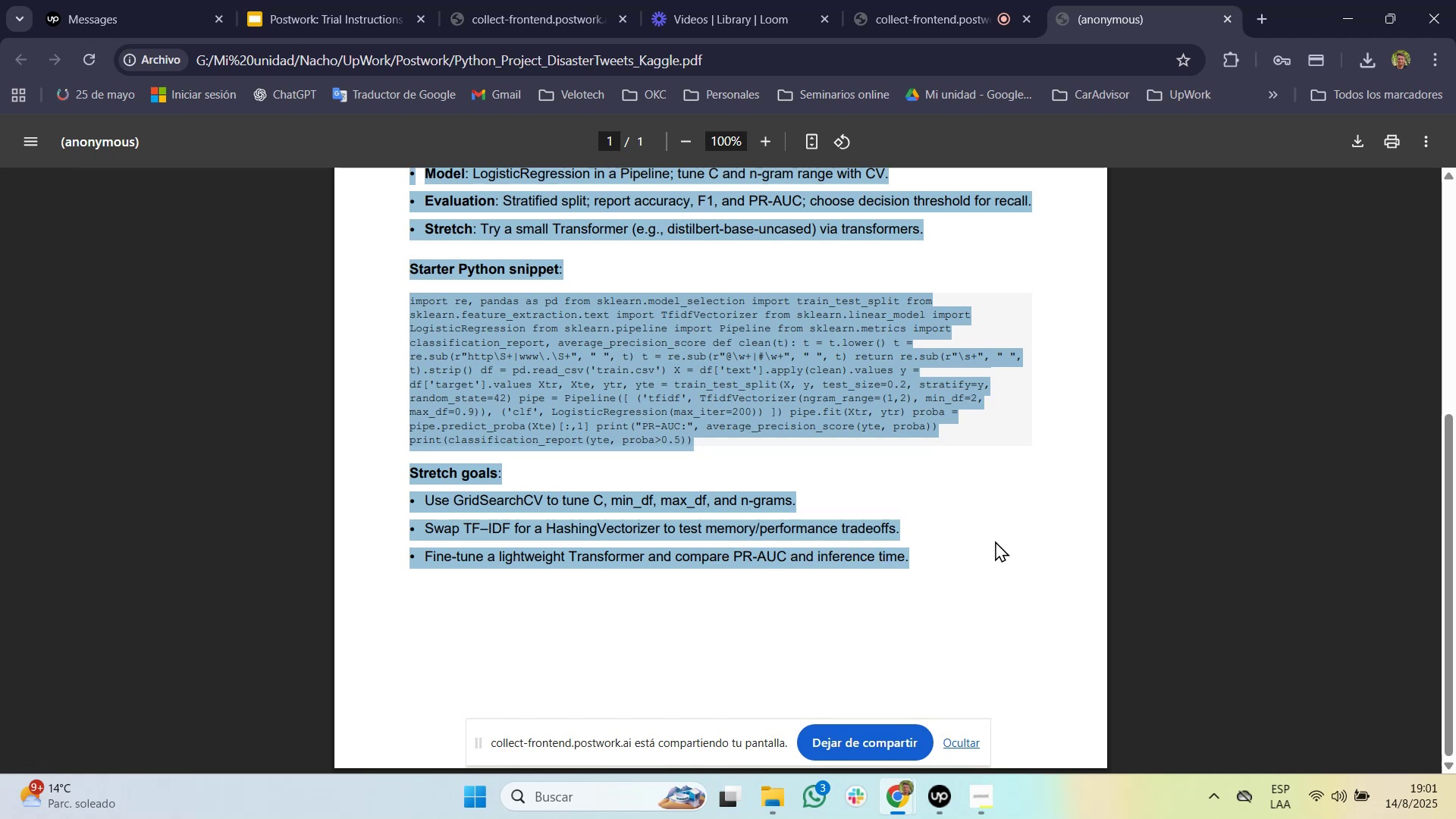 
scroll: coordinate [673, 540], scroll_direction: down, amount: 4.0
 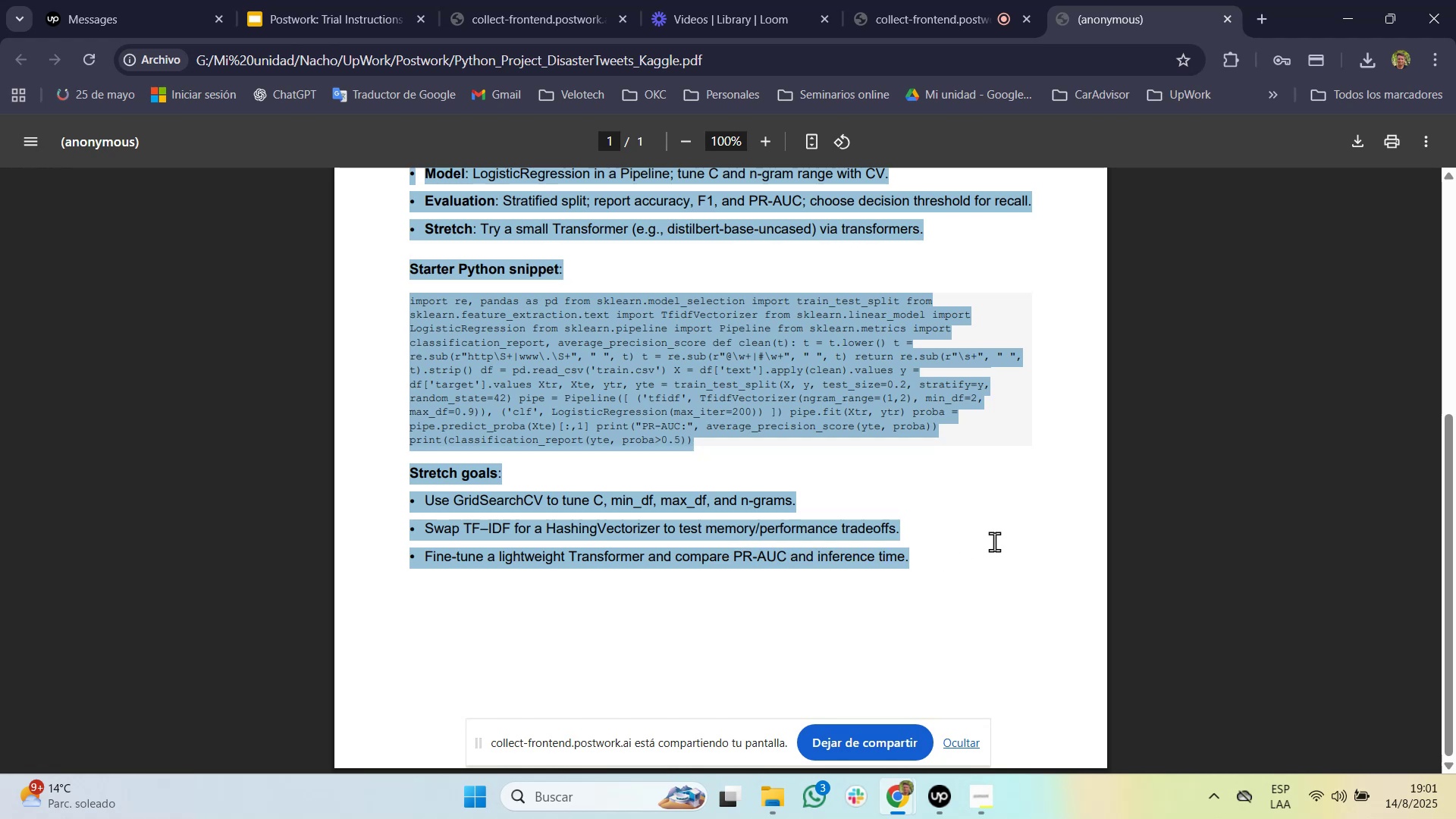 
key(Control+C)
 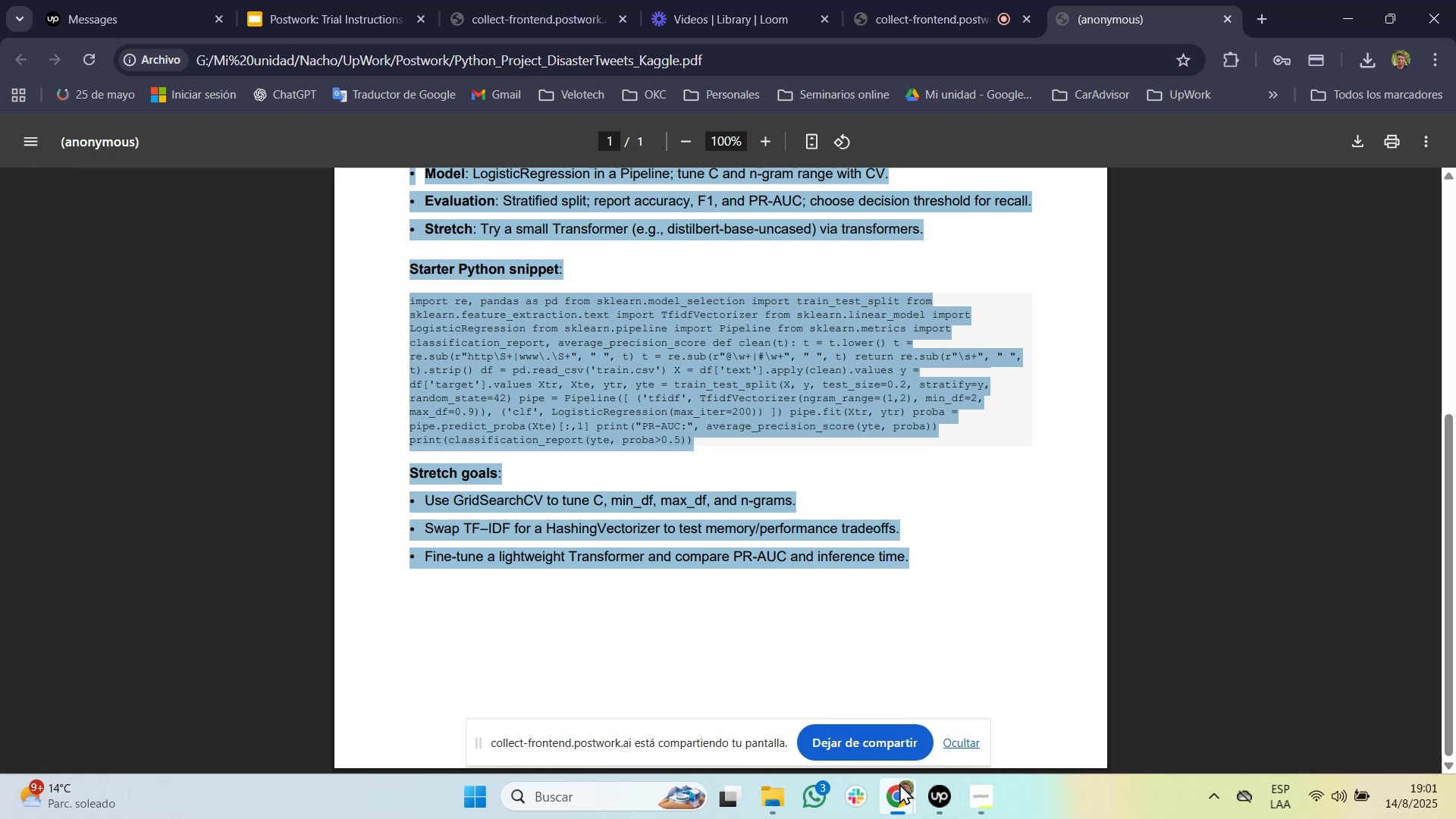 
wait(7.41)
 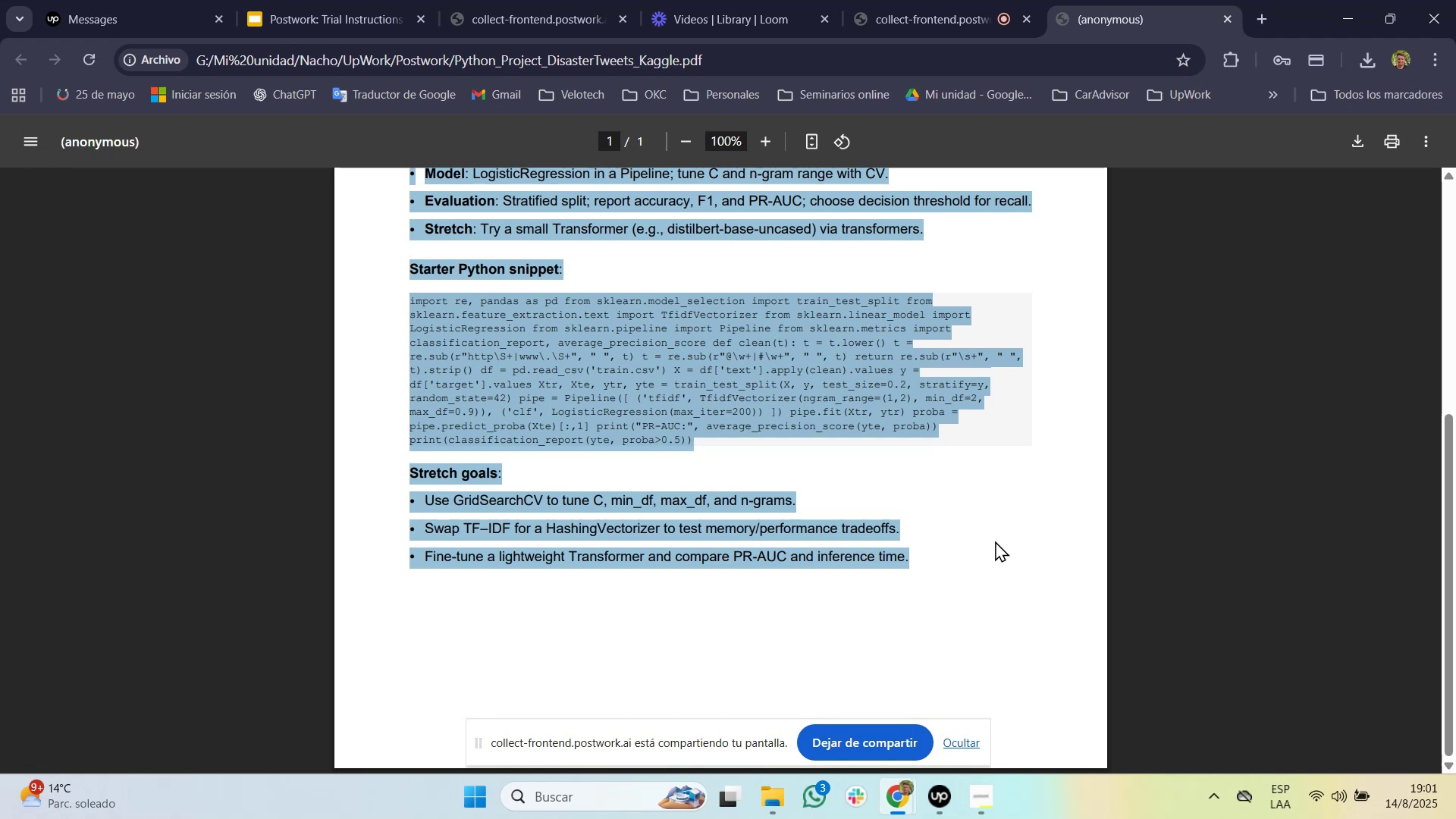 
left_click([852, 717])
 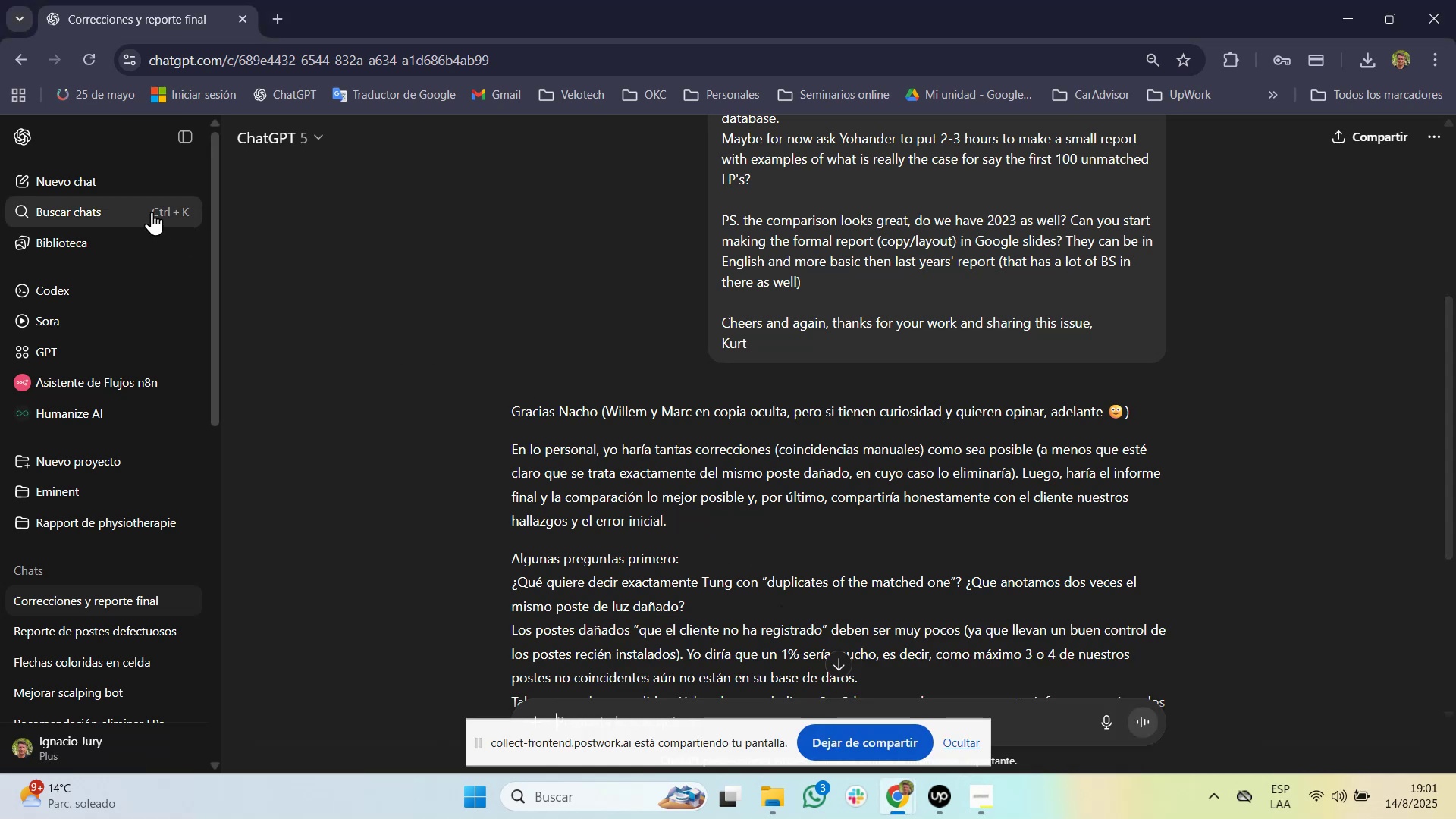 
left_click([127, 189])
 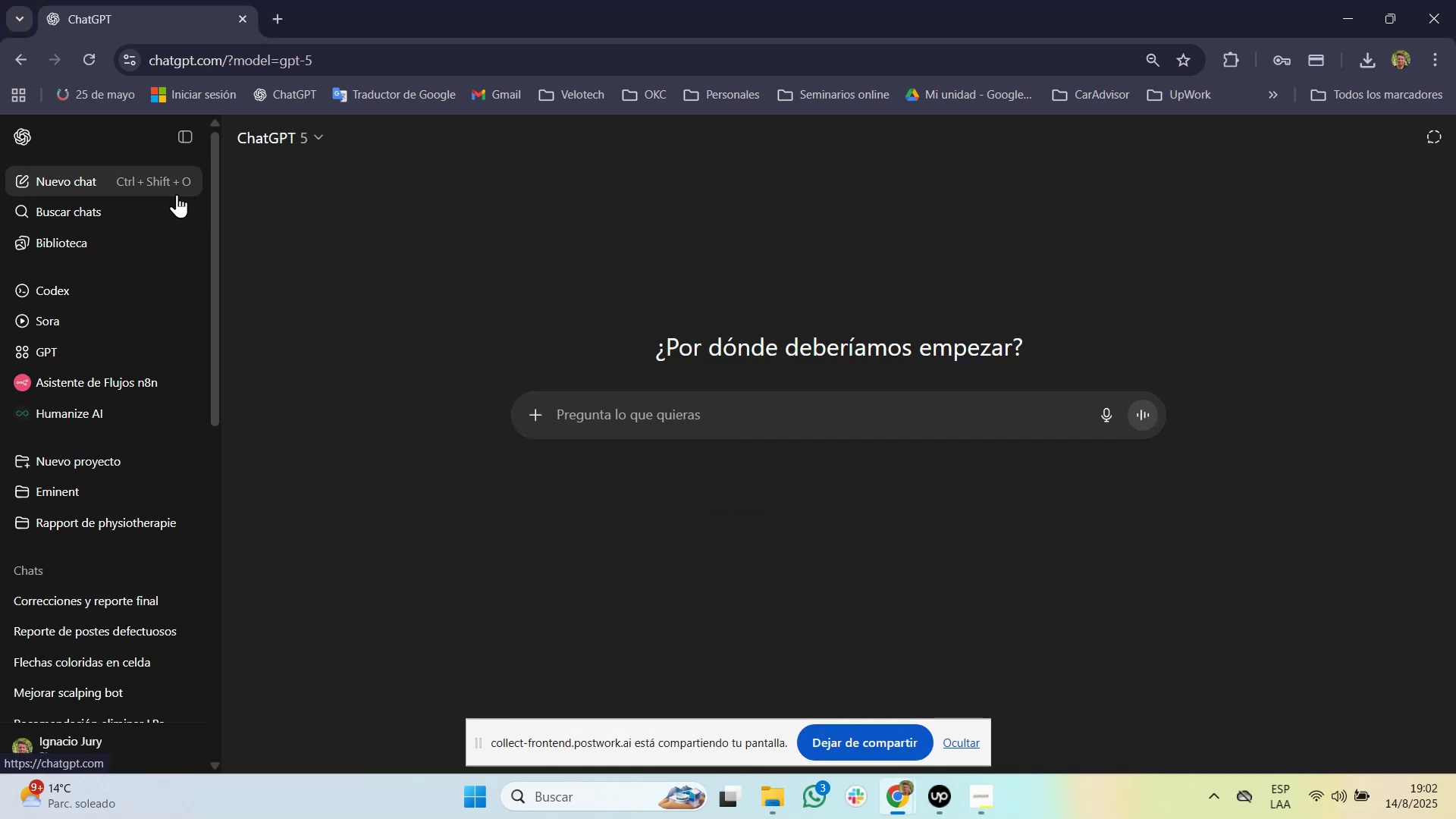 
type(me ayudas en spa`ol pro codig en ingl;s{)
 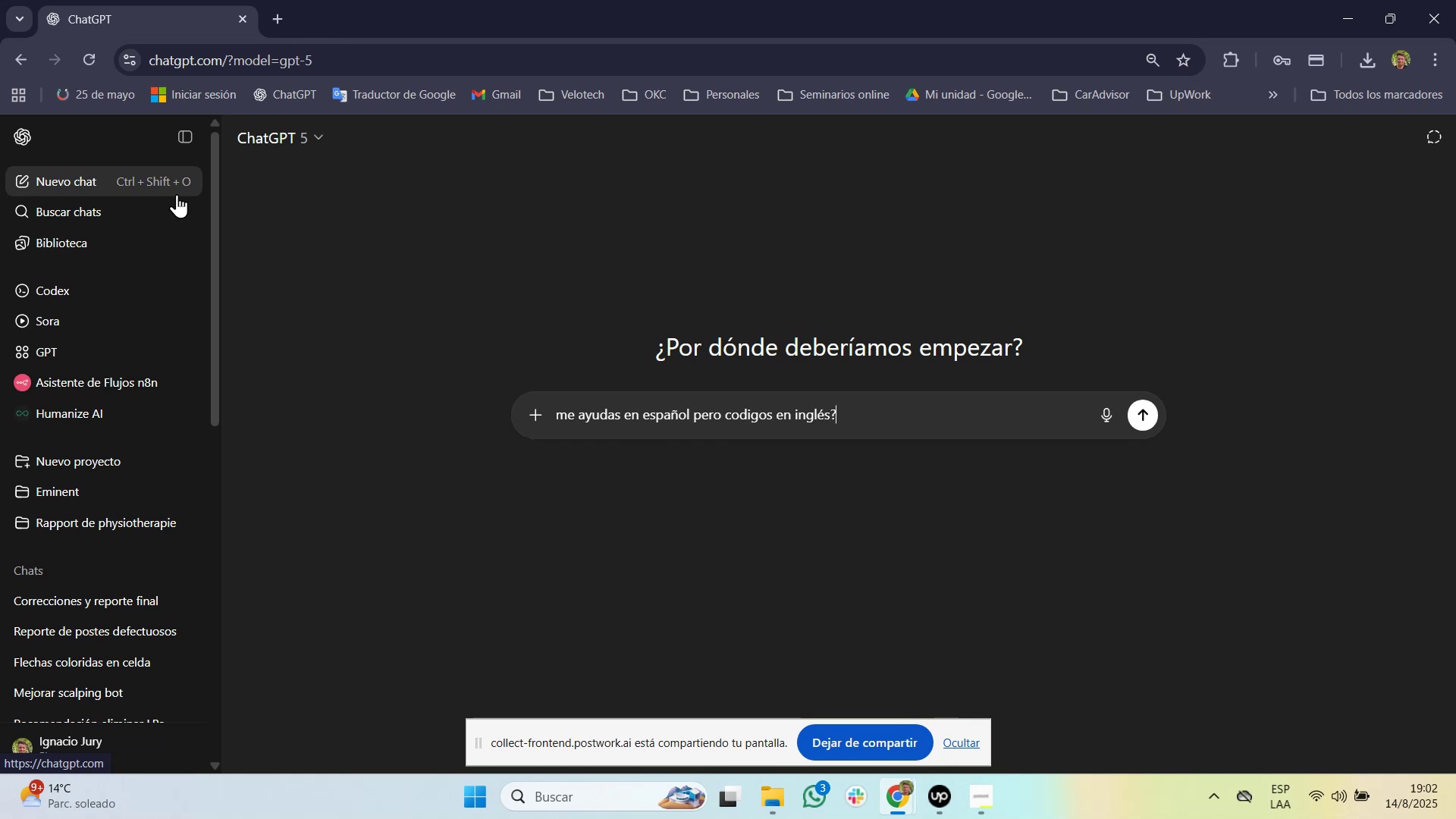 
hold_key(key=Enter, duration=0.3)
 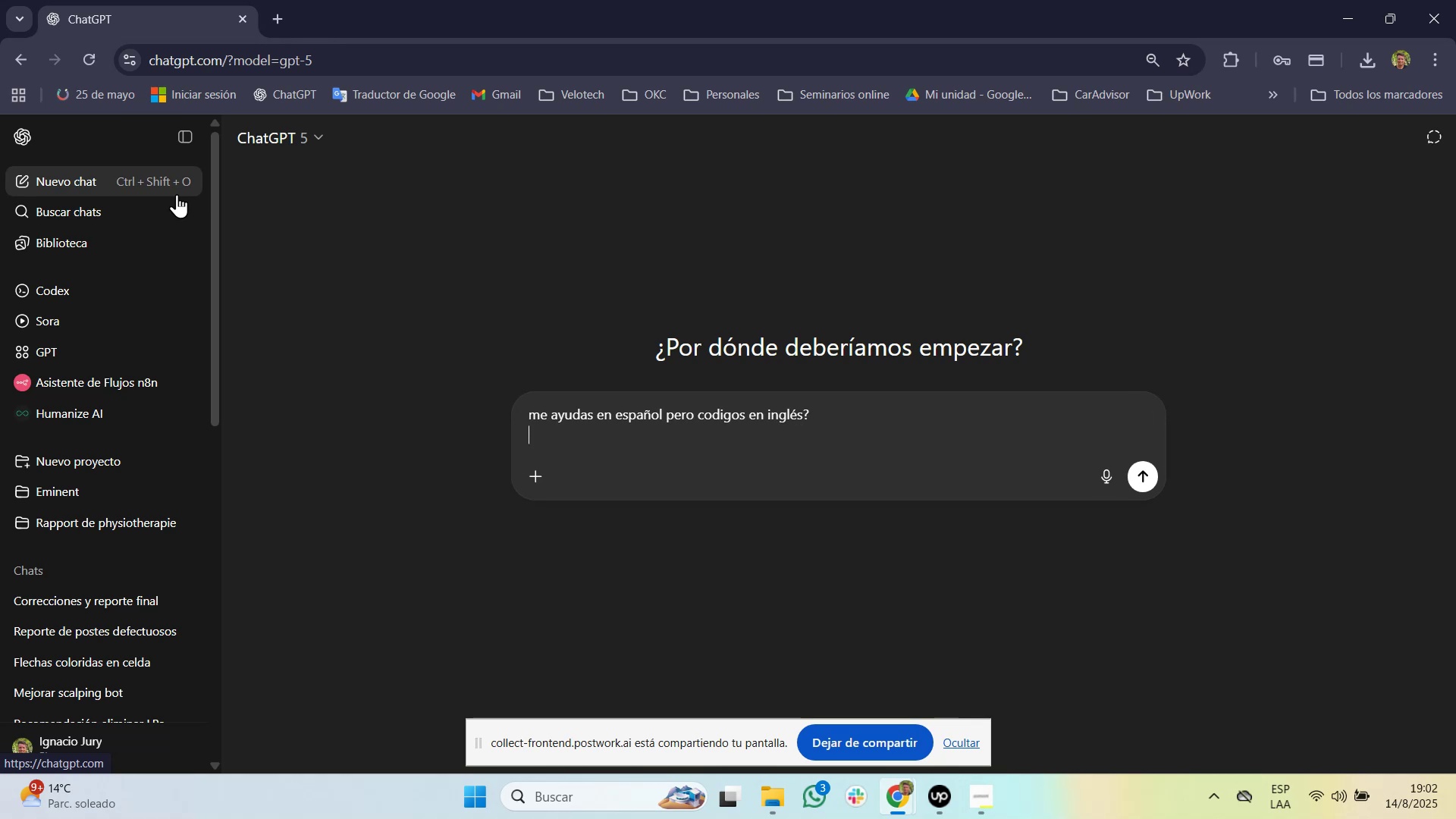 
key(Control+V)
 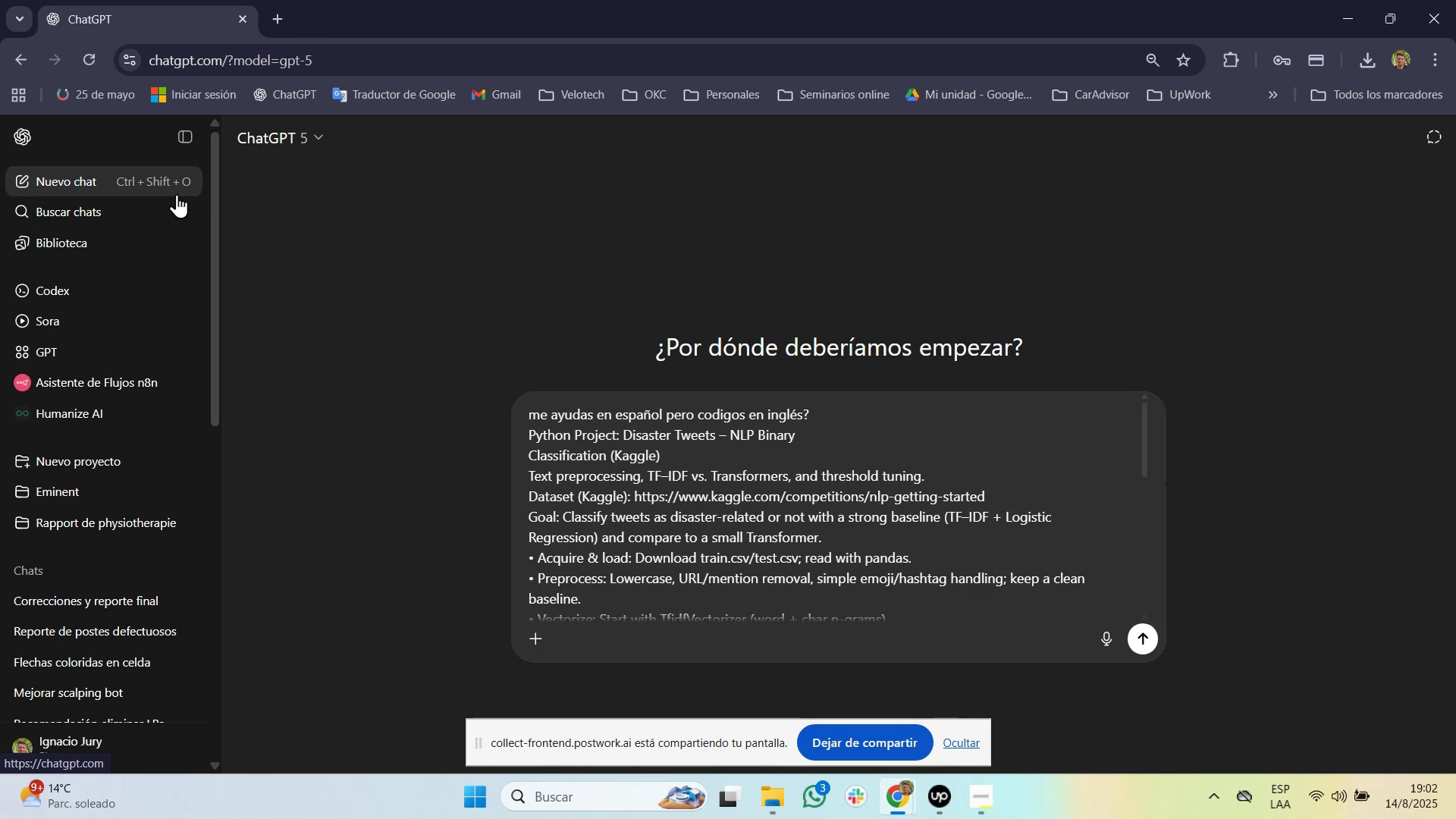 
key(Enter)
 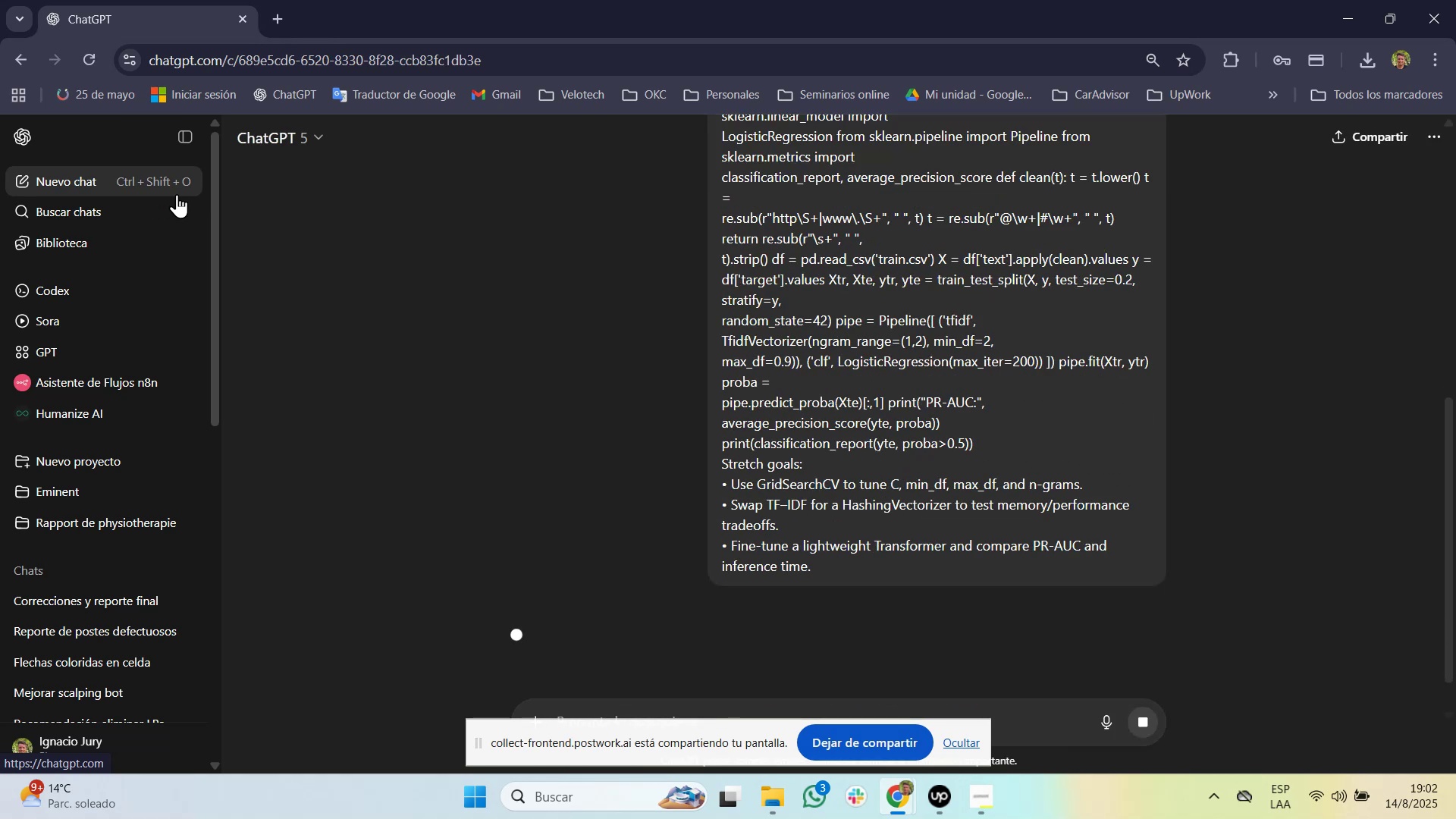 
key(Alt+AltLeft)
 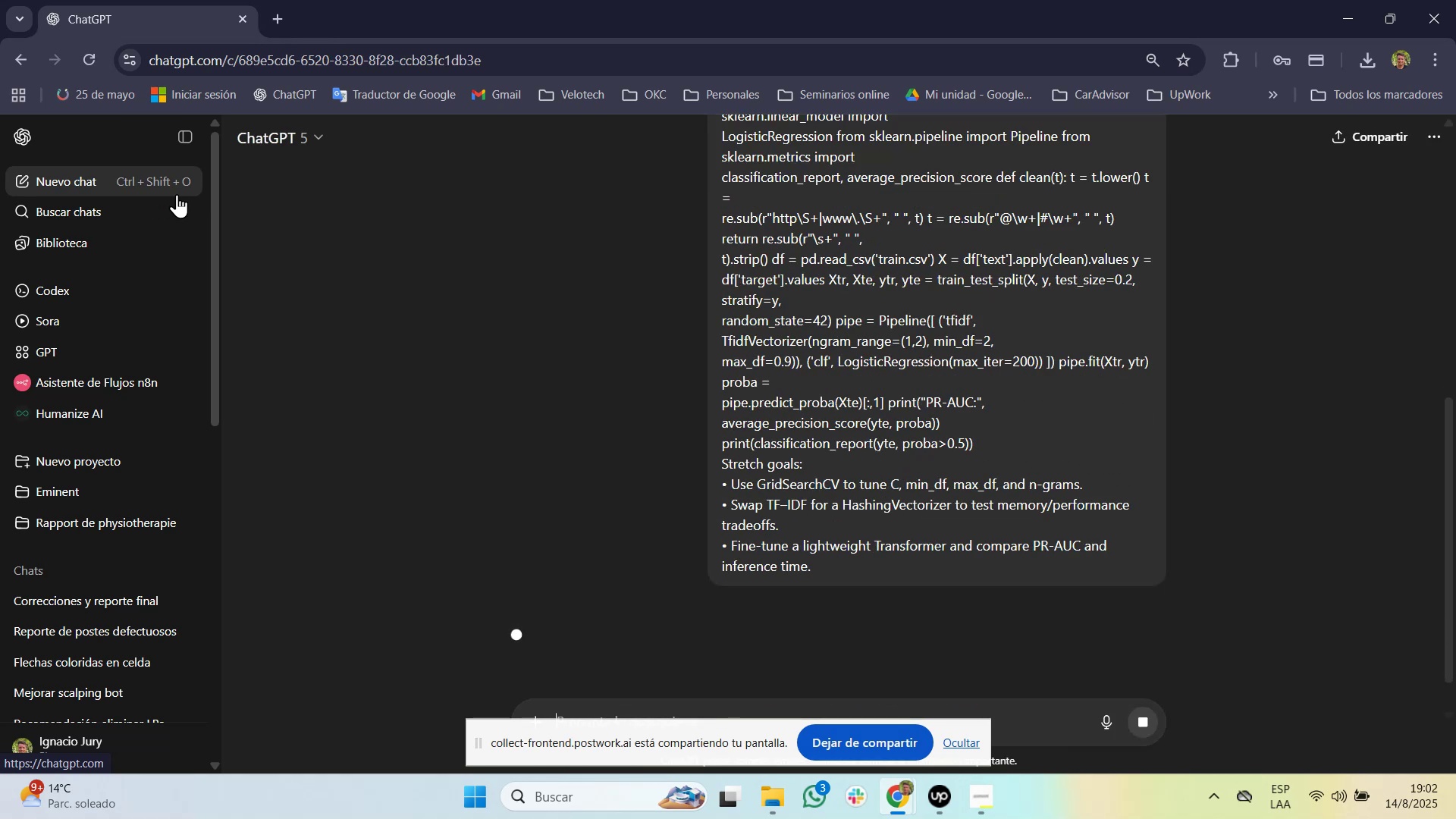 
scroll: coordinate [518, 187], scroll_direction: up, amount: 4.0
 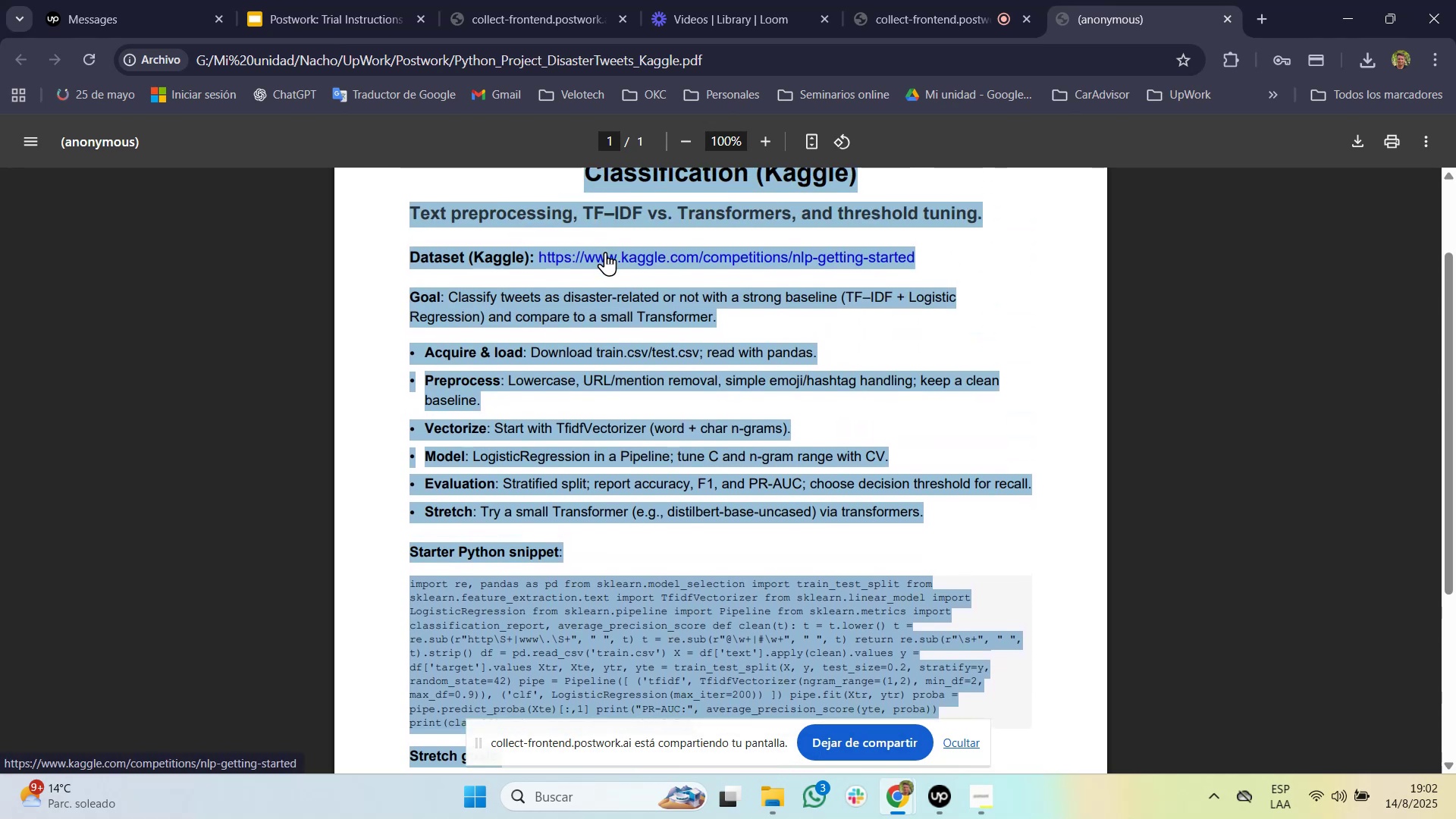 
left_click([605, 252])
 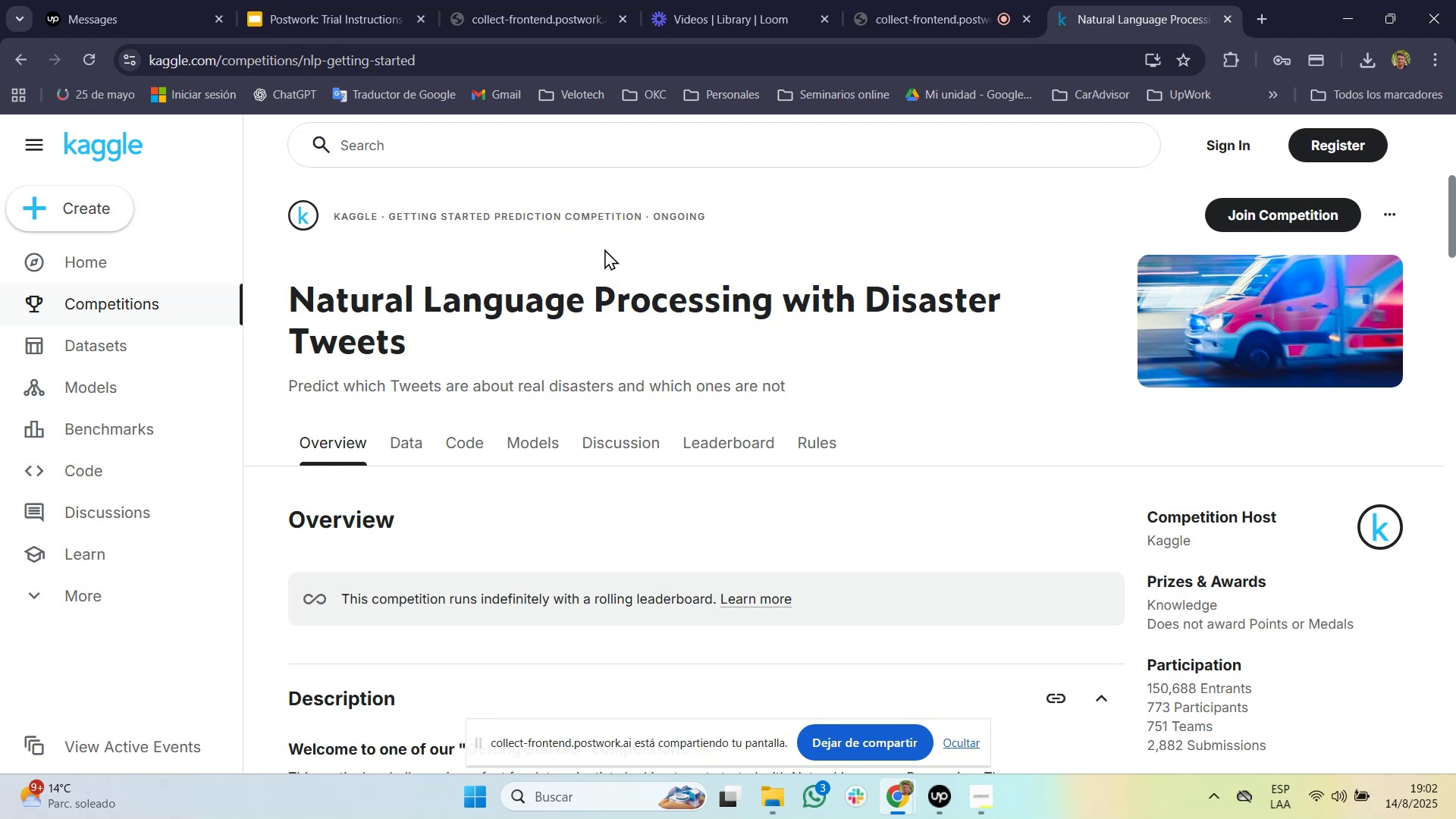 
wait(10.81)
 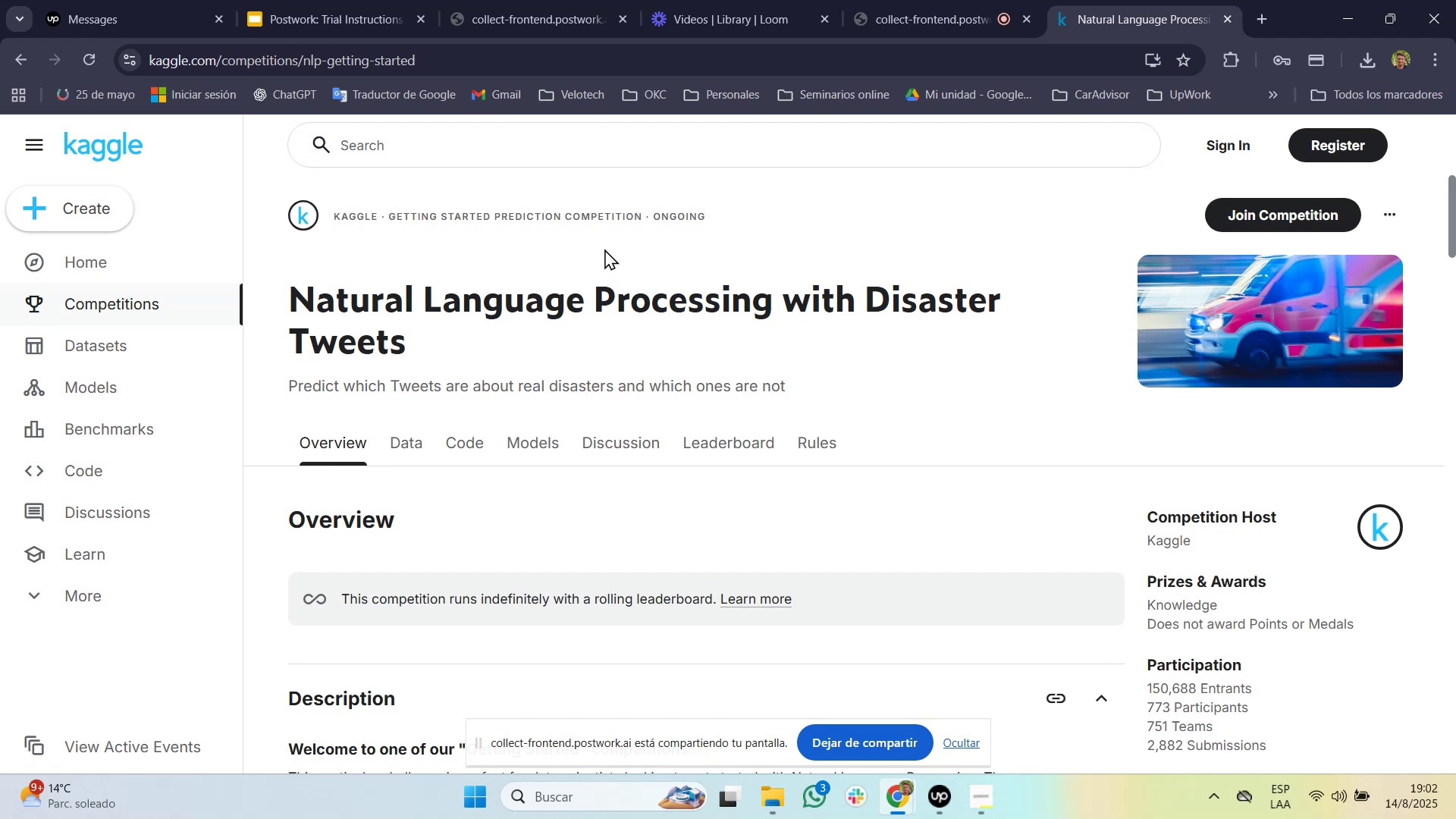 
scroll: coordinate [604, 247], scroll_direction: down, amount: 4.0
 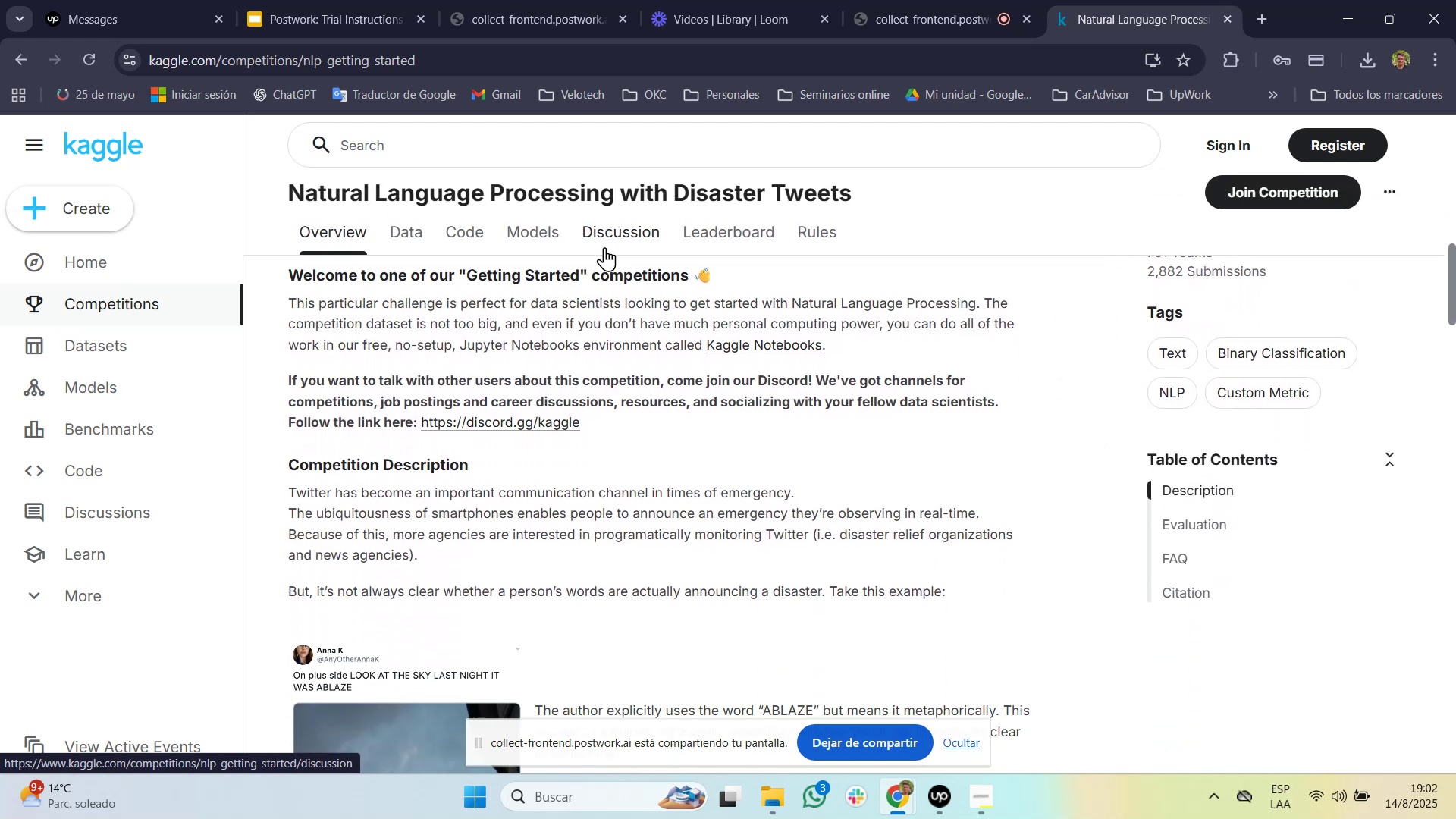 
scroll: coordinate [604, 247], scroll_direction: up, amount: 1.0
 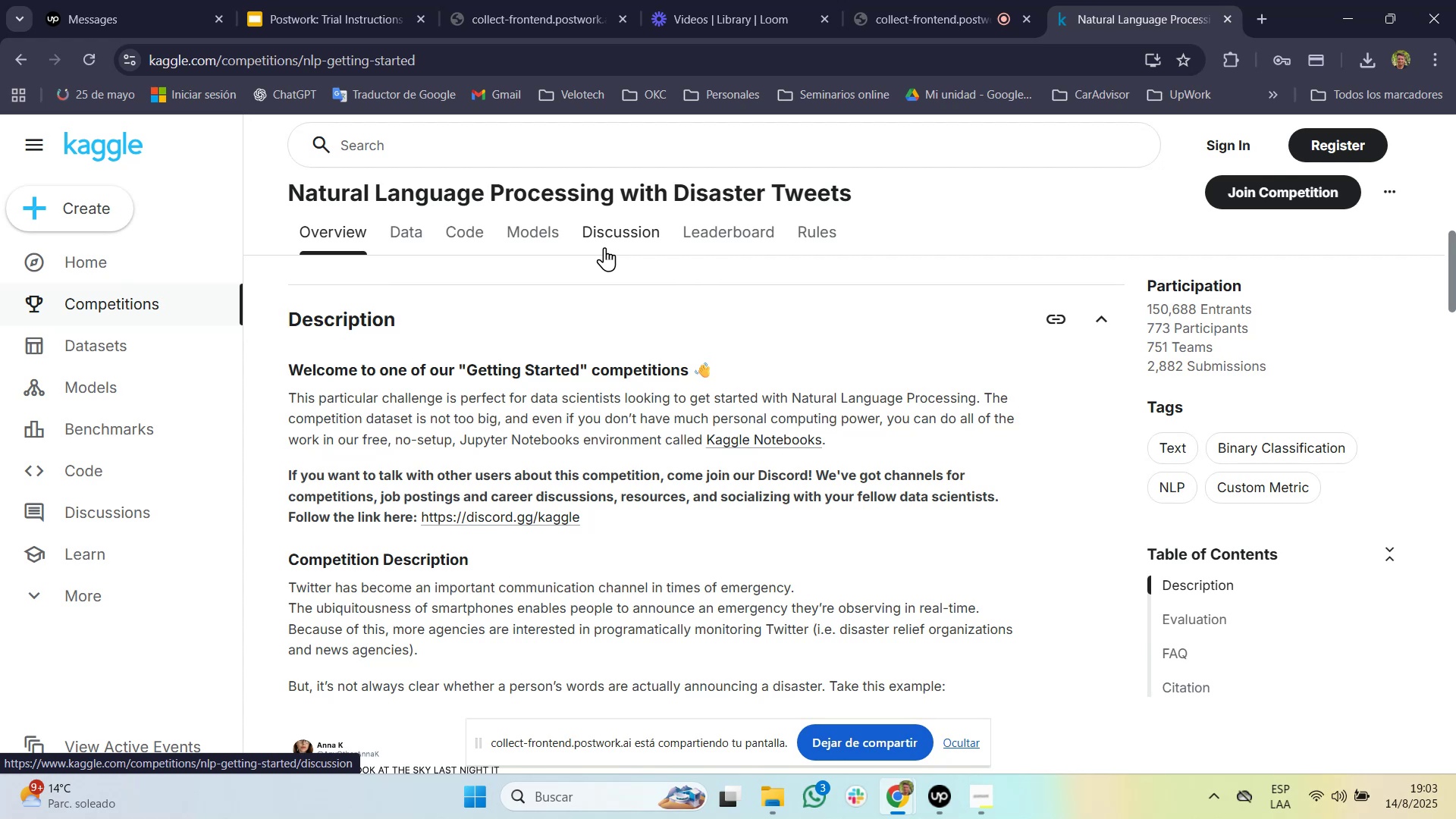 
wait(15.01)
 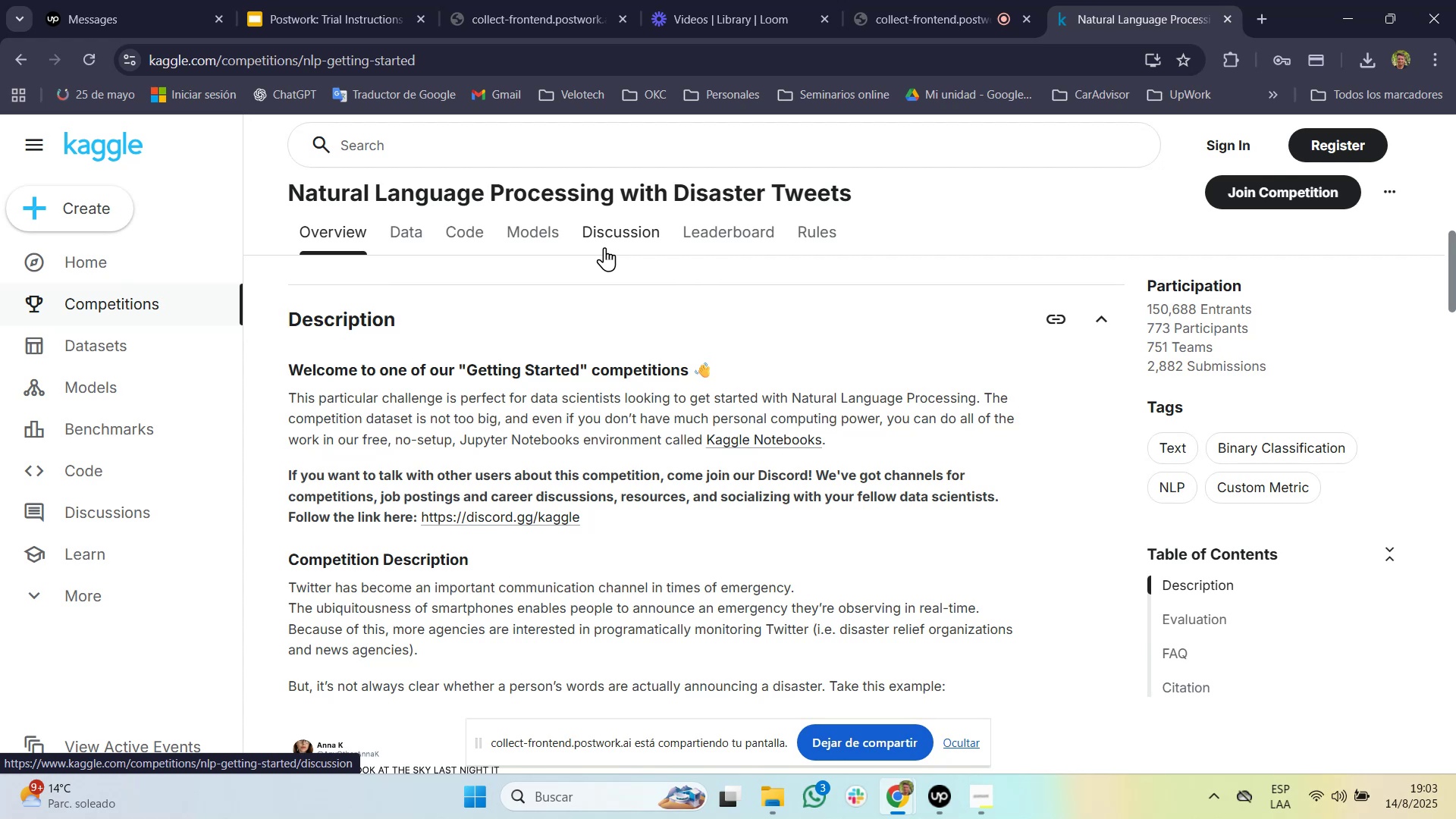 
scroll: coordinate [600, 245], scroll_direction: down, amount: 2.0
 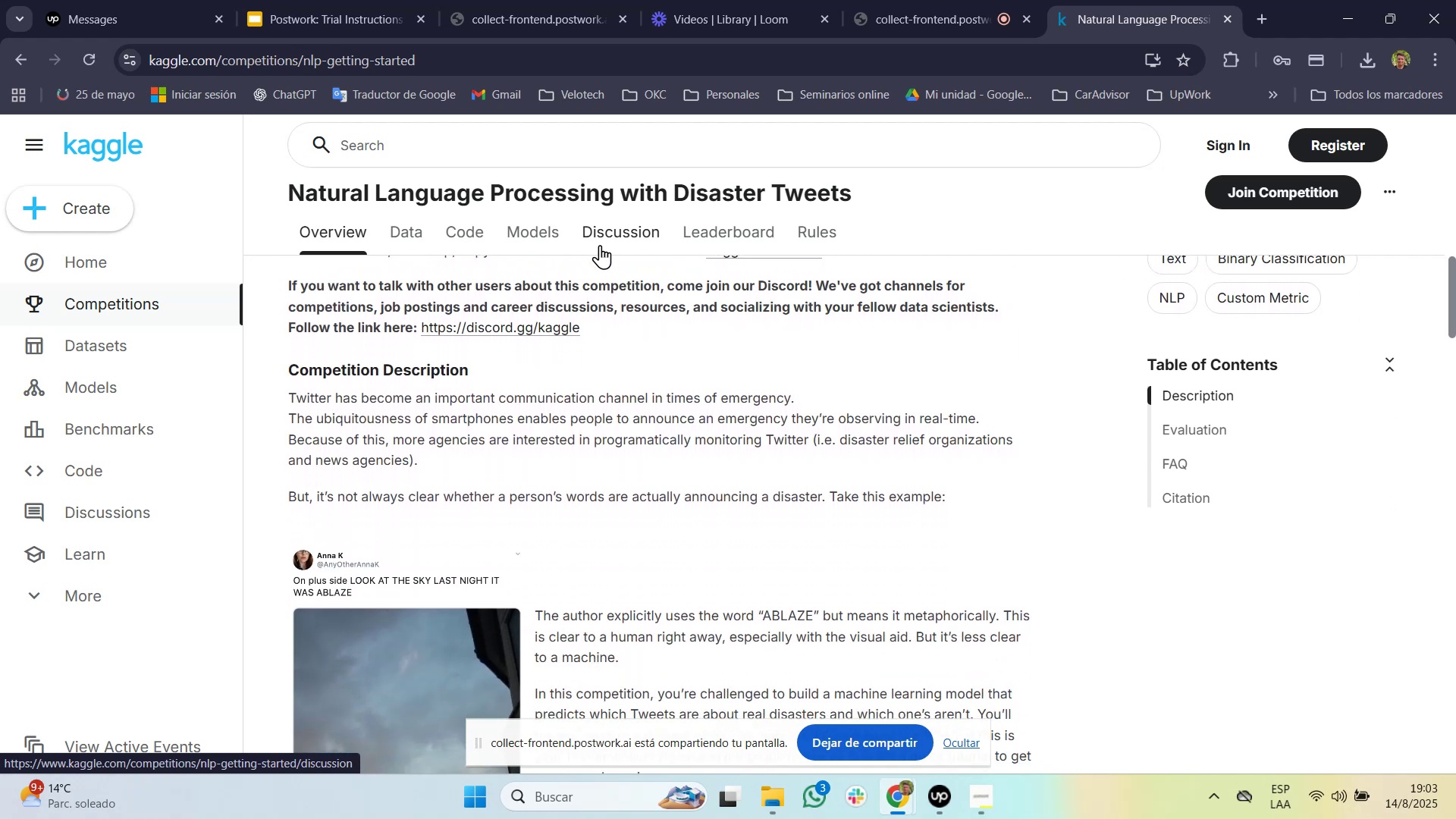 
scroll: coordinate [600, 245], scroll_direction: up, amount: 1.0
 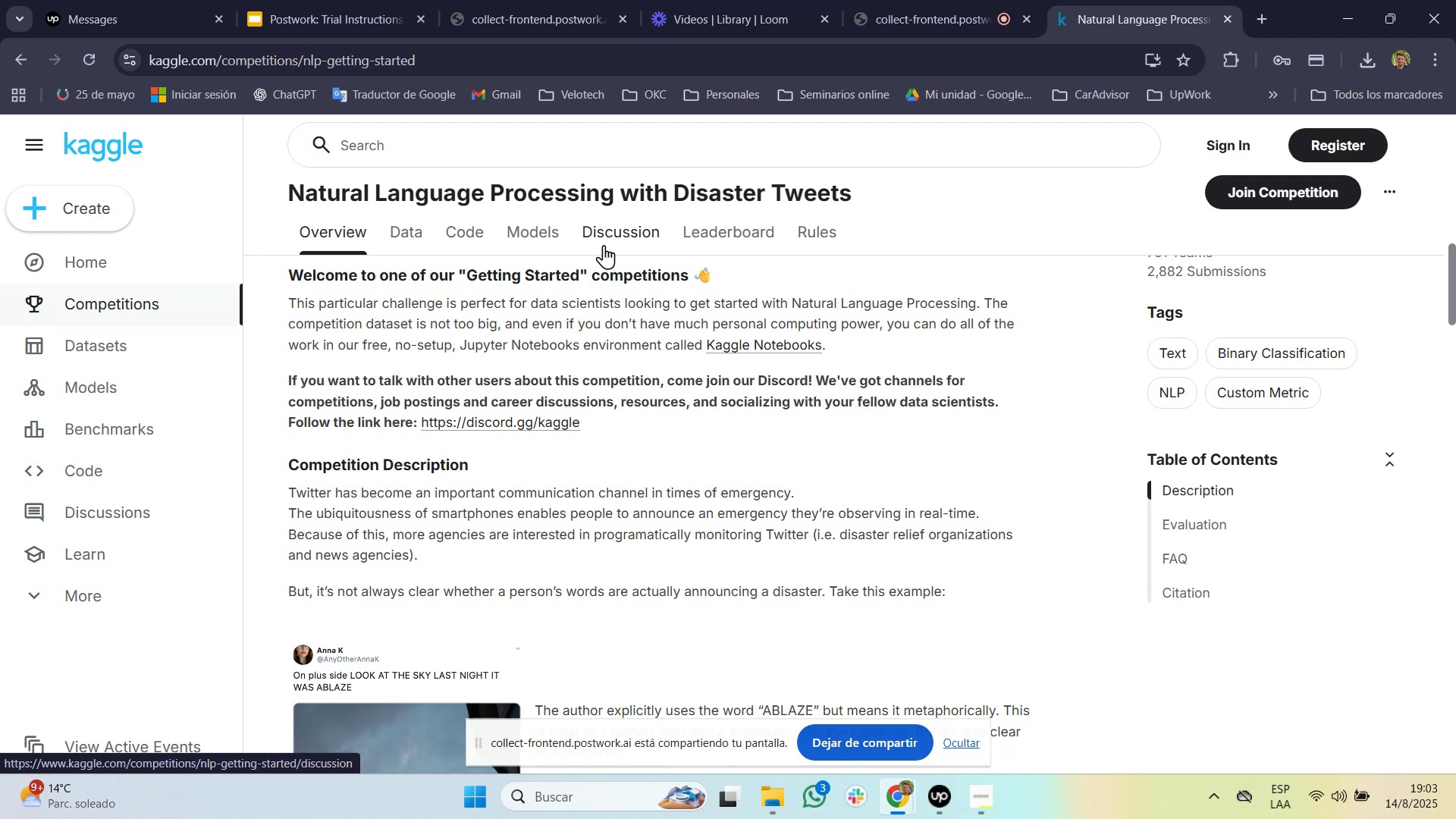 
key(Alt+AltLeft)
 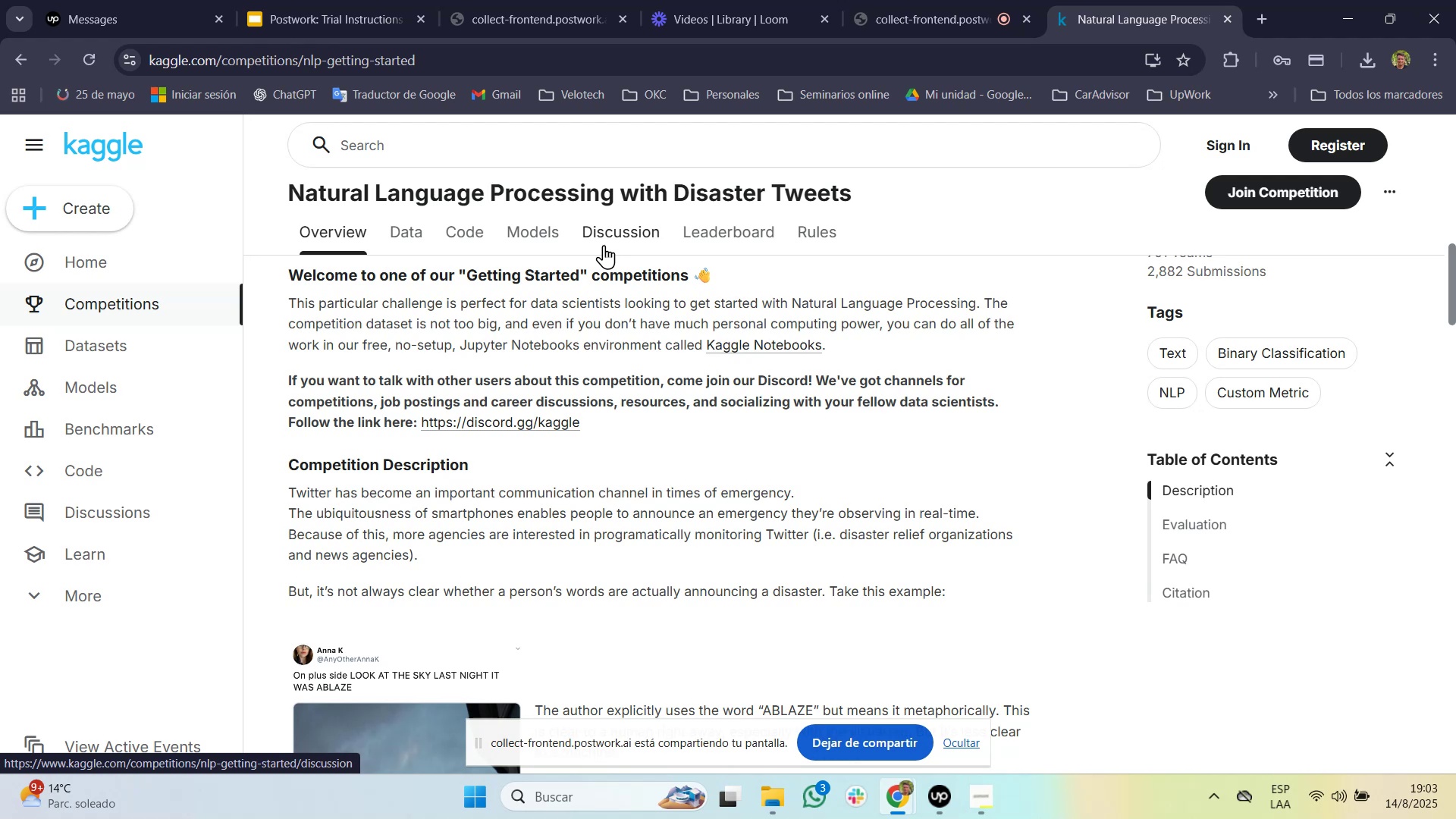 
key(Alt+Tab)
 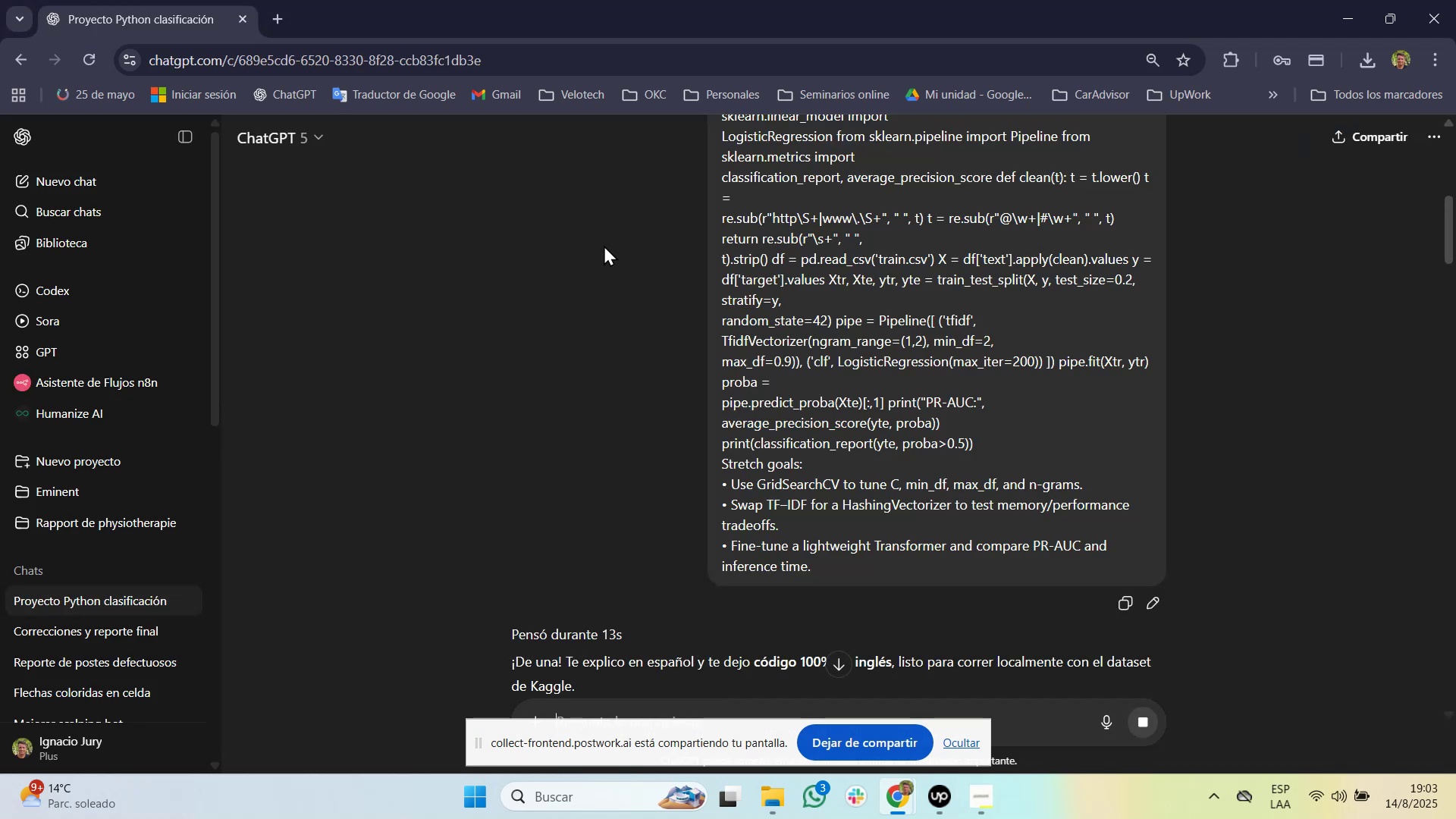 
scroll: coordinate [667, 300], scroll_direction: down, amount: 2.0
 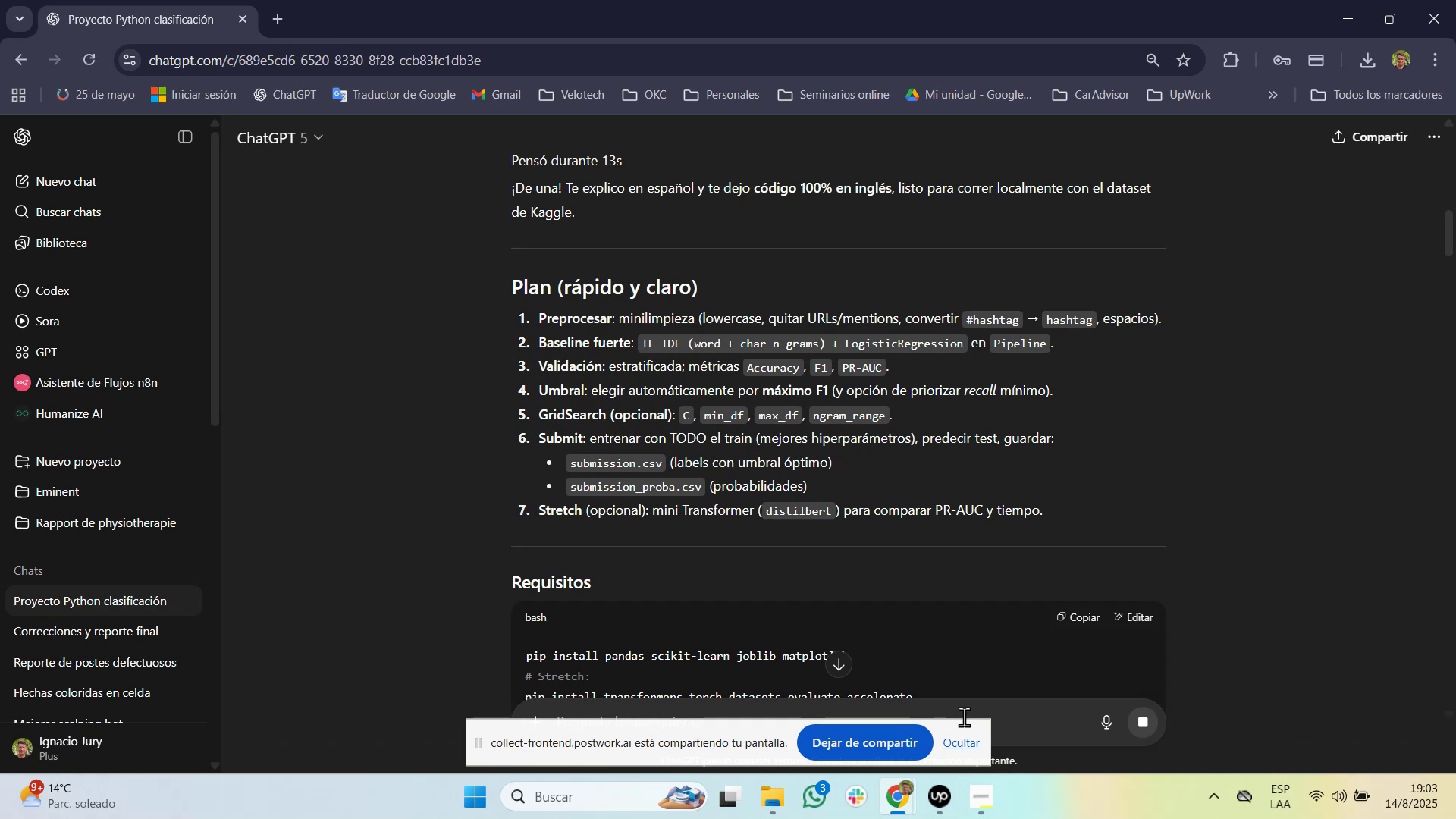 
wait(26.18)
 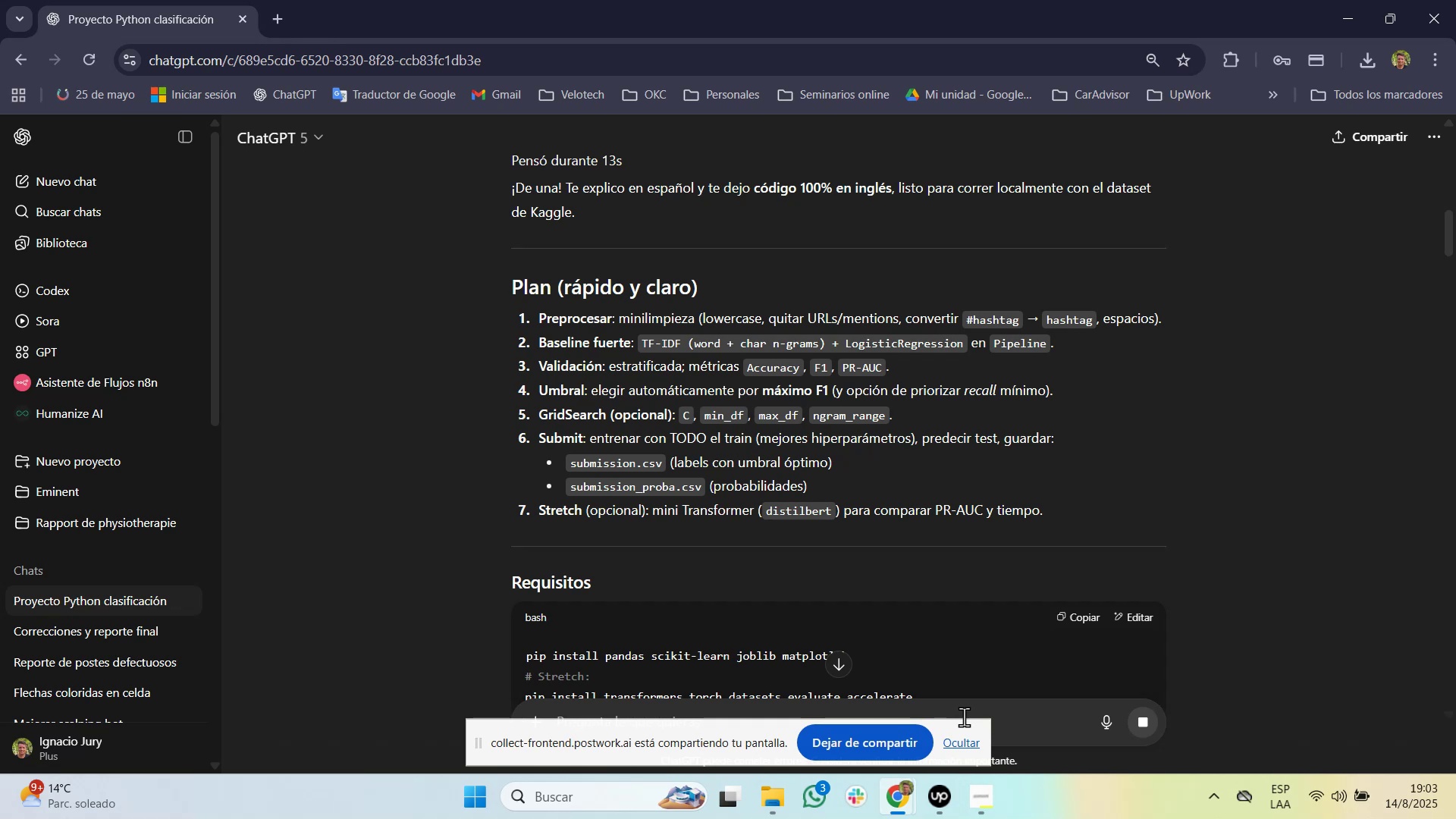 
left_click([596, 799])
 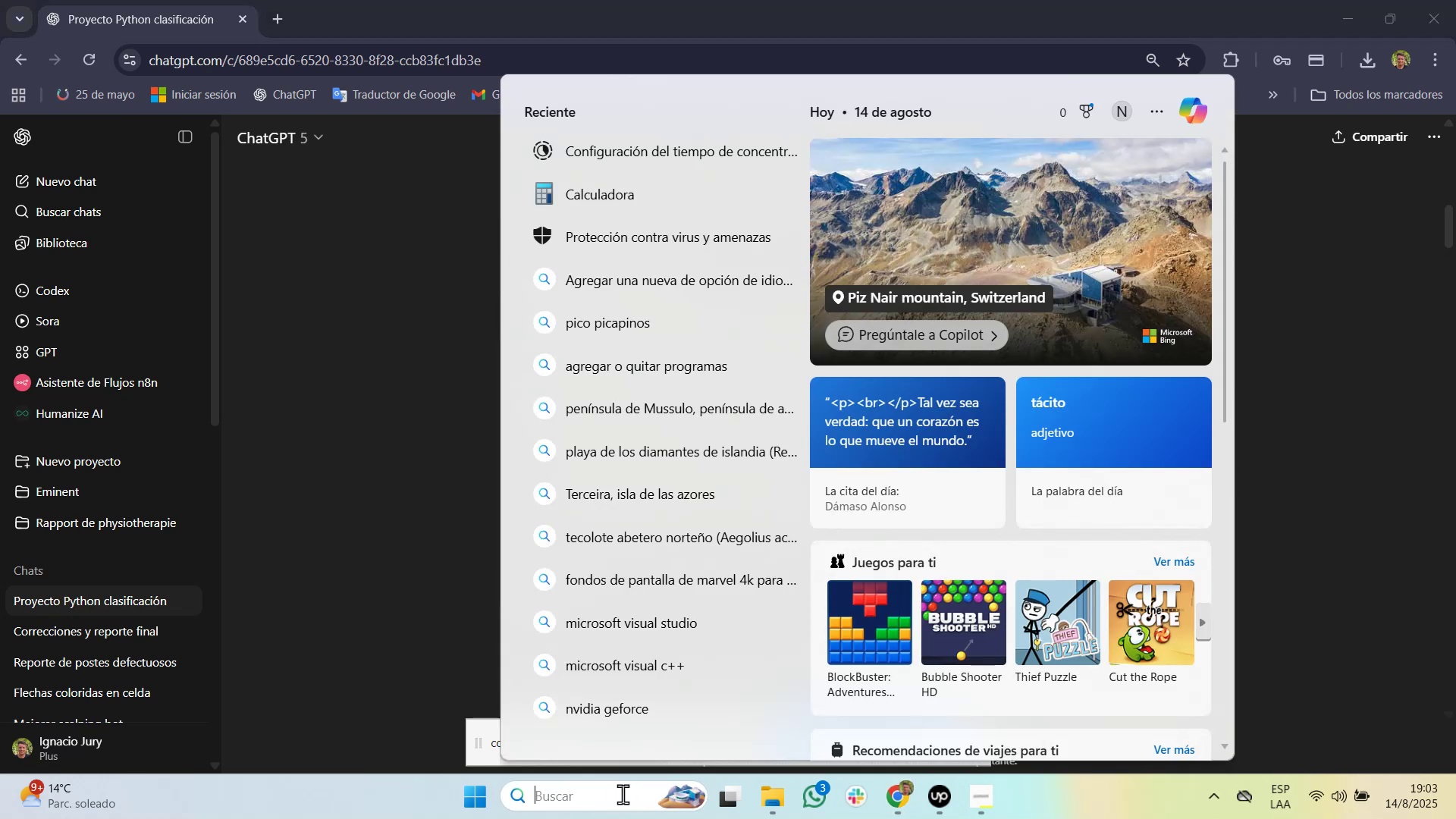 
type(no ostr)
 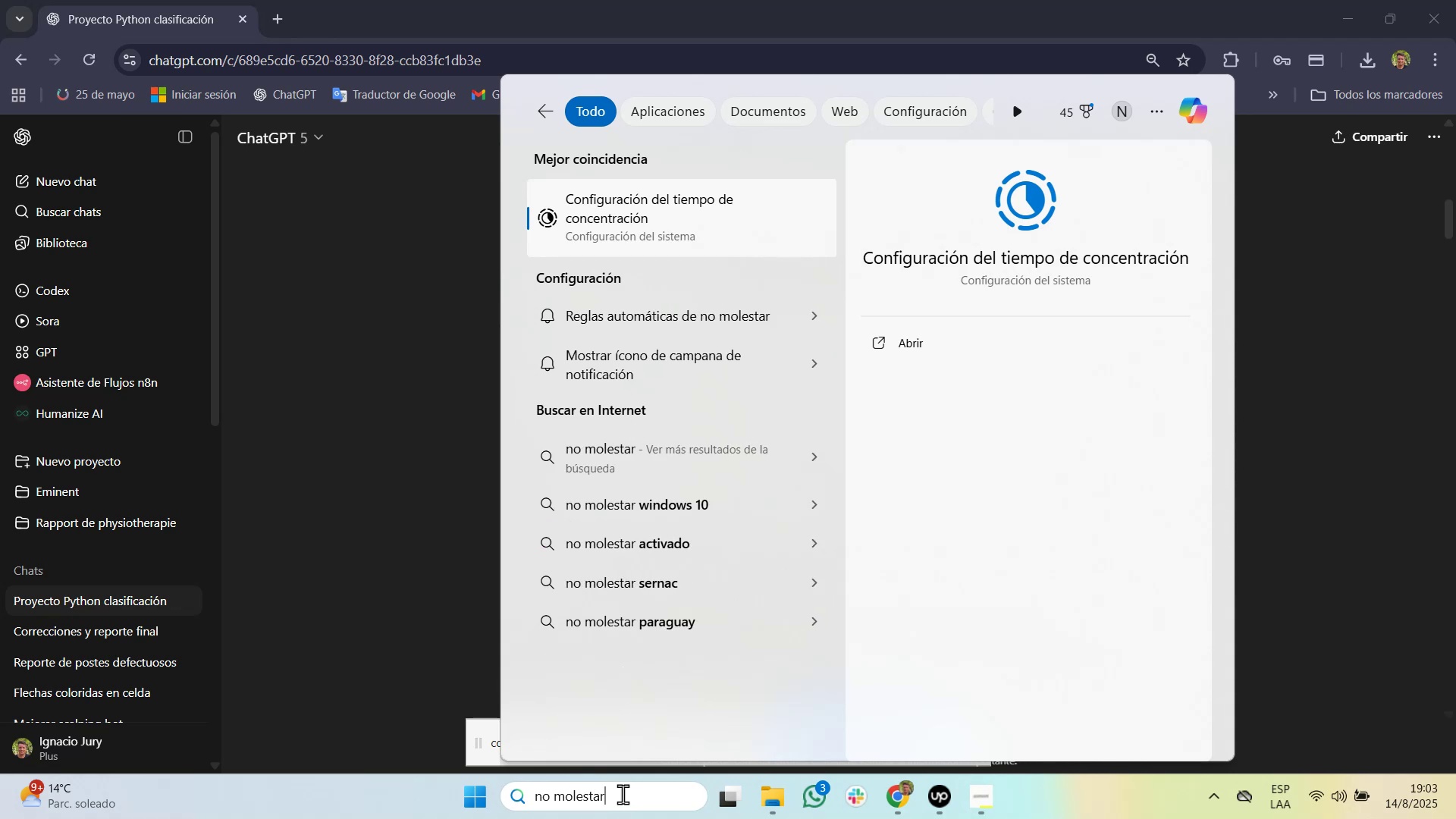 
hold_key(key=M, duration=0.43)
 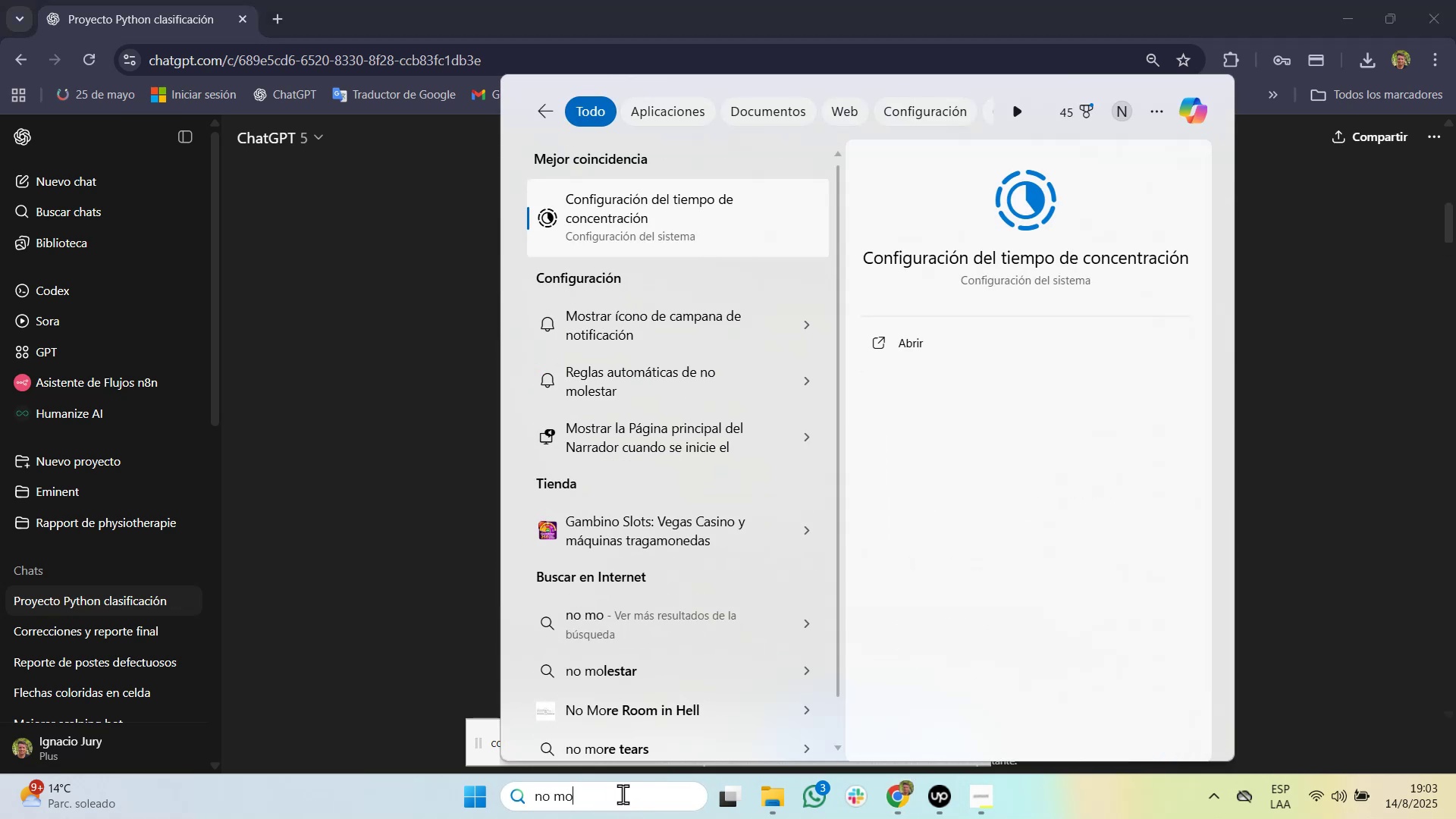 
hold_key(key=L, duration=0.33)
 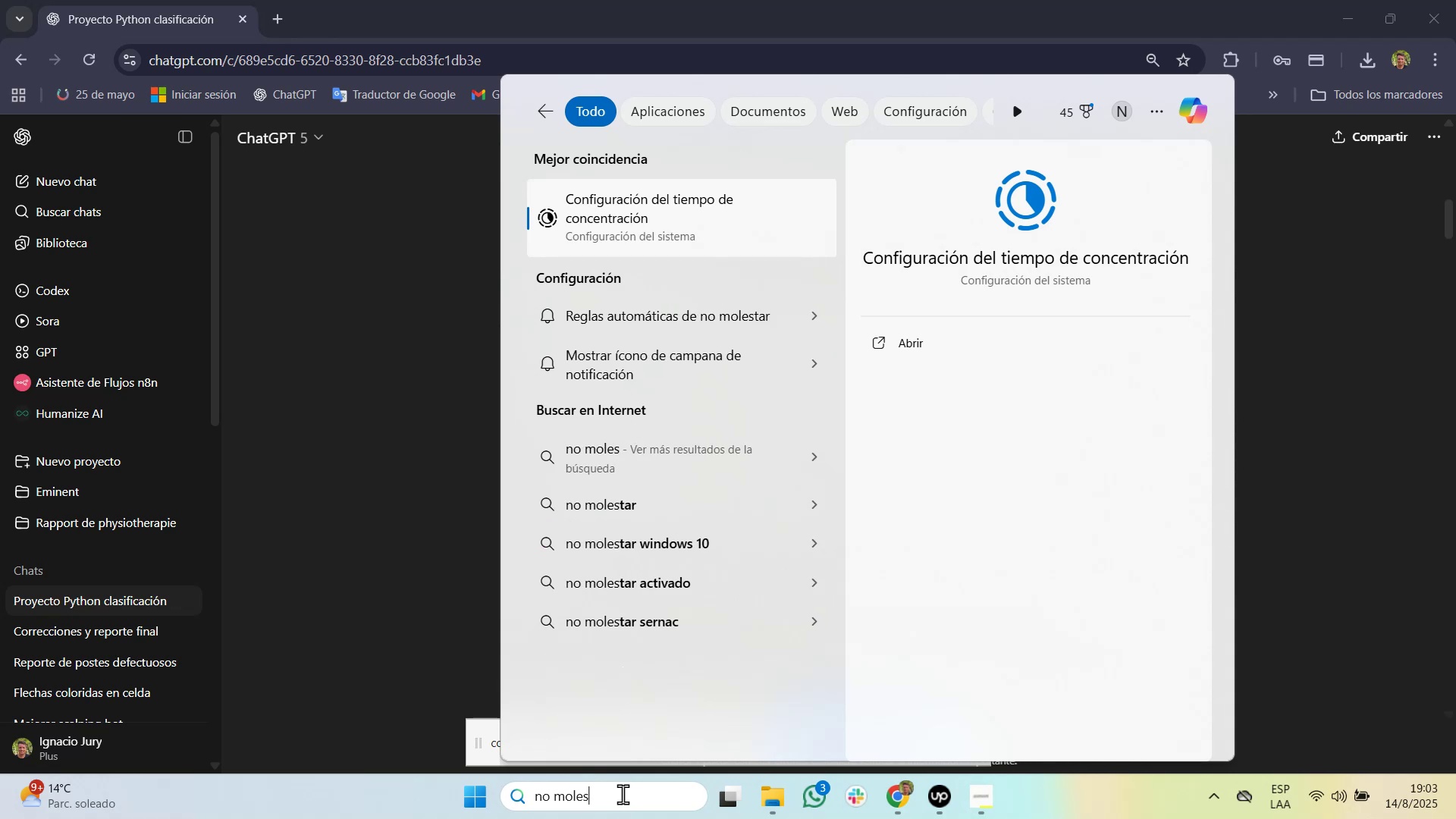 
hold_key(key=E, duration=0.36)
 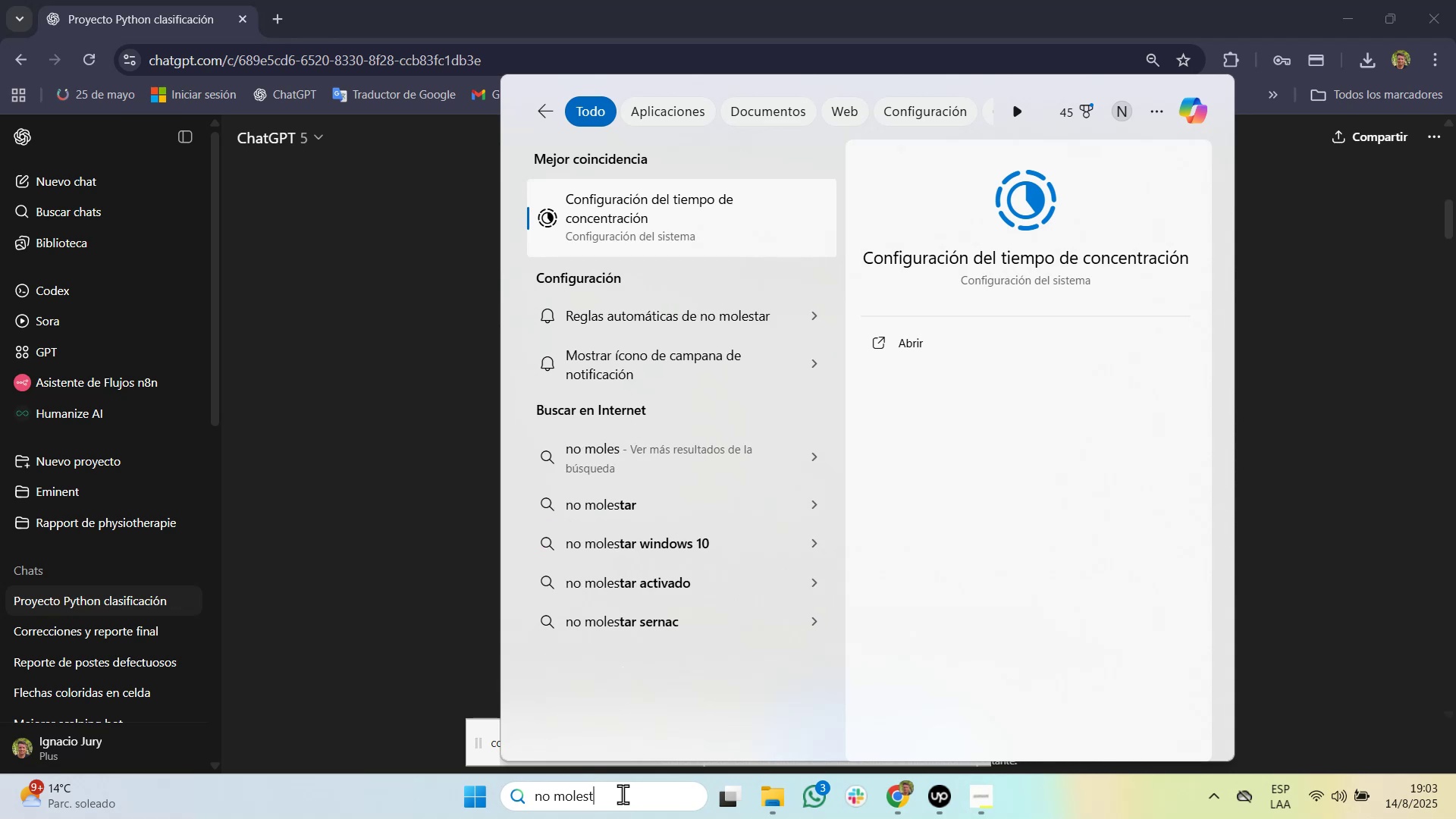 
hold_key(key=A, duration=0.34)
 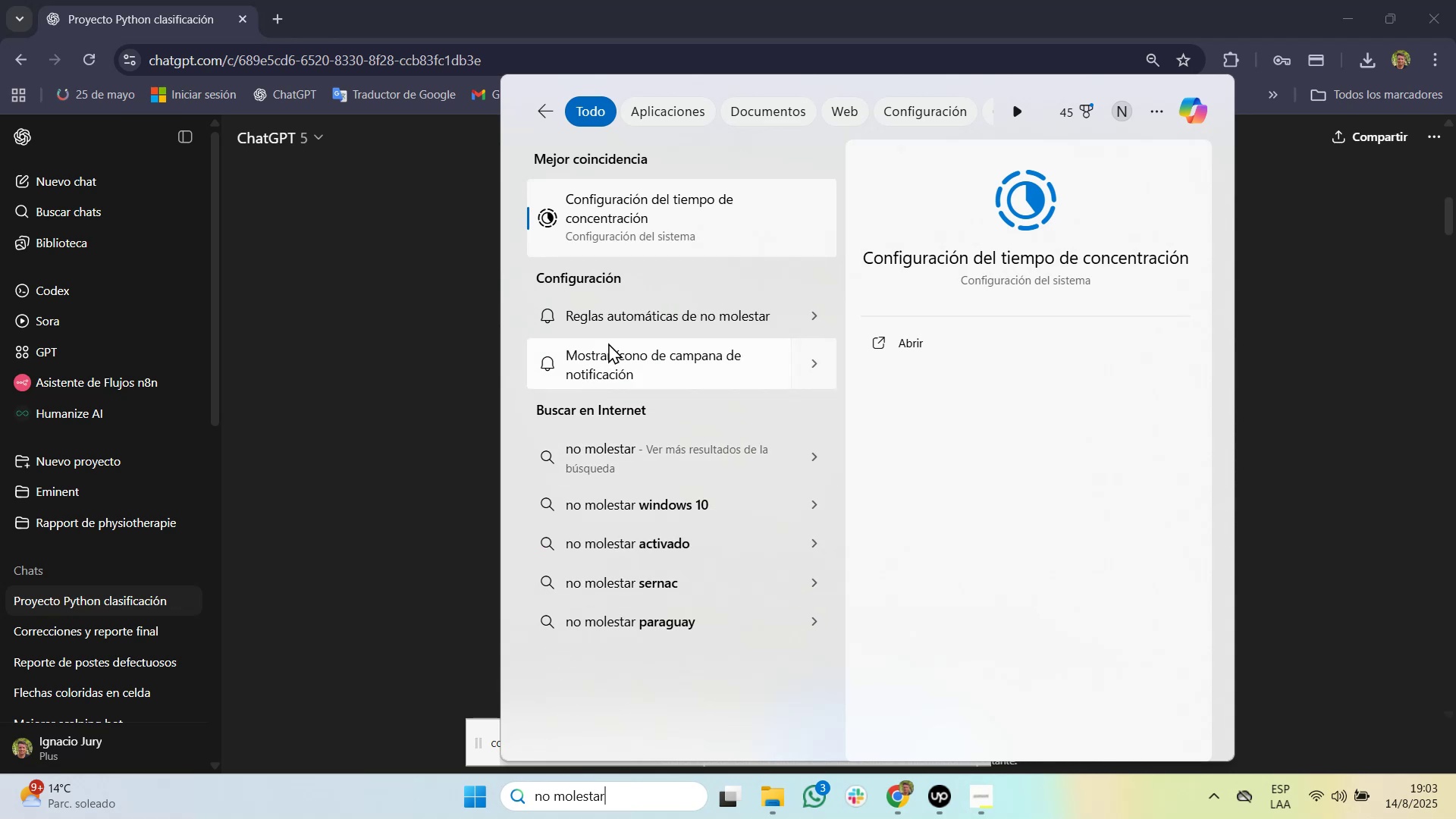 
wait(8.68)
 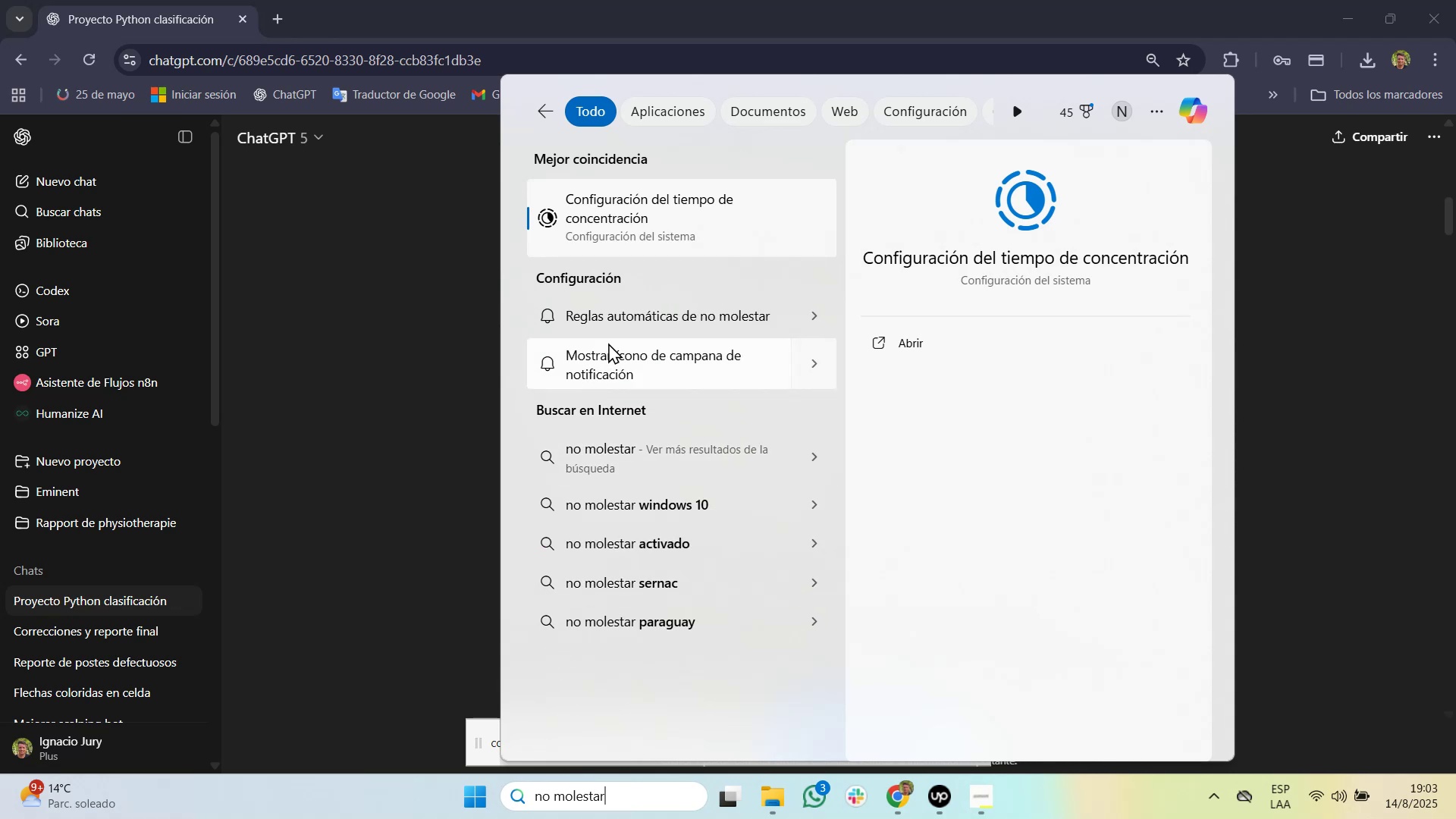 
left_click([645, 361])
 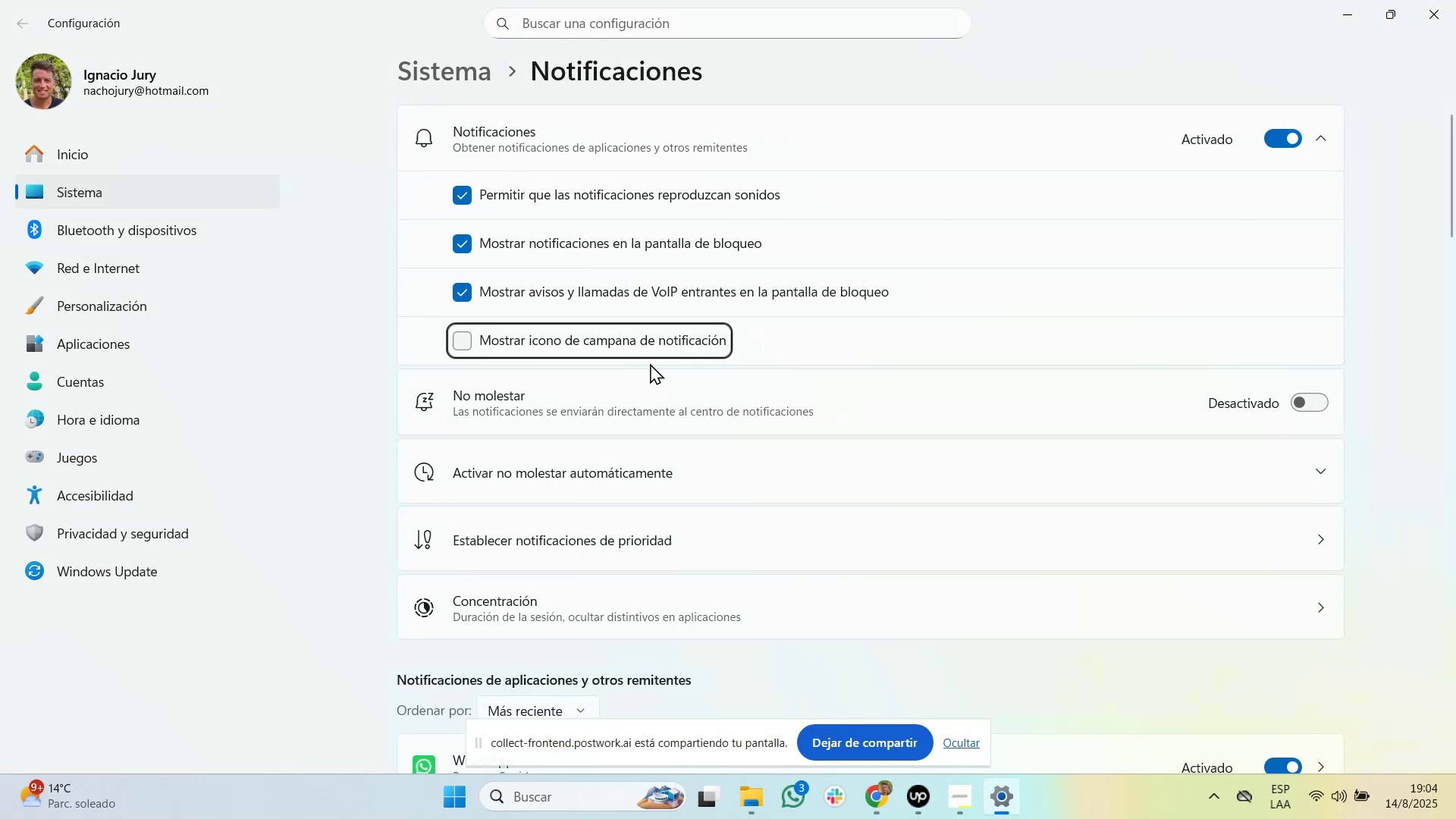 
wait(7.55)
 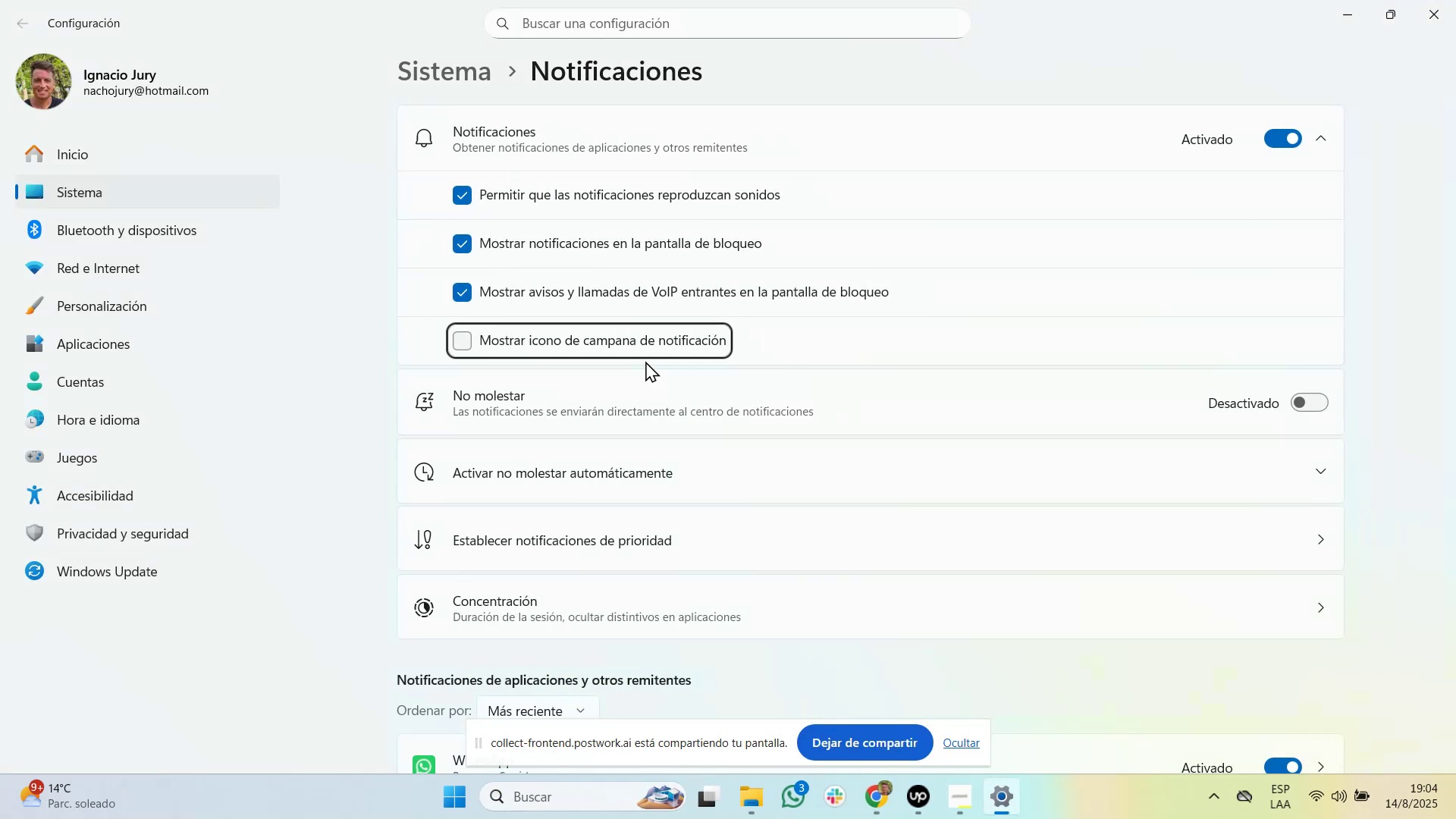 
left_click([1319, 406])
 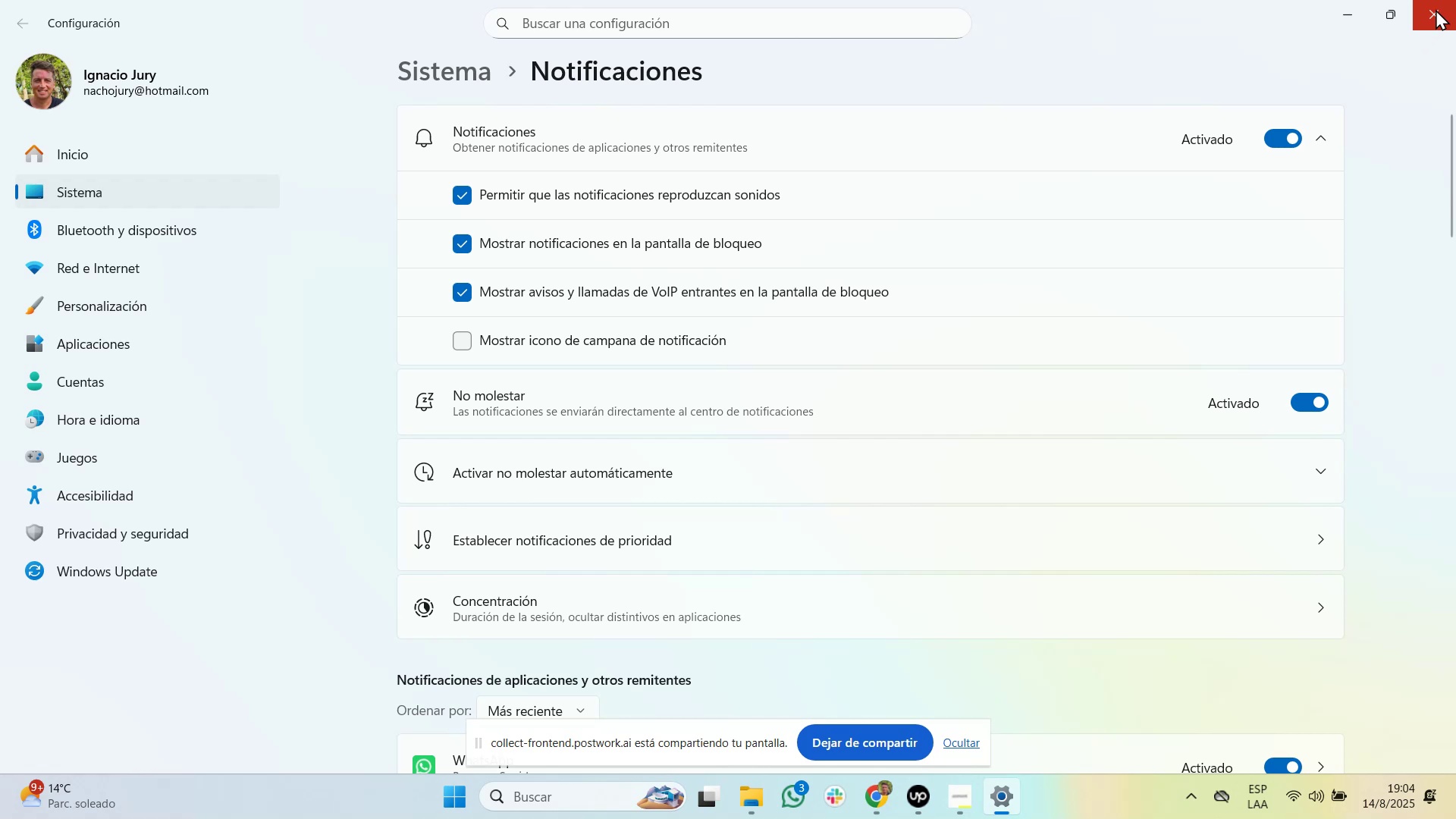 
left_click([1436, 9])
 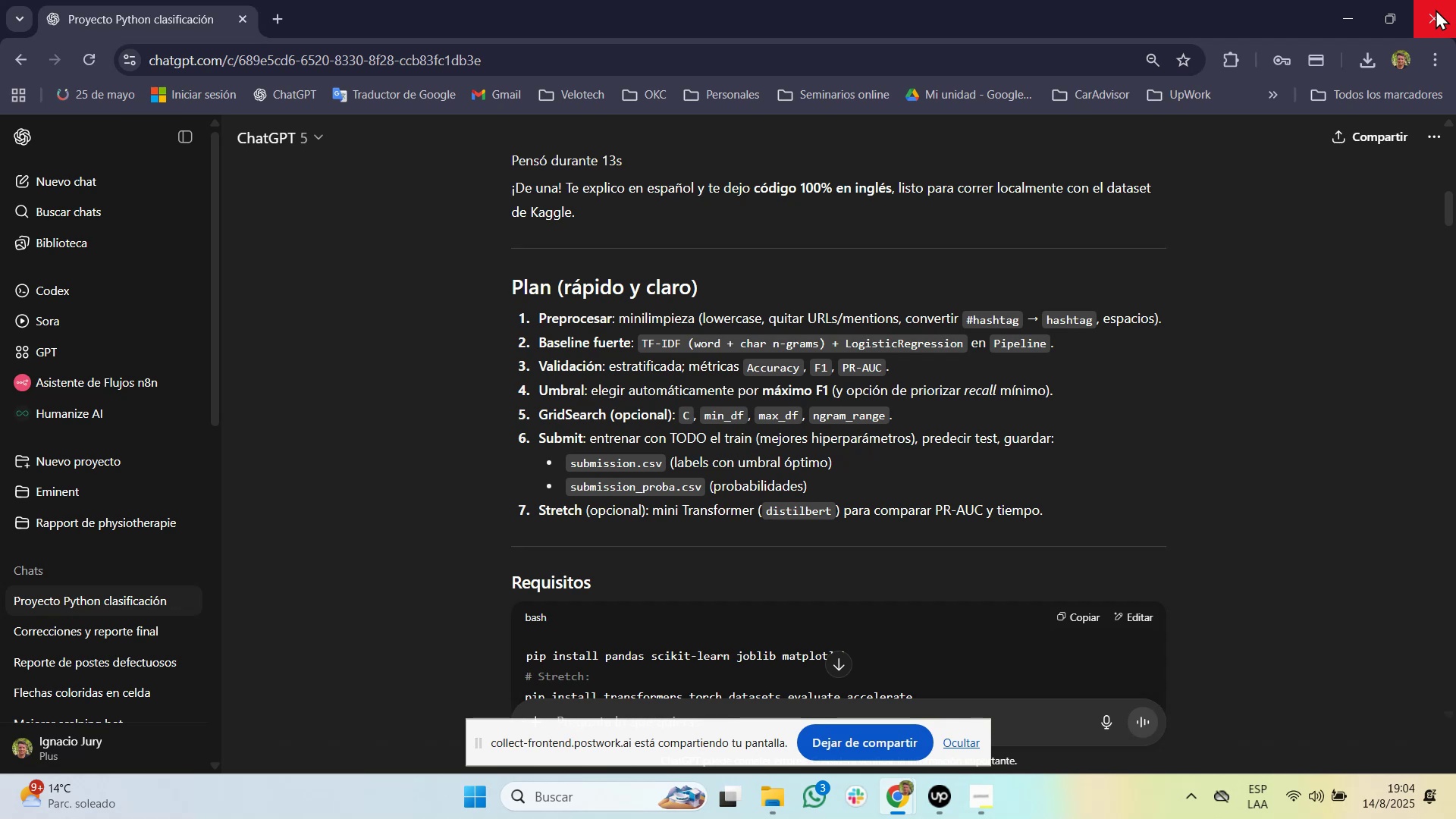 
wait(16.47)
 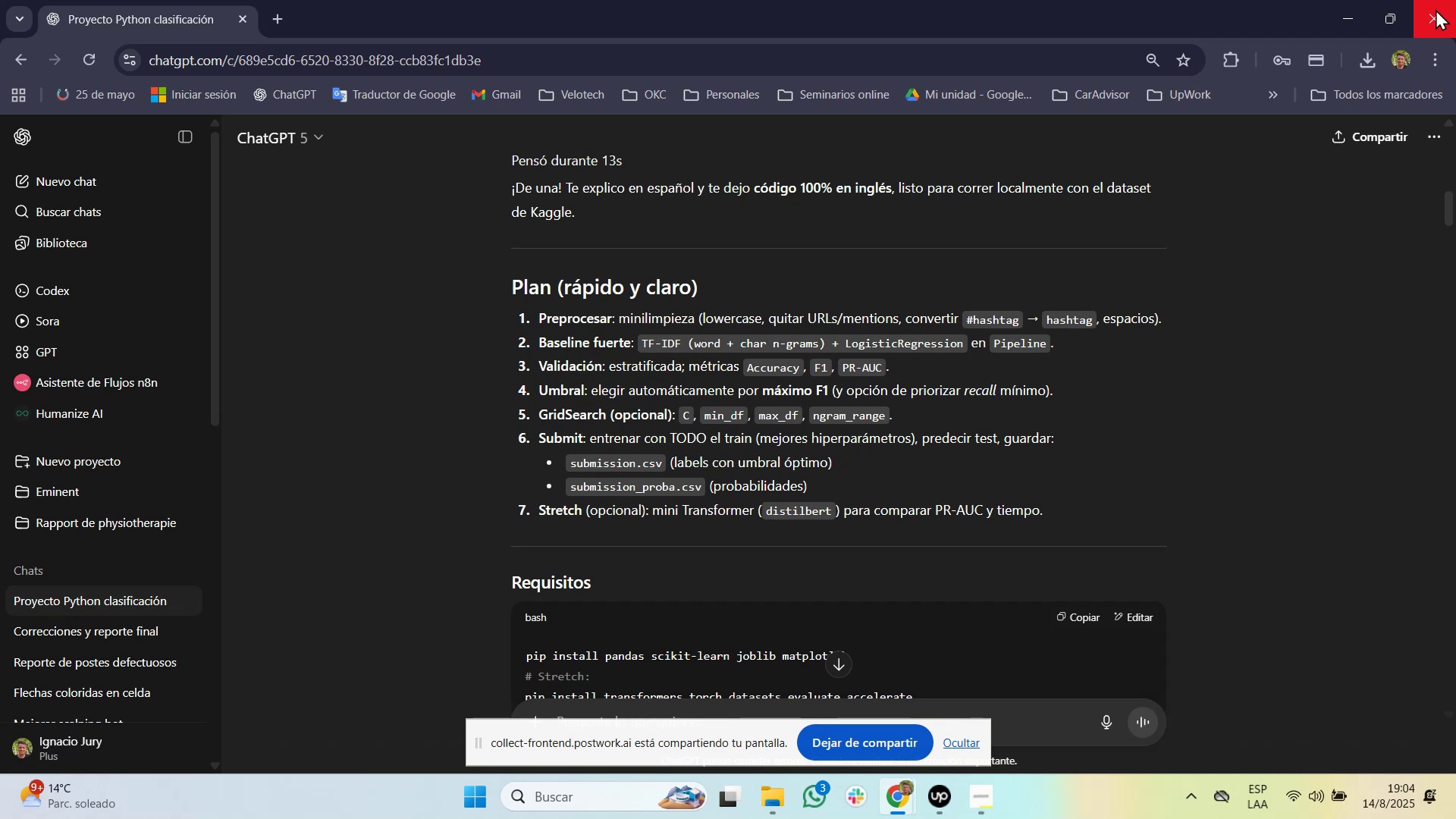 
left_click([933, 814])
 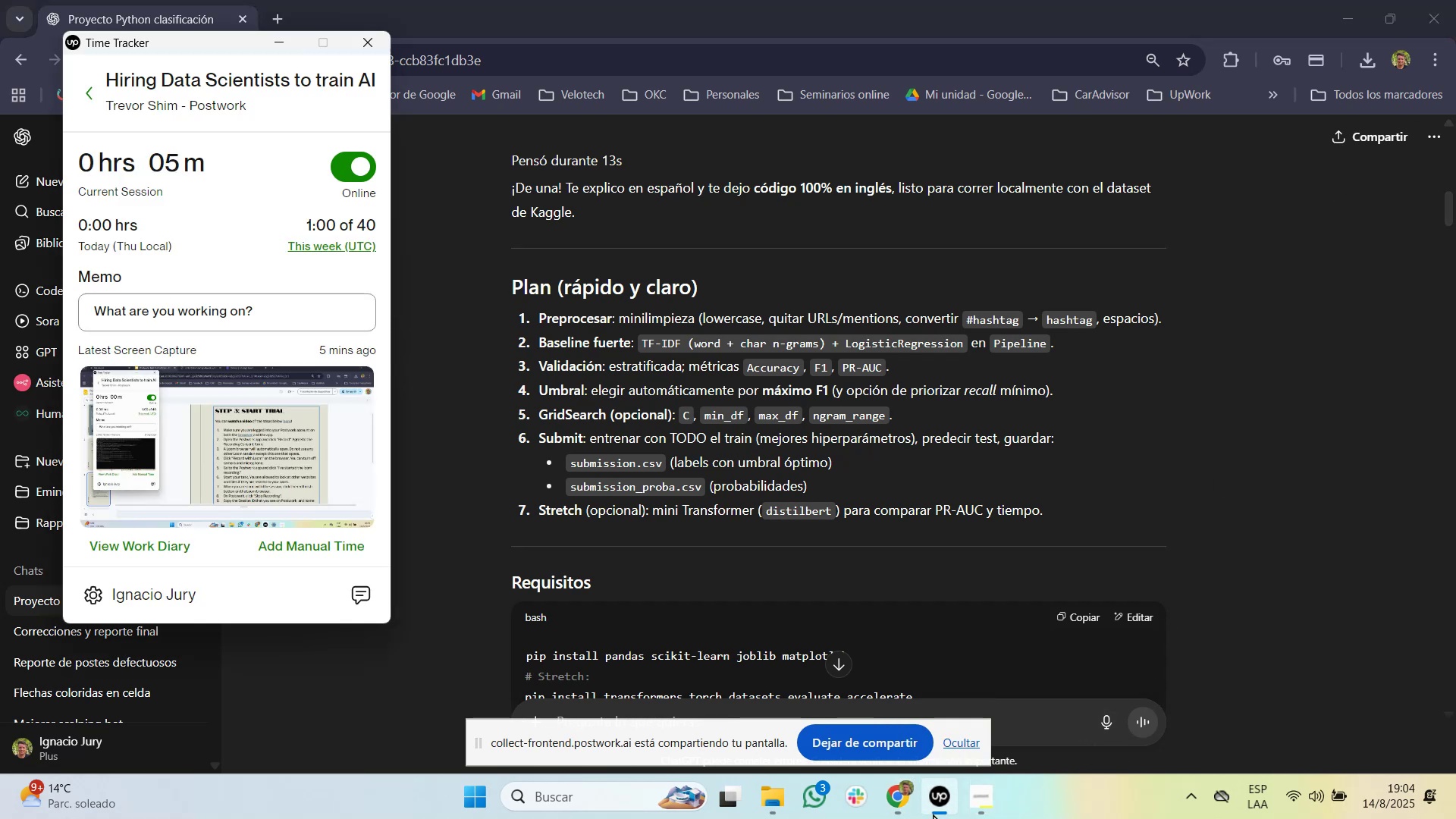 
left_click([933, 814])
 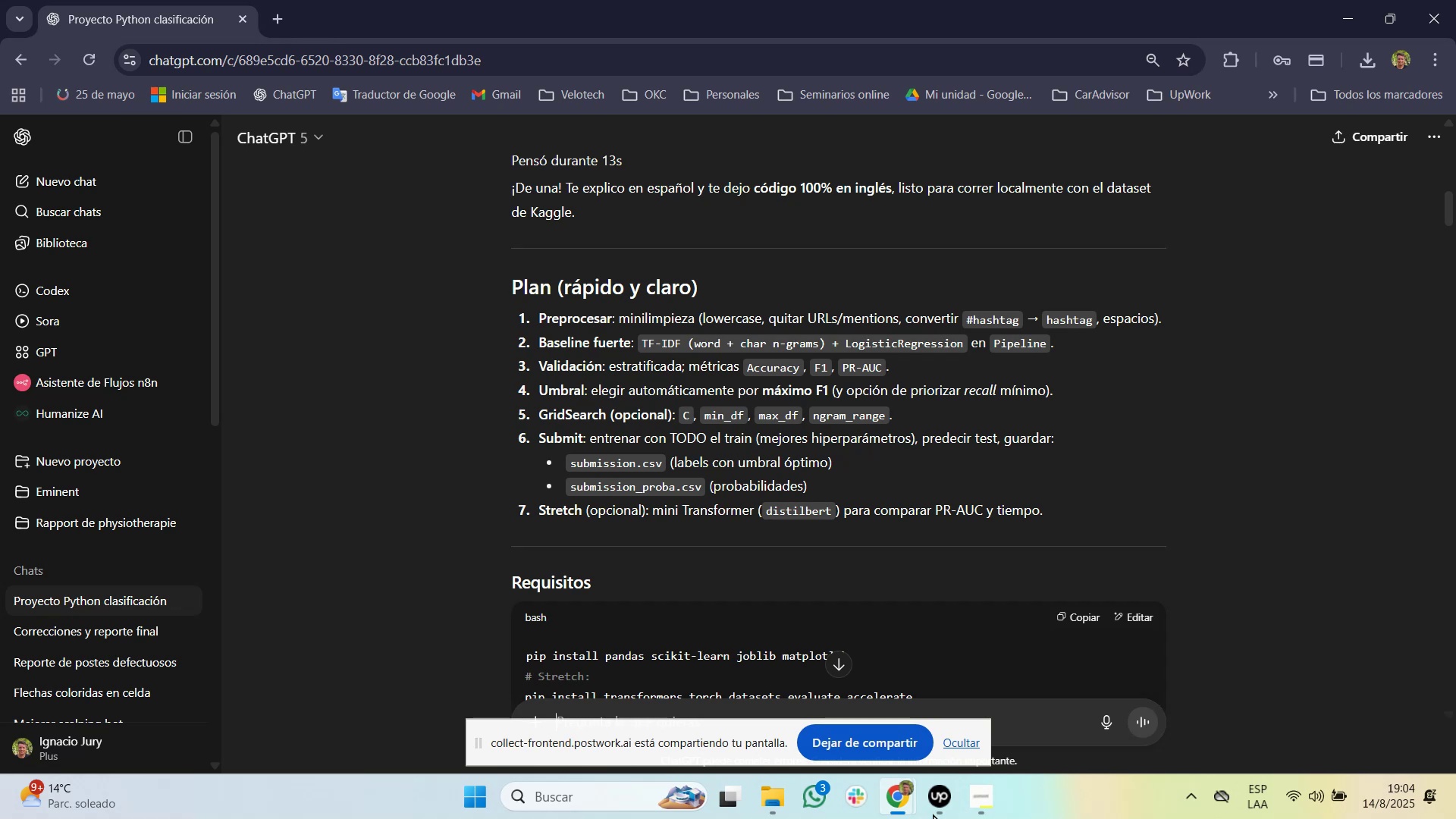 
wait(11.96)
 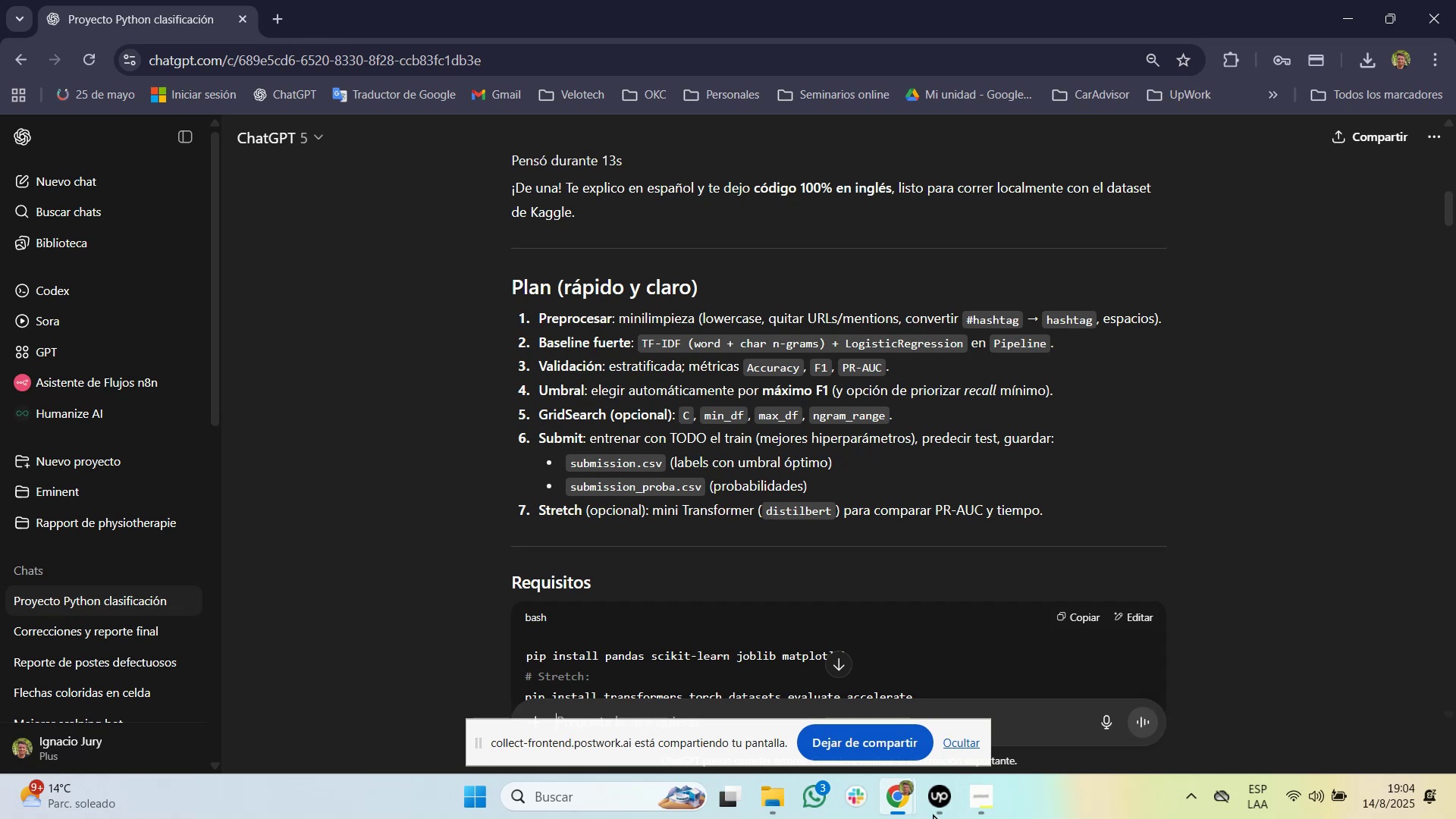 
scroll: coordinate [995, 595], scroll_direction: down, amount: 56.0
 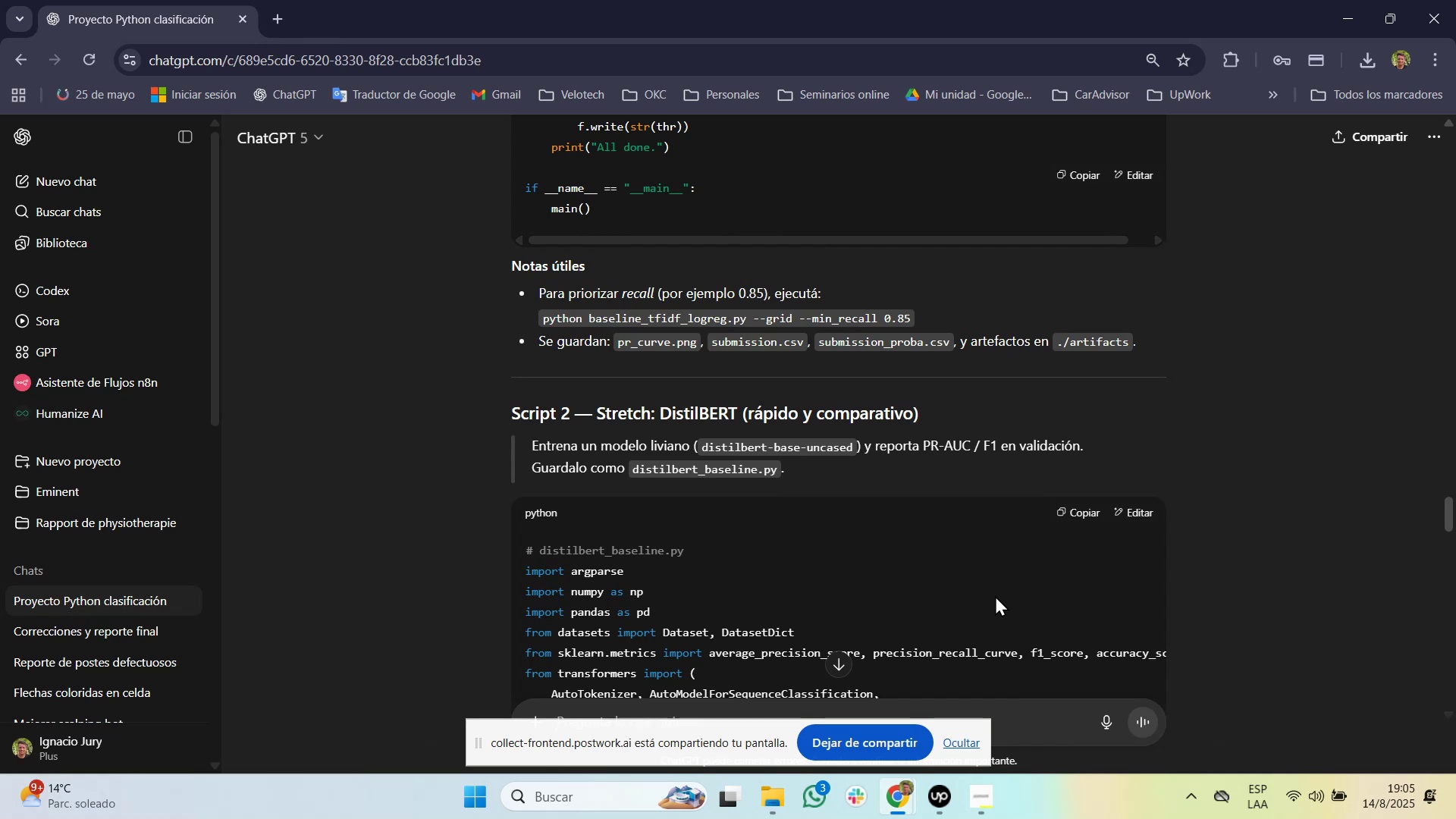 
wait(10.55)
 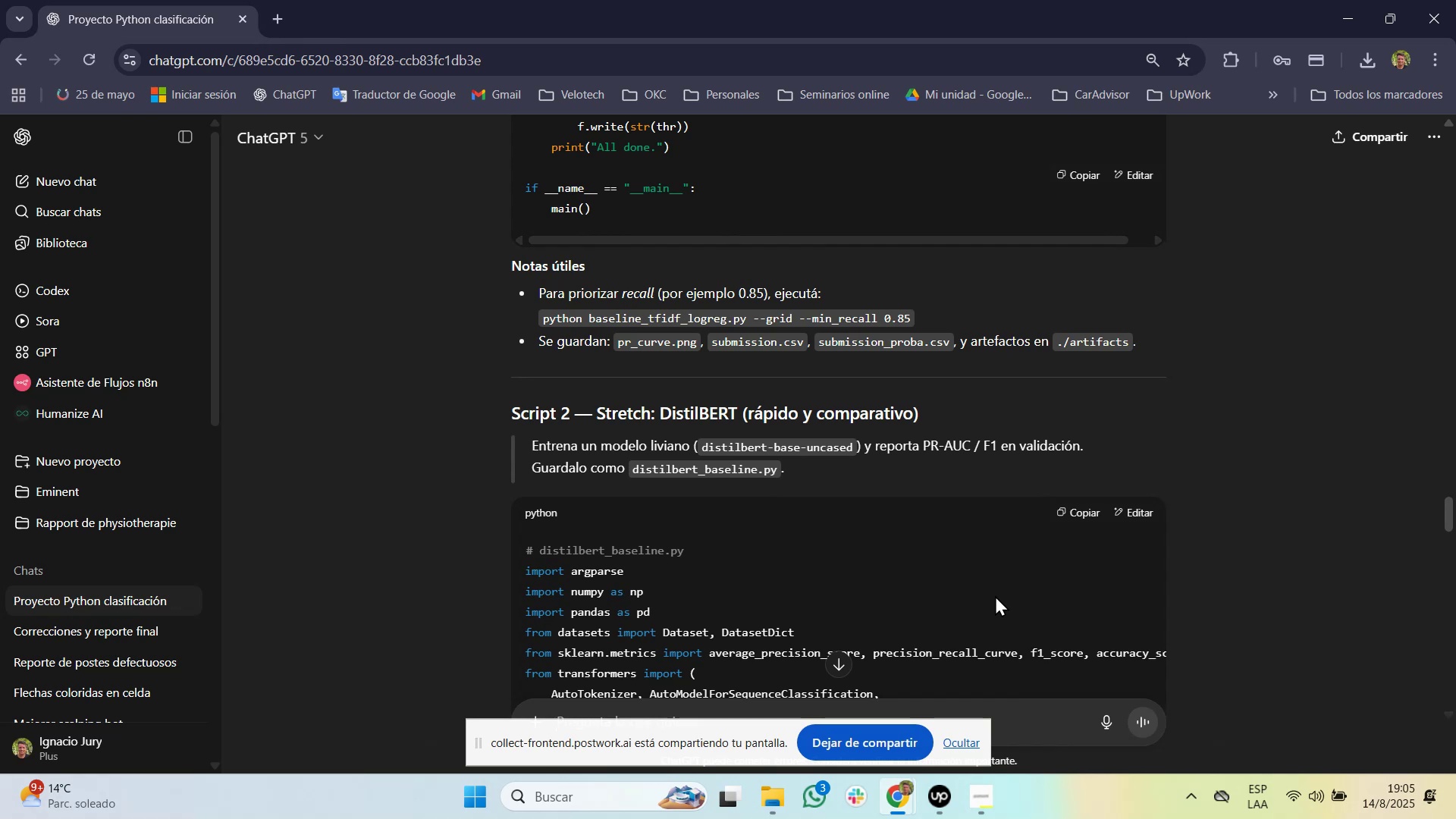 
scroll: coordinate [995, 595], scroll_direction: up, amount: 53.0
 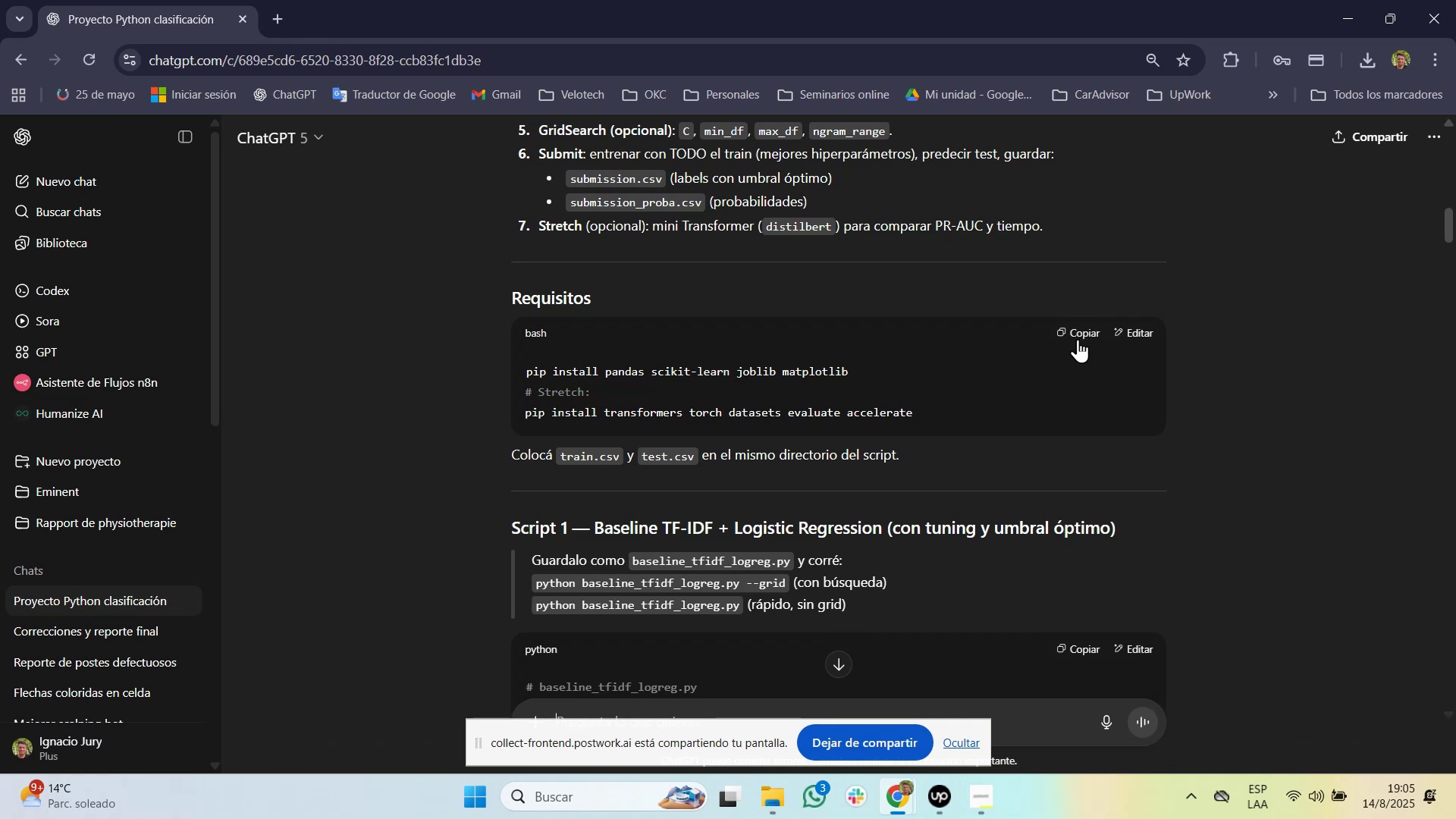 
left_click([1078, 339])
 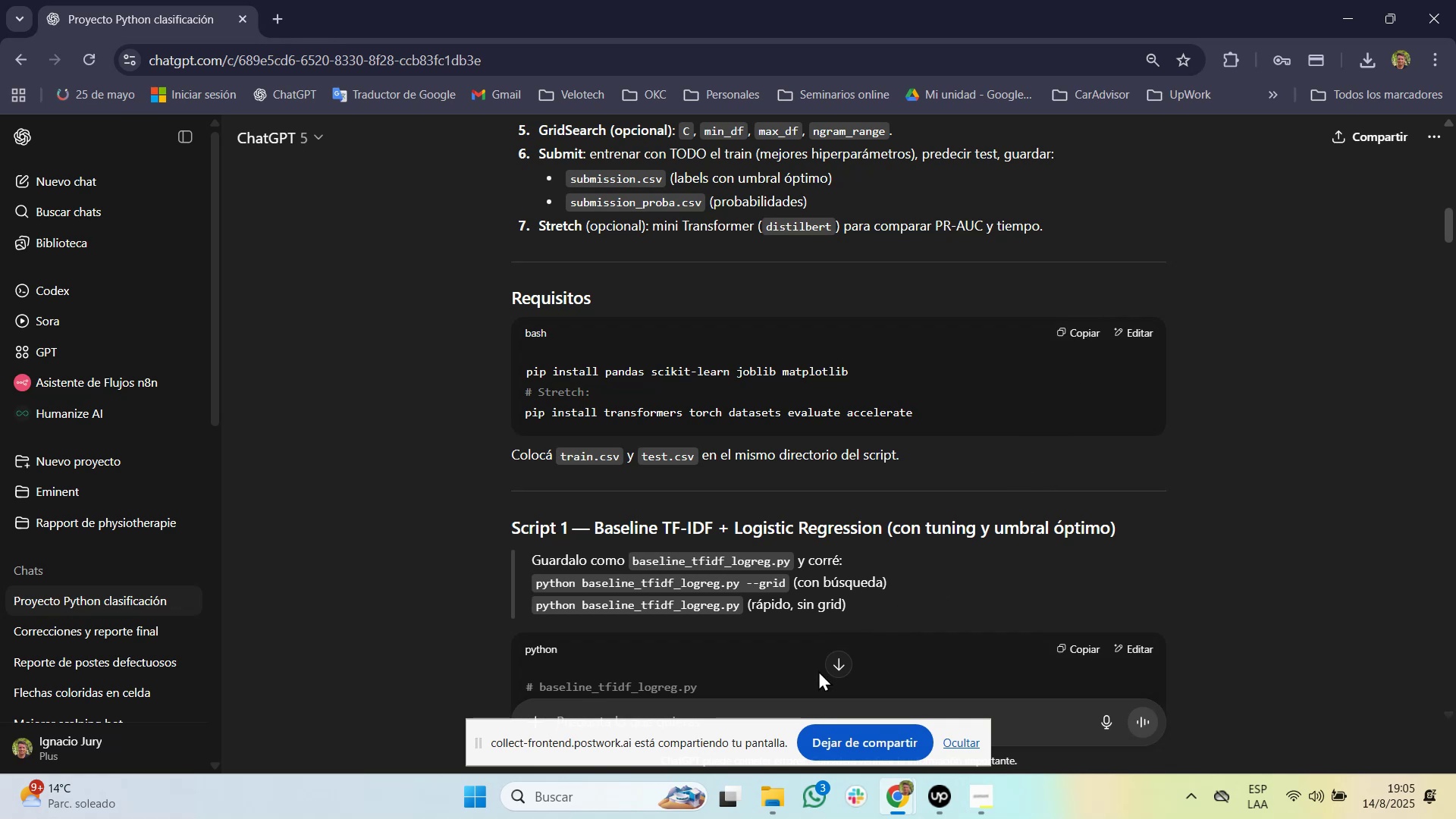 
wait(6.01)
 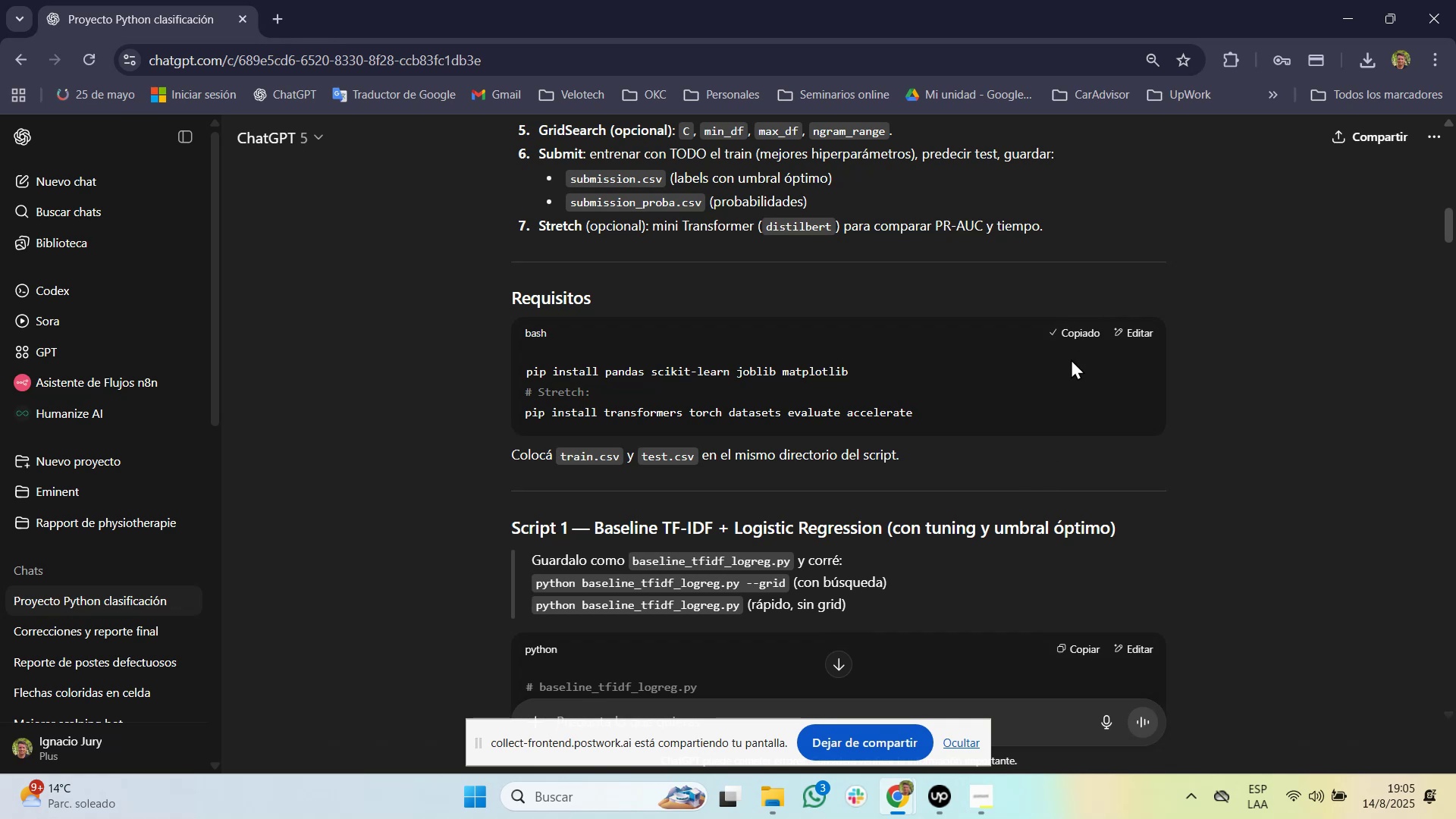 
left_click([566, 806])
 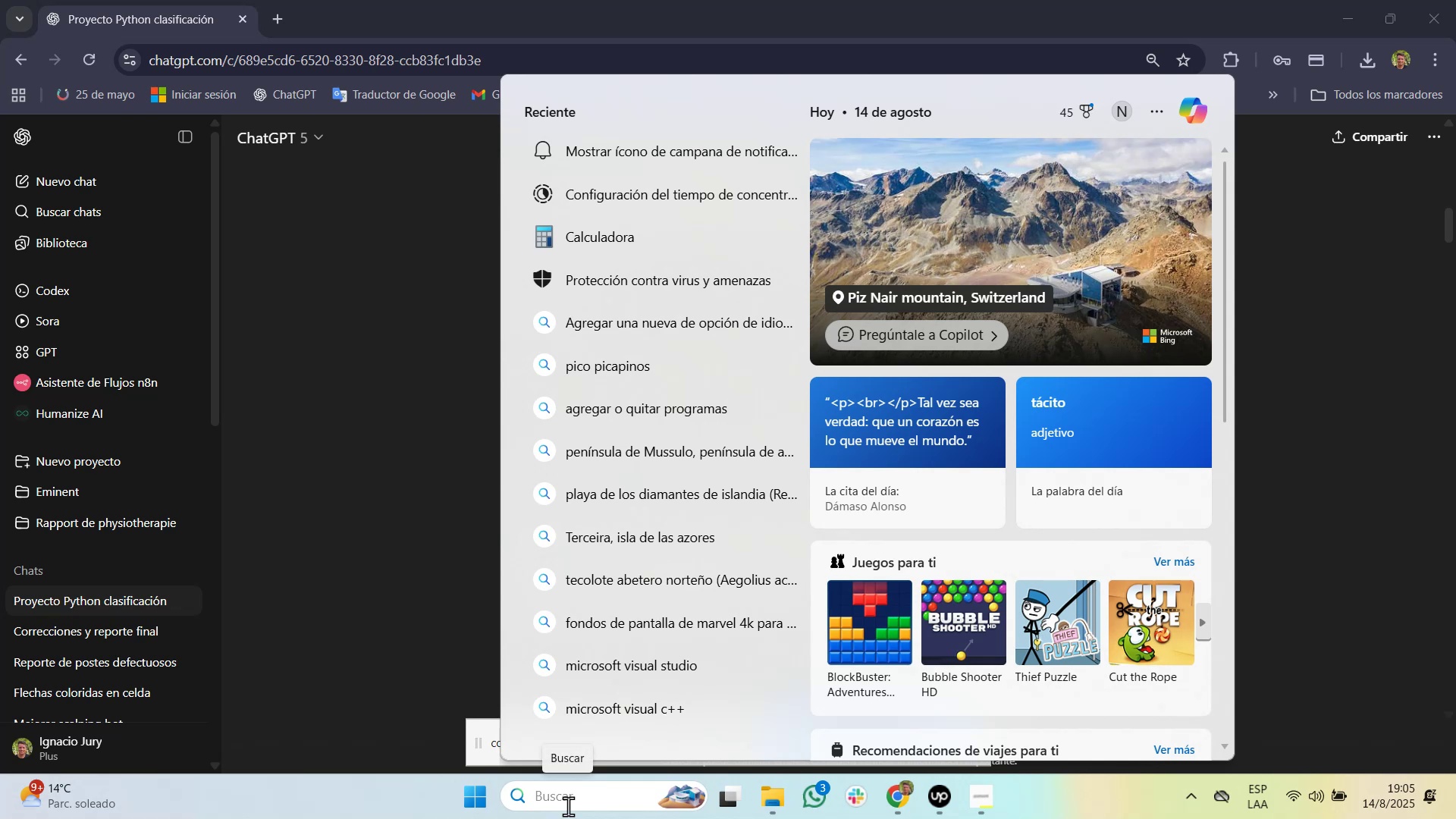 
type(powe)
 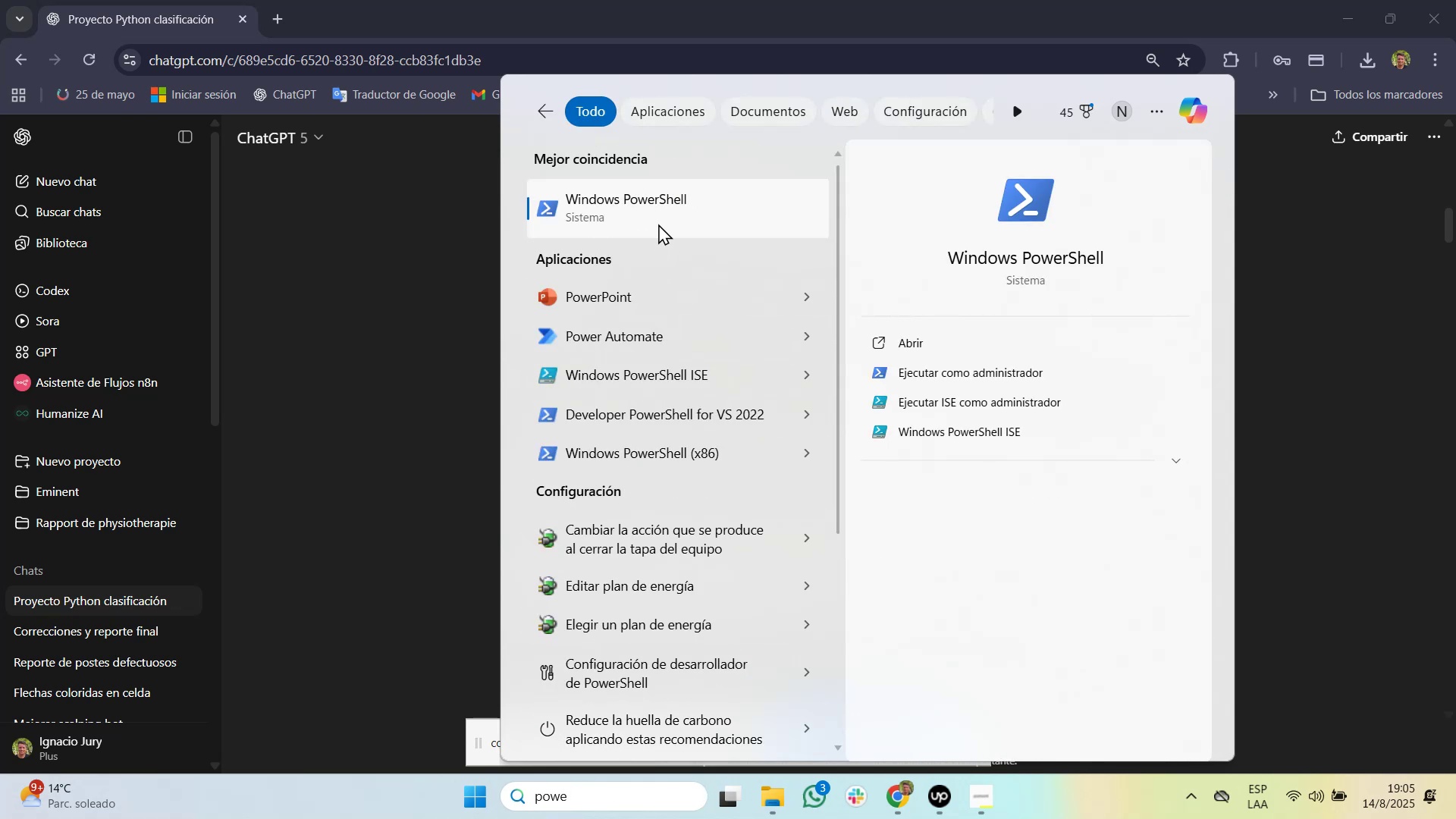 
right_click([641, 198])
 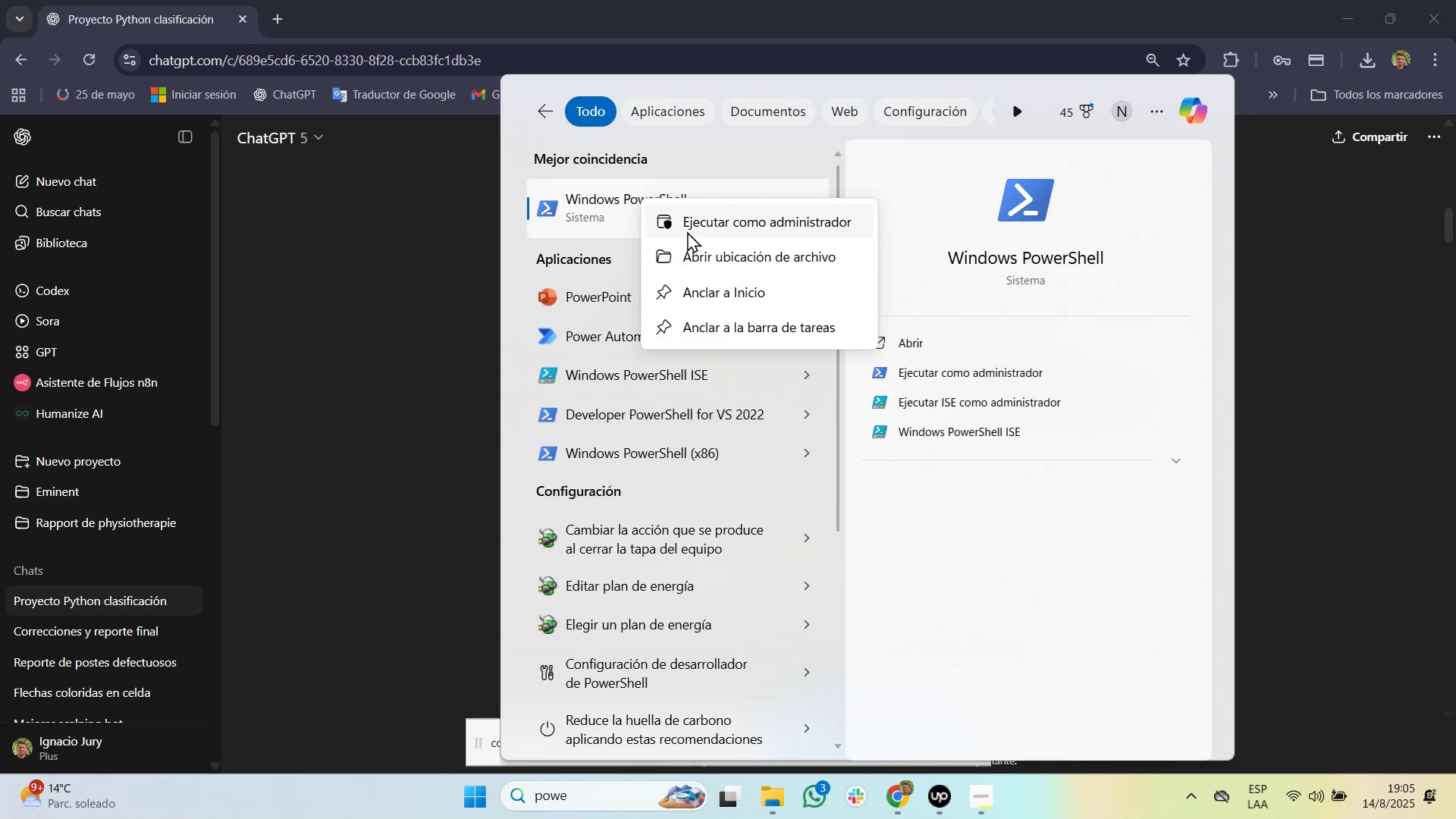 
left_click([687, 231])
 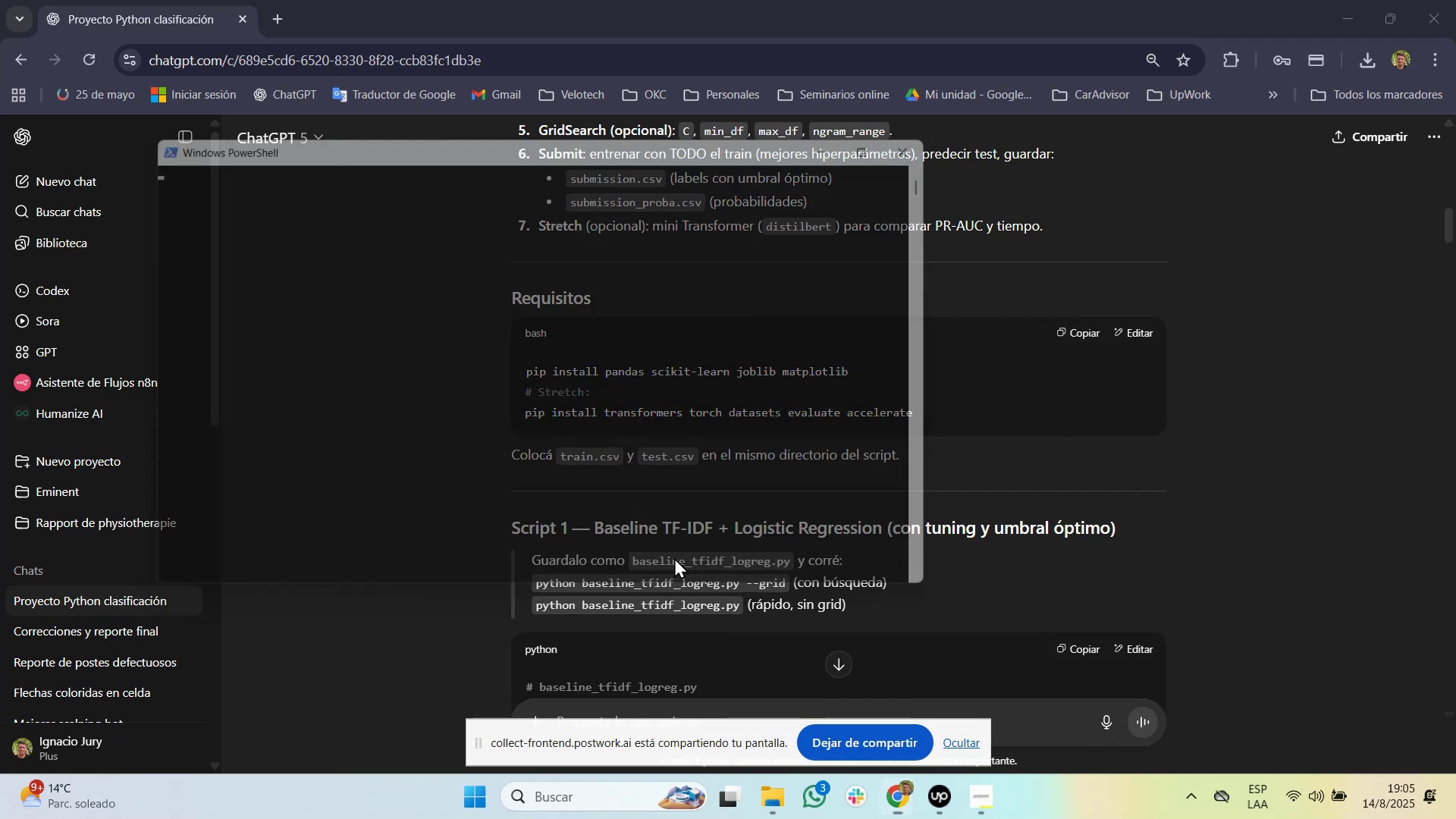 
wait(8.82)
 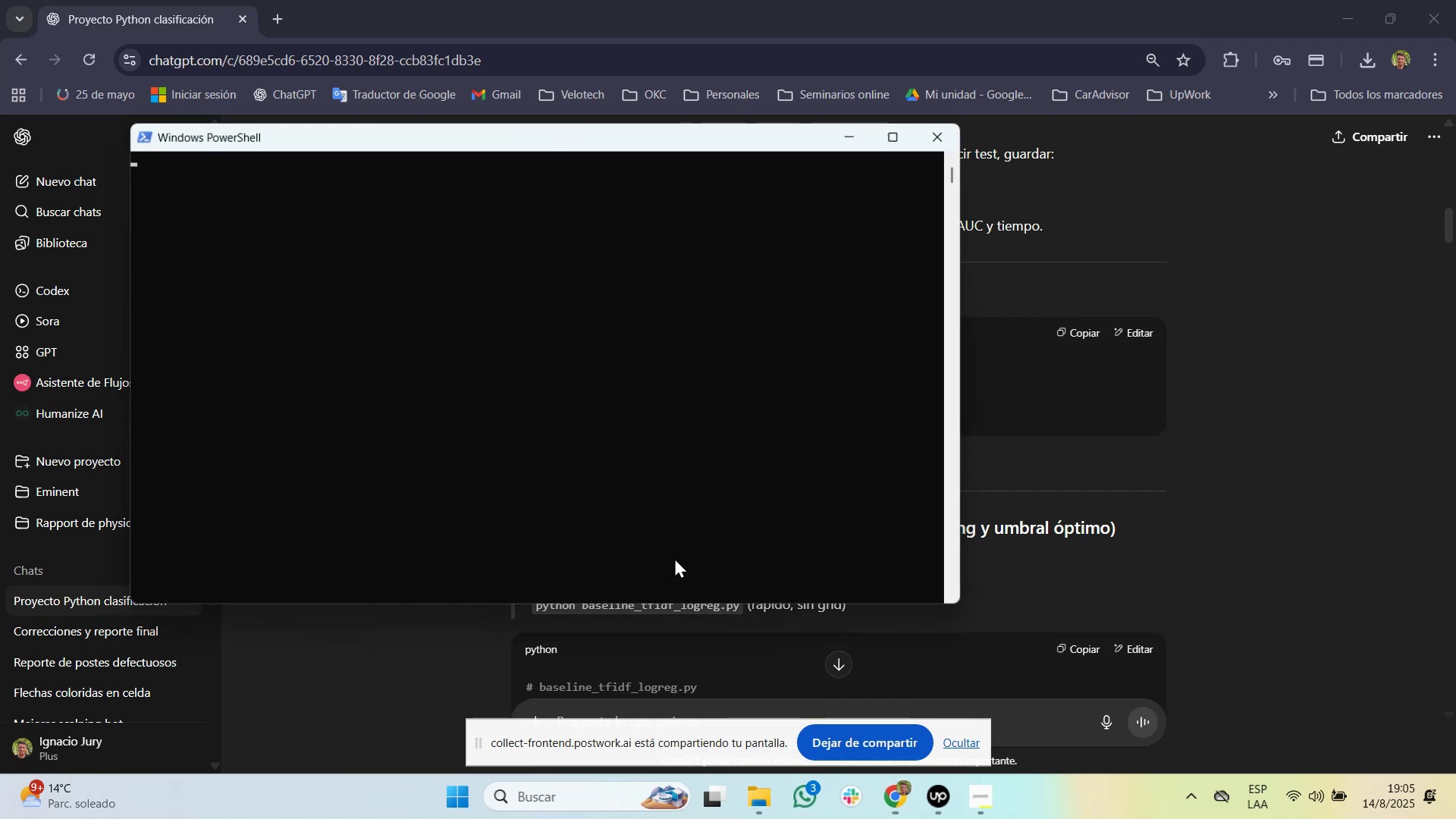 
key(Alt+Tab)
 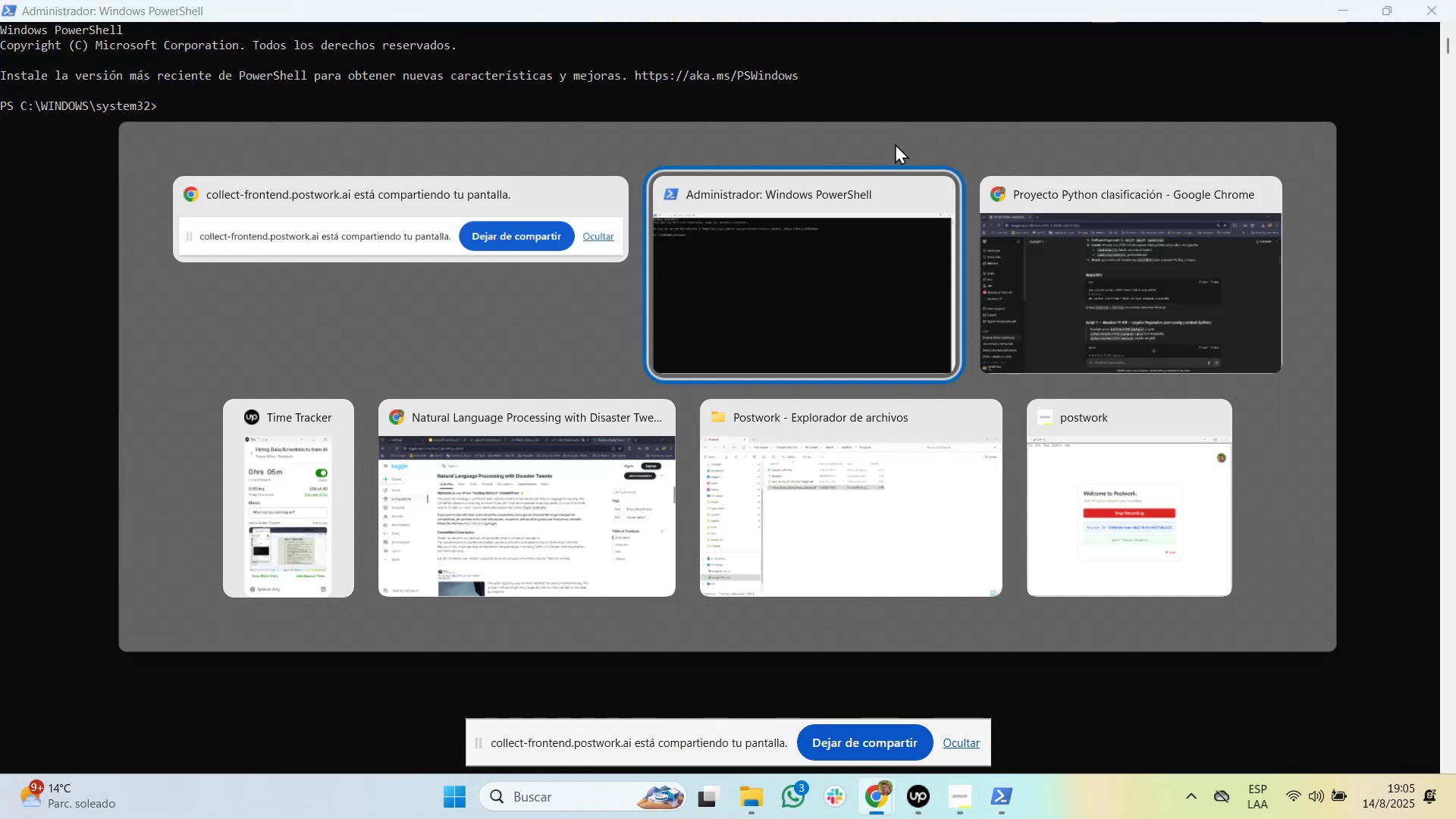 
key(Alt+Tab)
 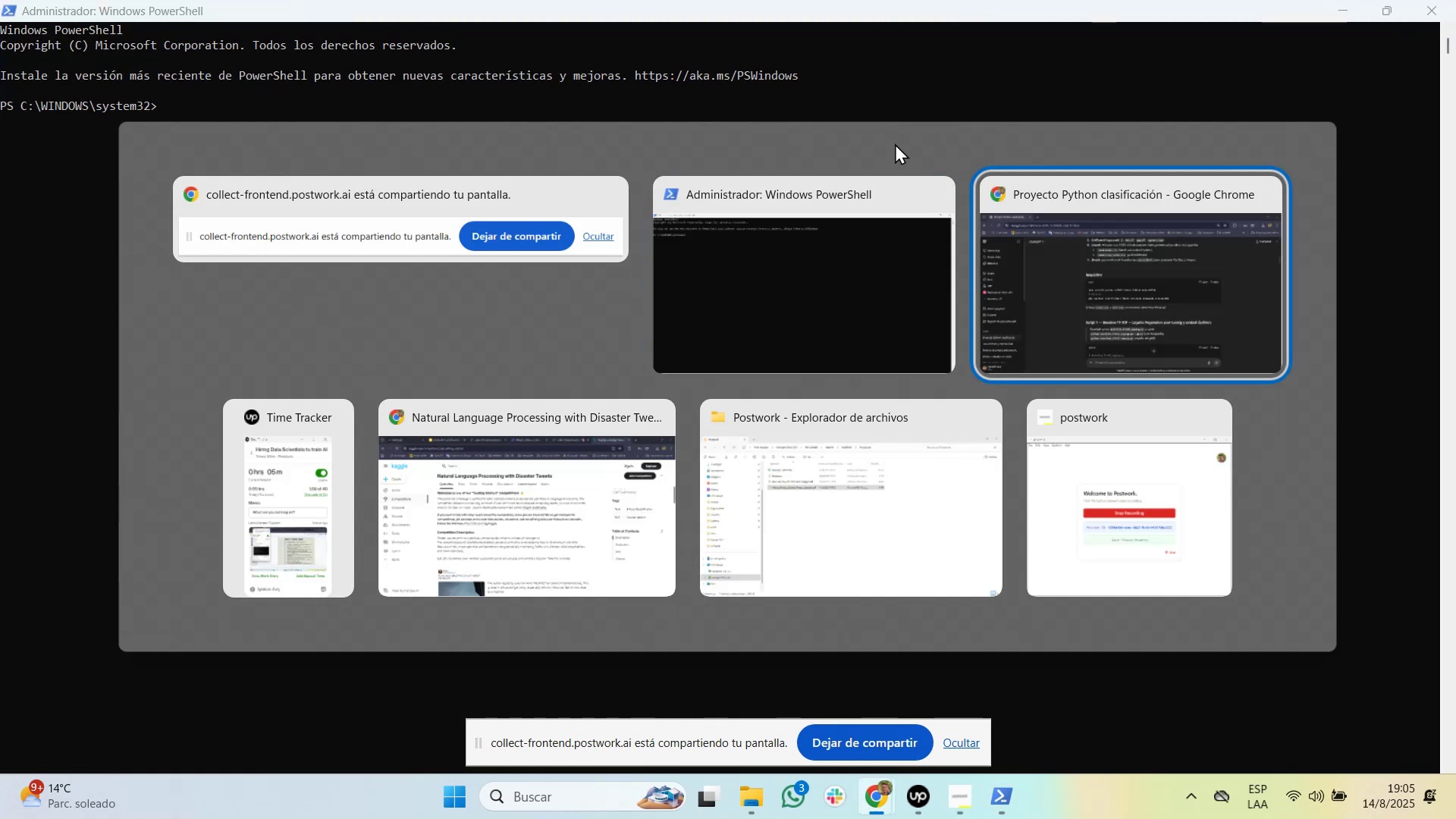 
key(Alt+AltLeft)
 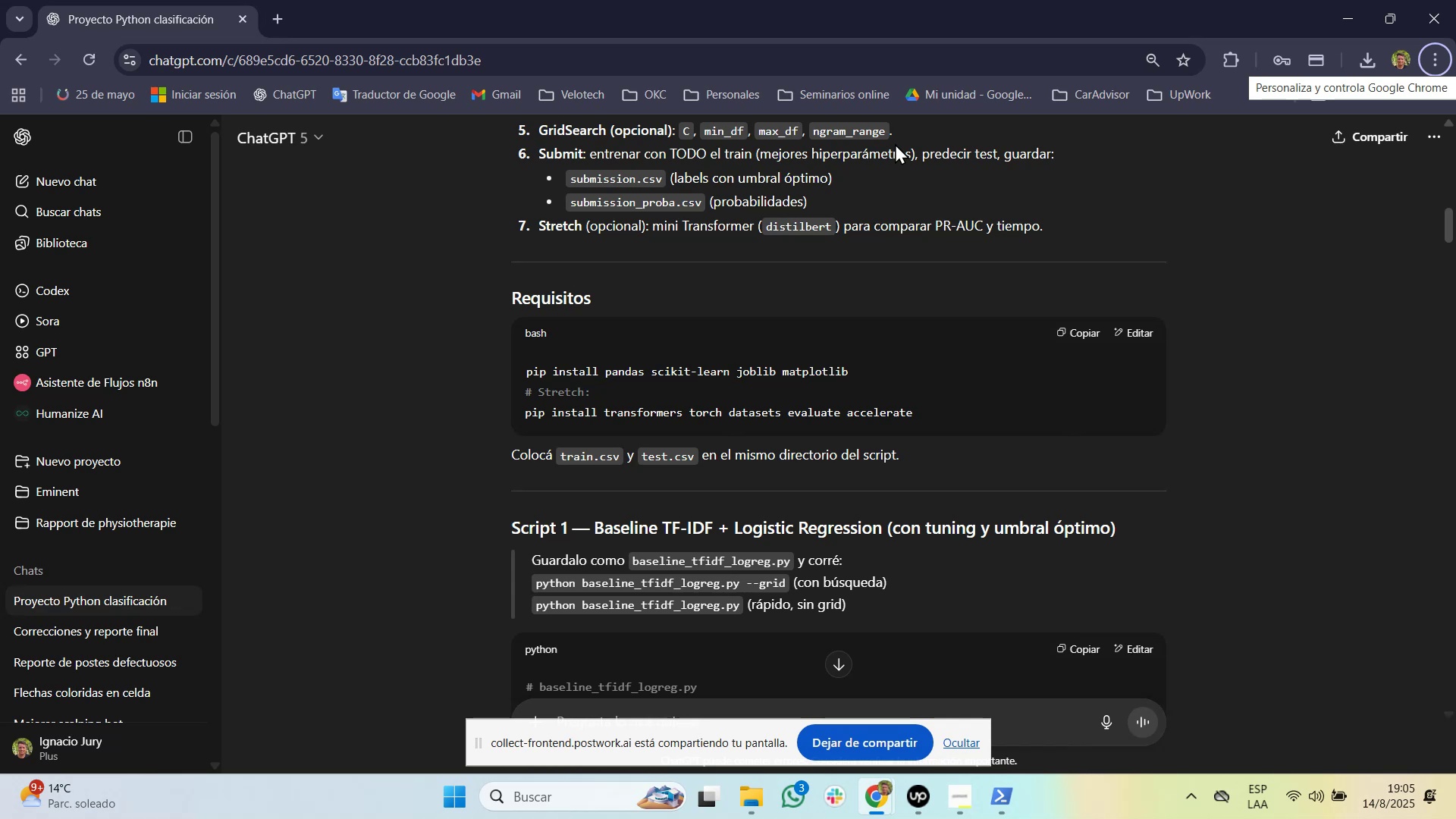 
key(Alt+Tab)
 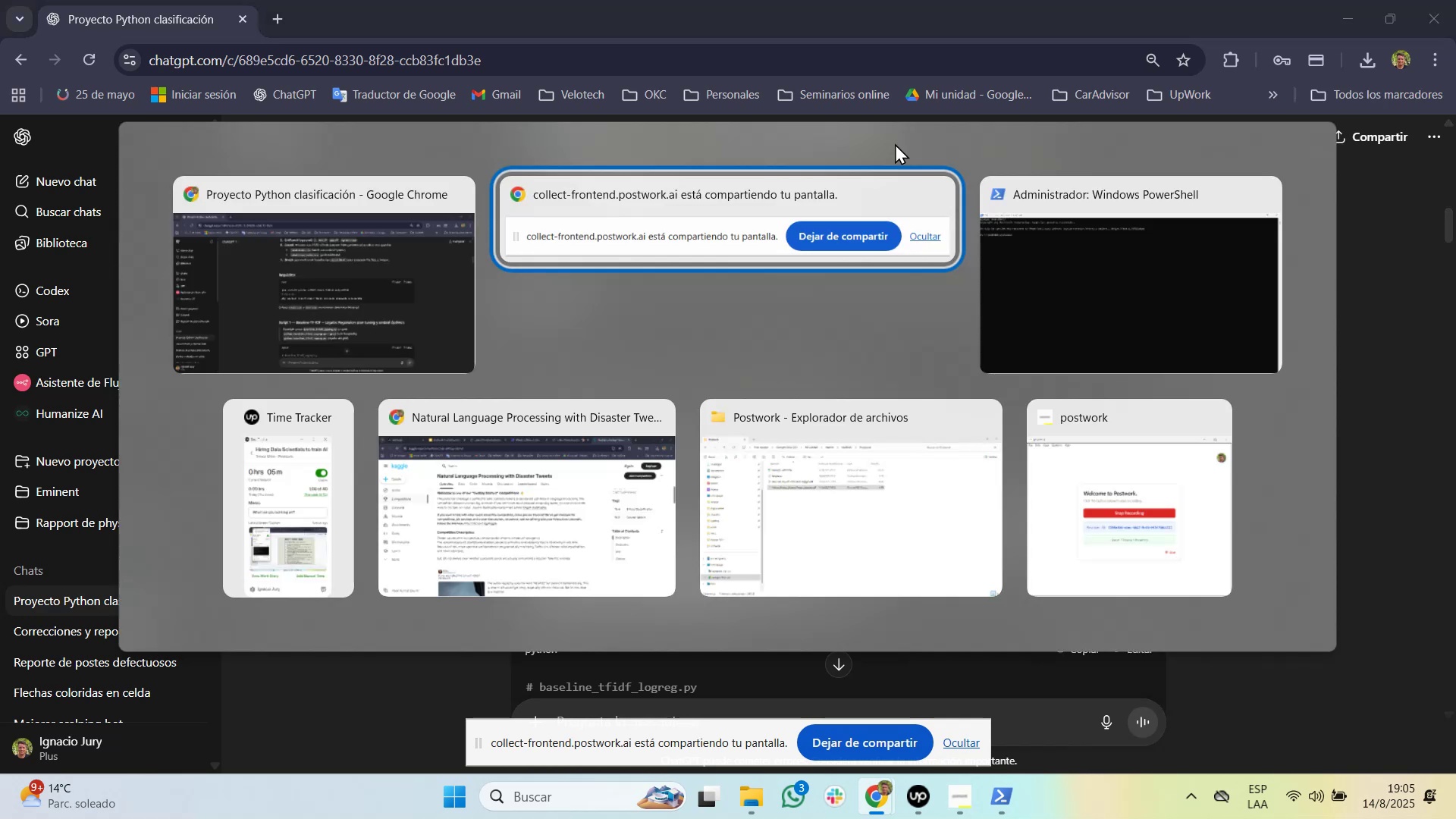 
key(Alt+Tab)
 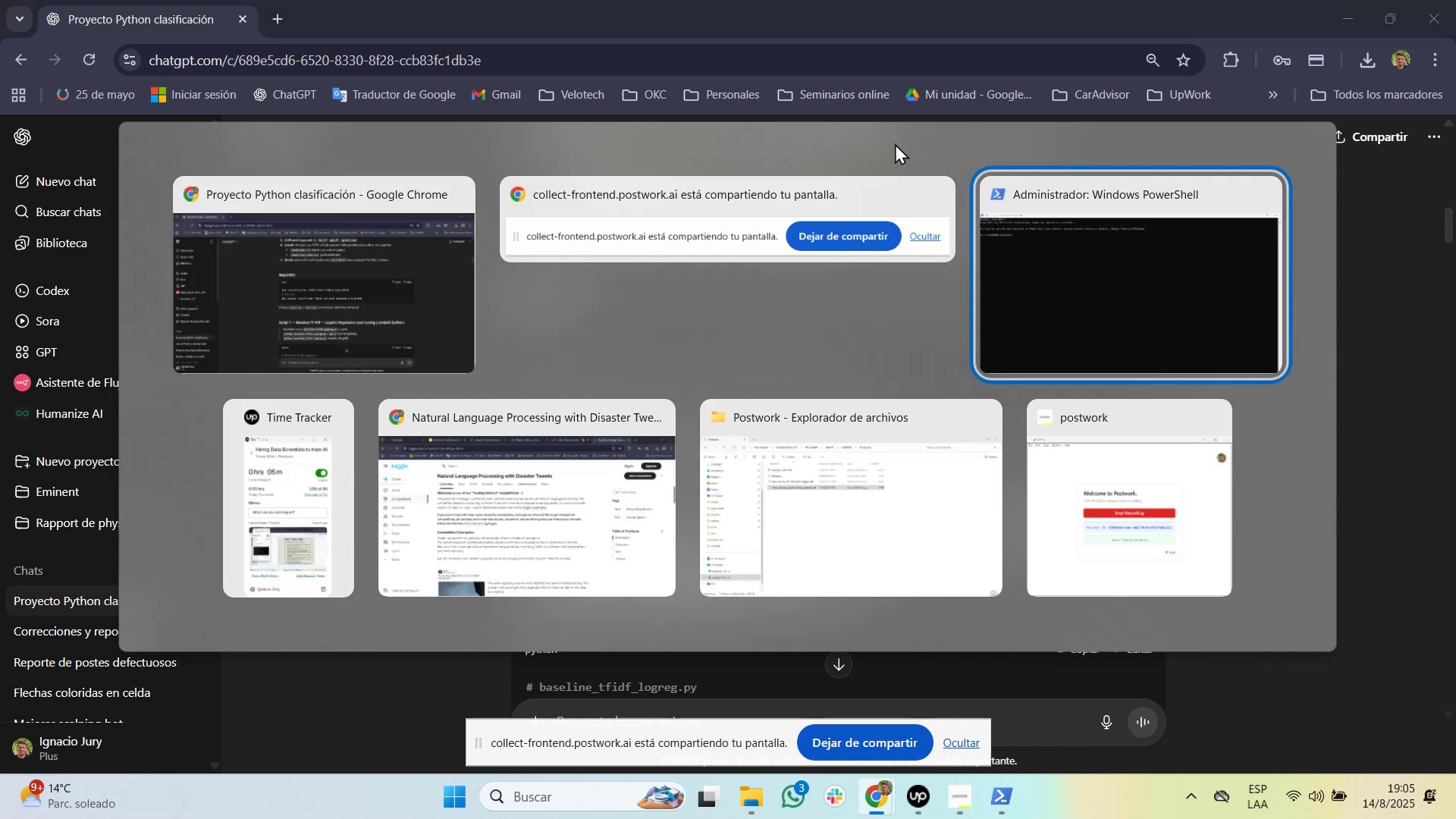 
key(Alt+Tab)
 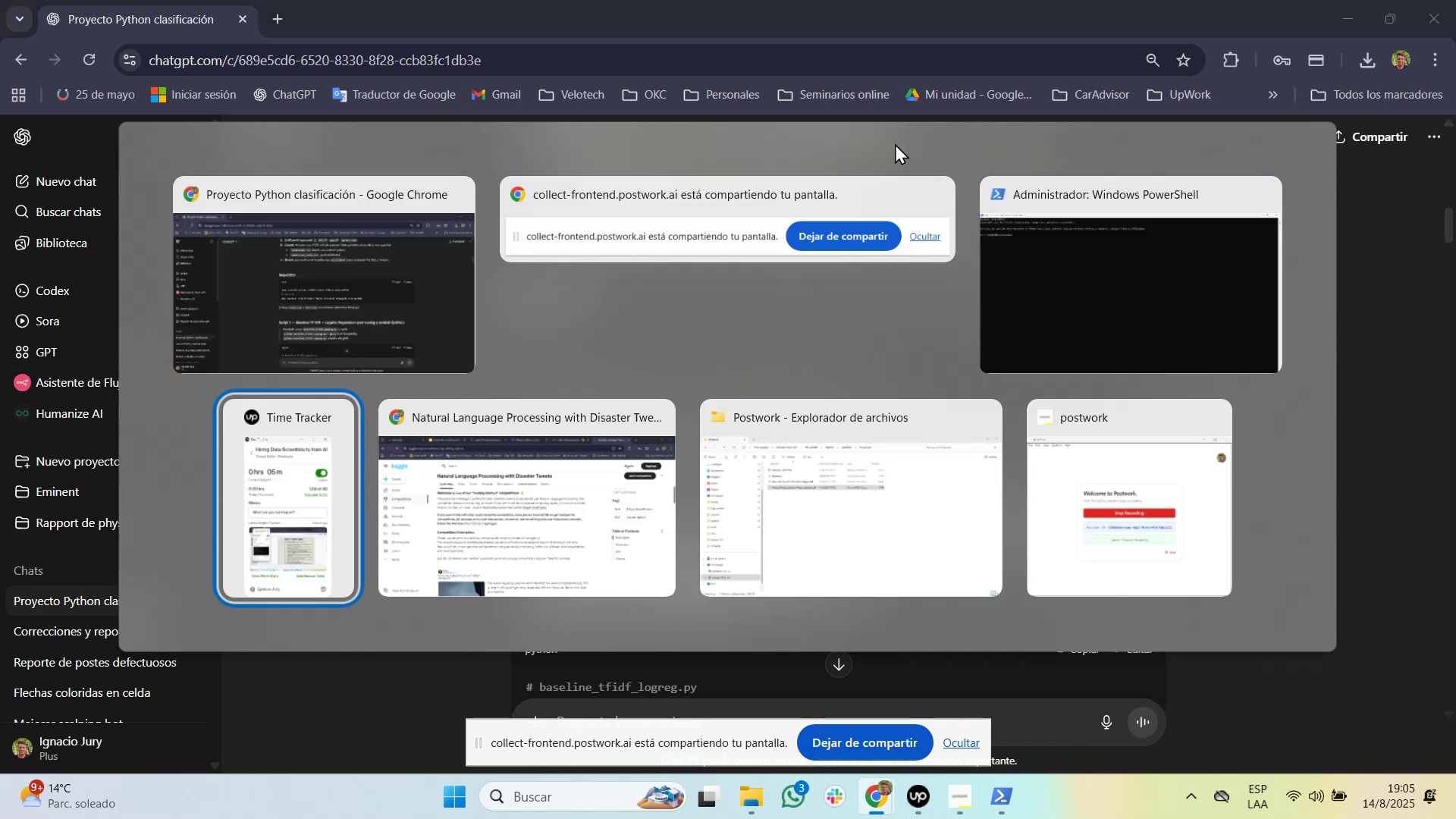 
key(Alt+Tab)
 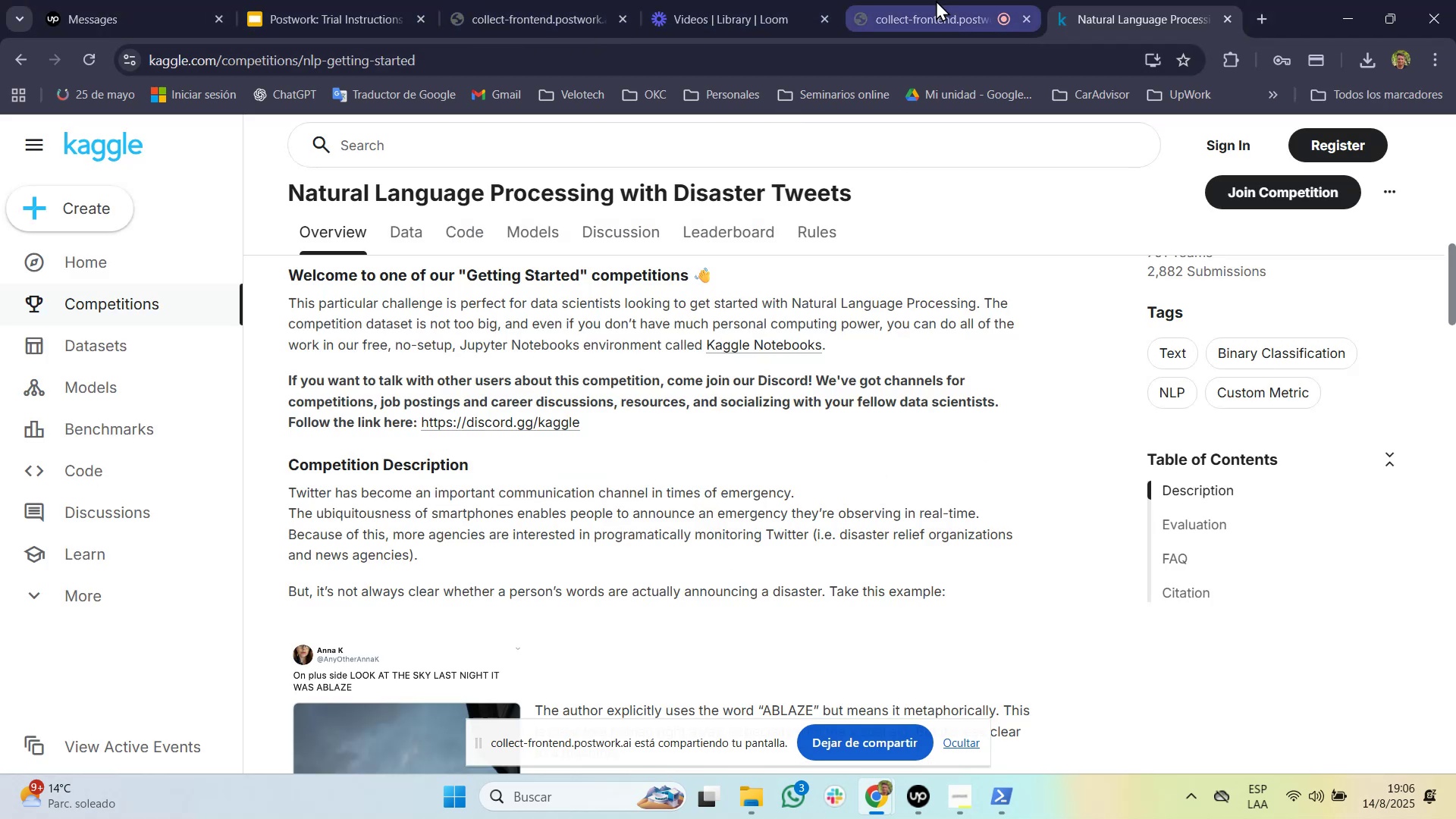 
wait(10.88)
 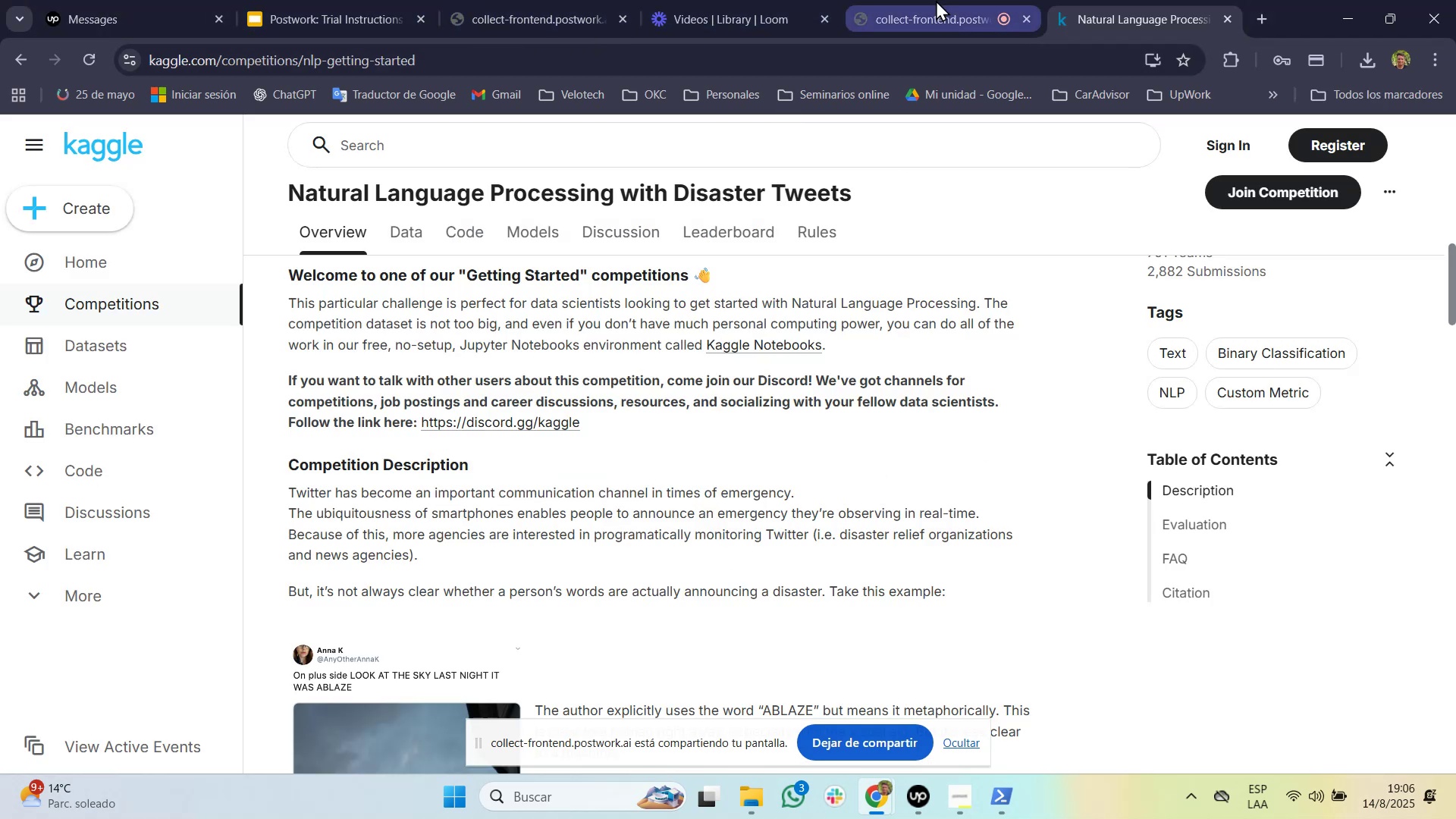 
mouse_move([944, 812])
 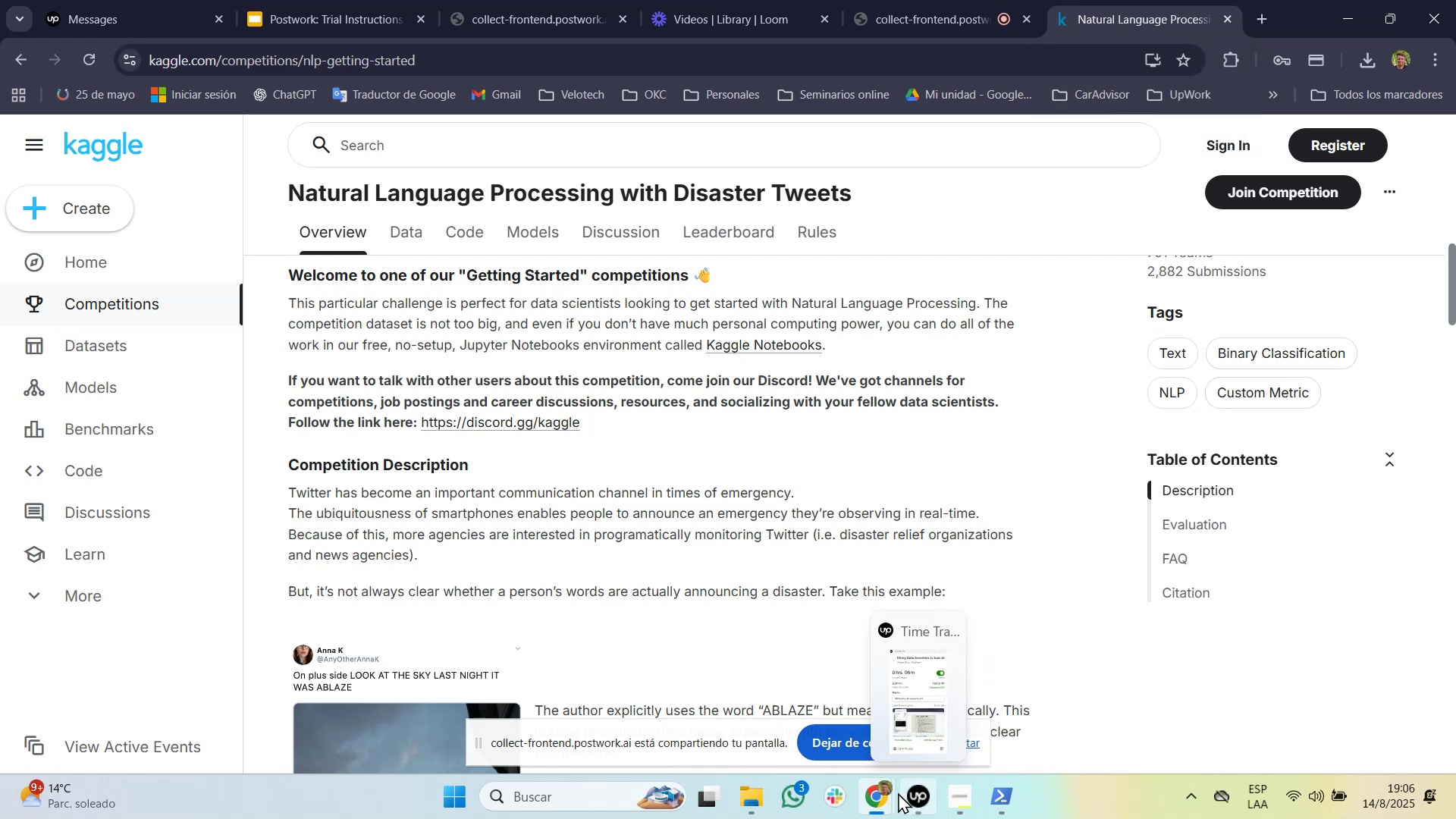 
mouse_move([877, 779])
 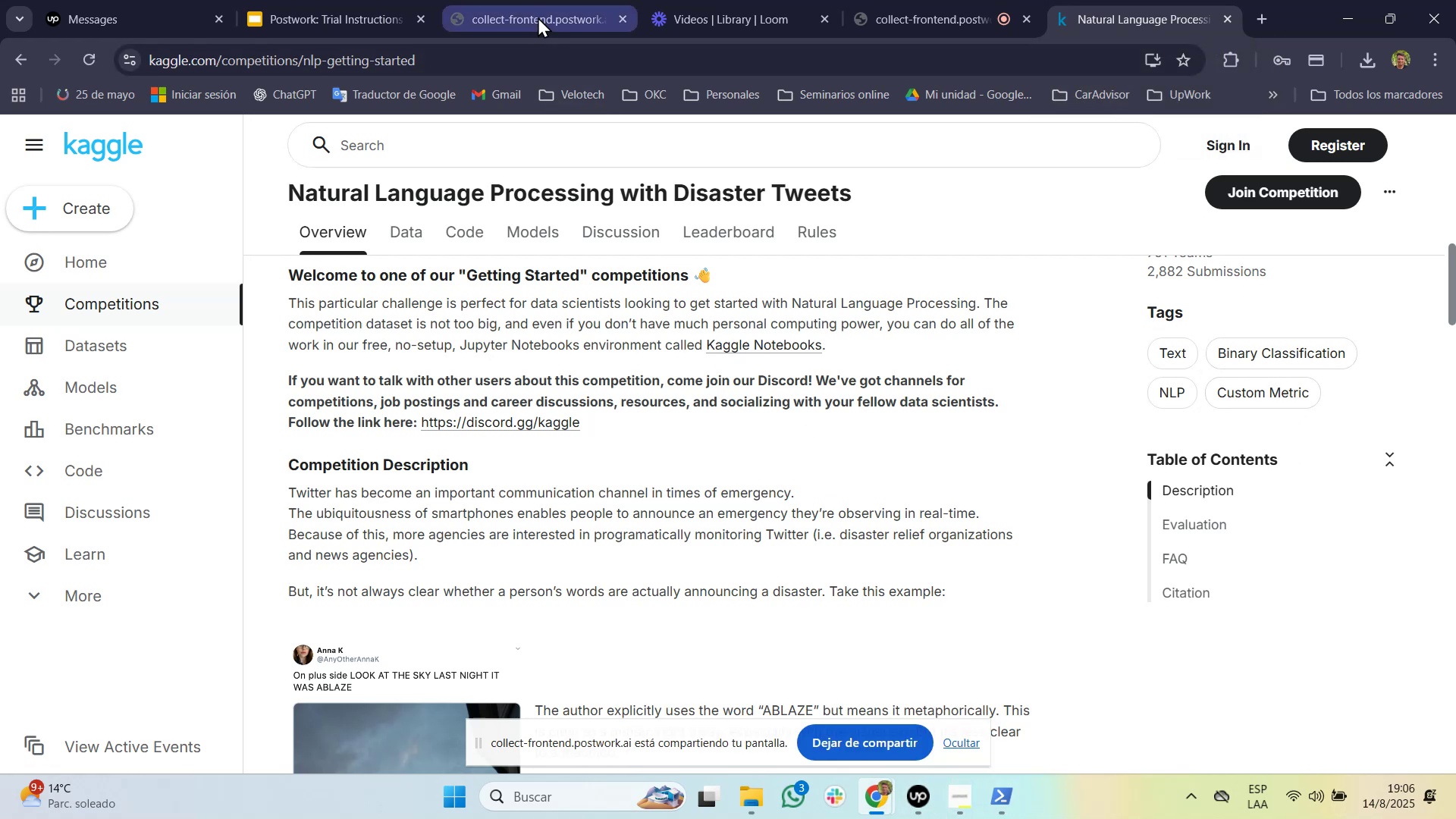 
left_click([538, 17])
 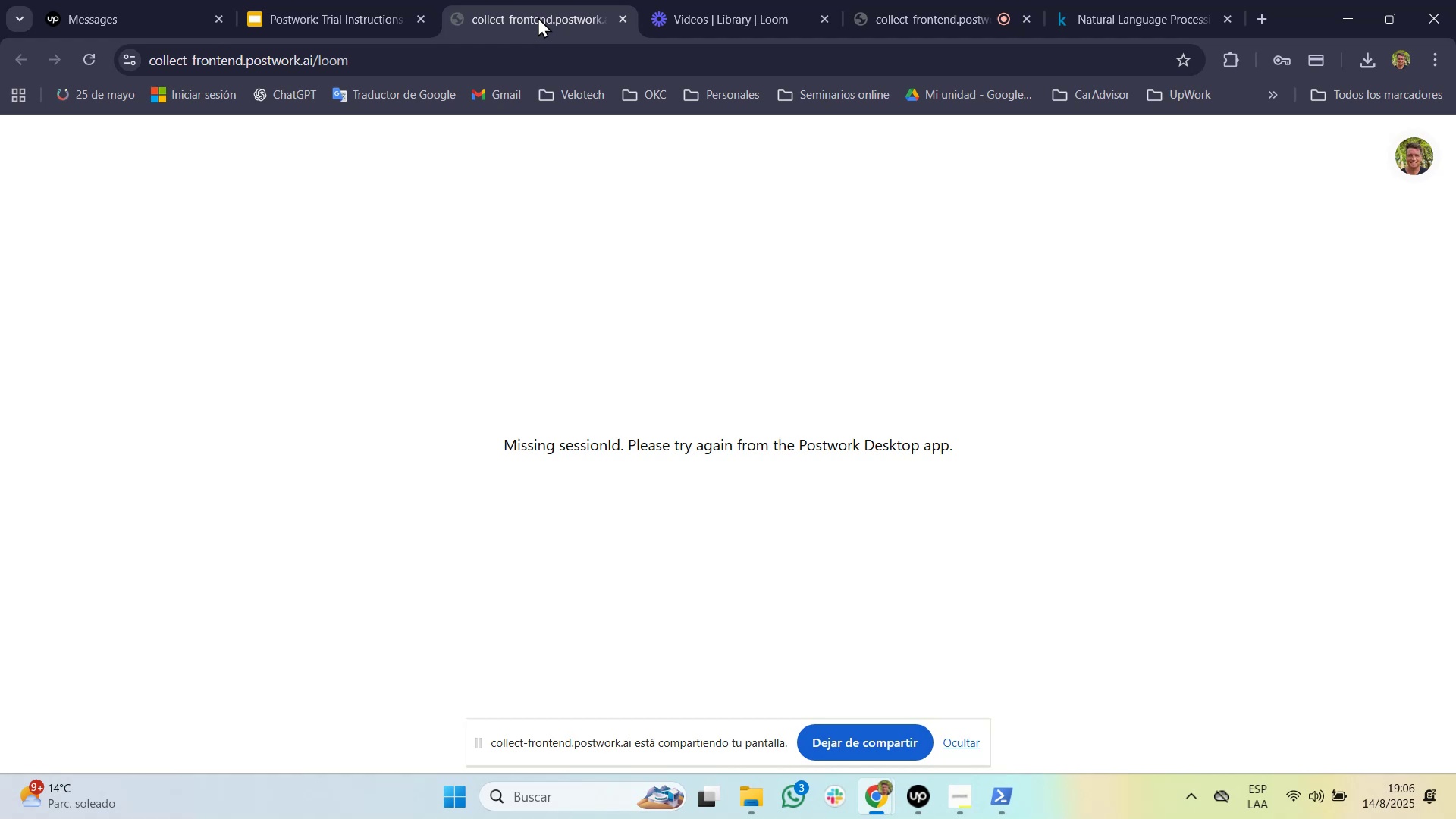 
hold_key(key=ShiftLeft, duration=0.67)
 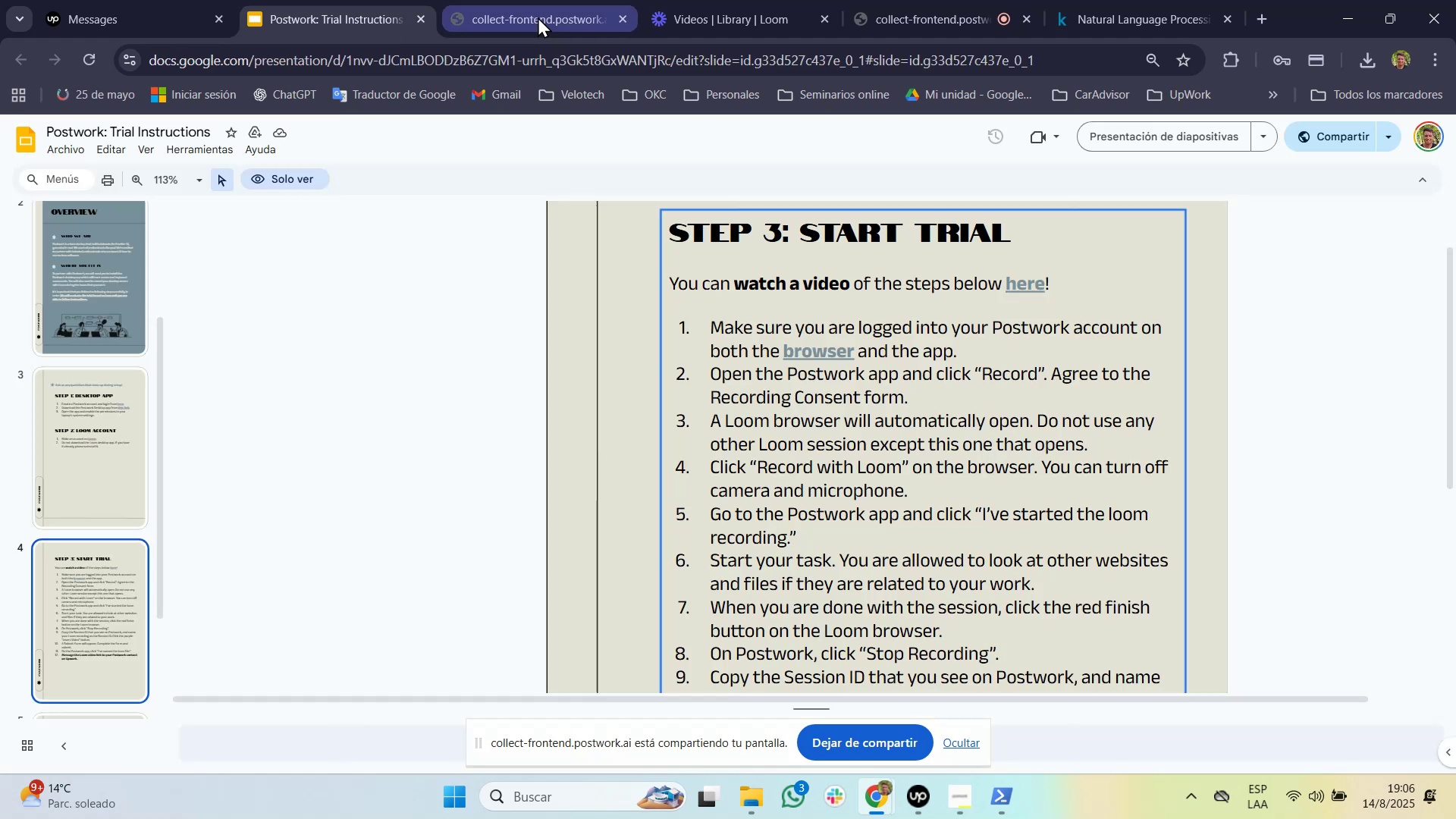 
hold_key(key=Tab, duration=0.31)
 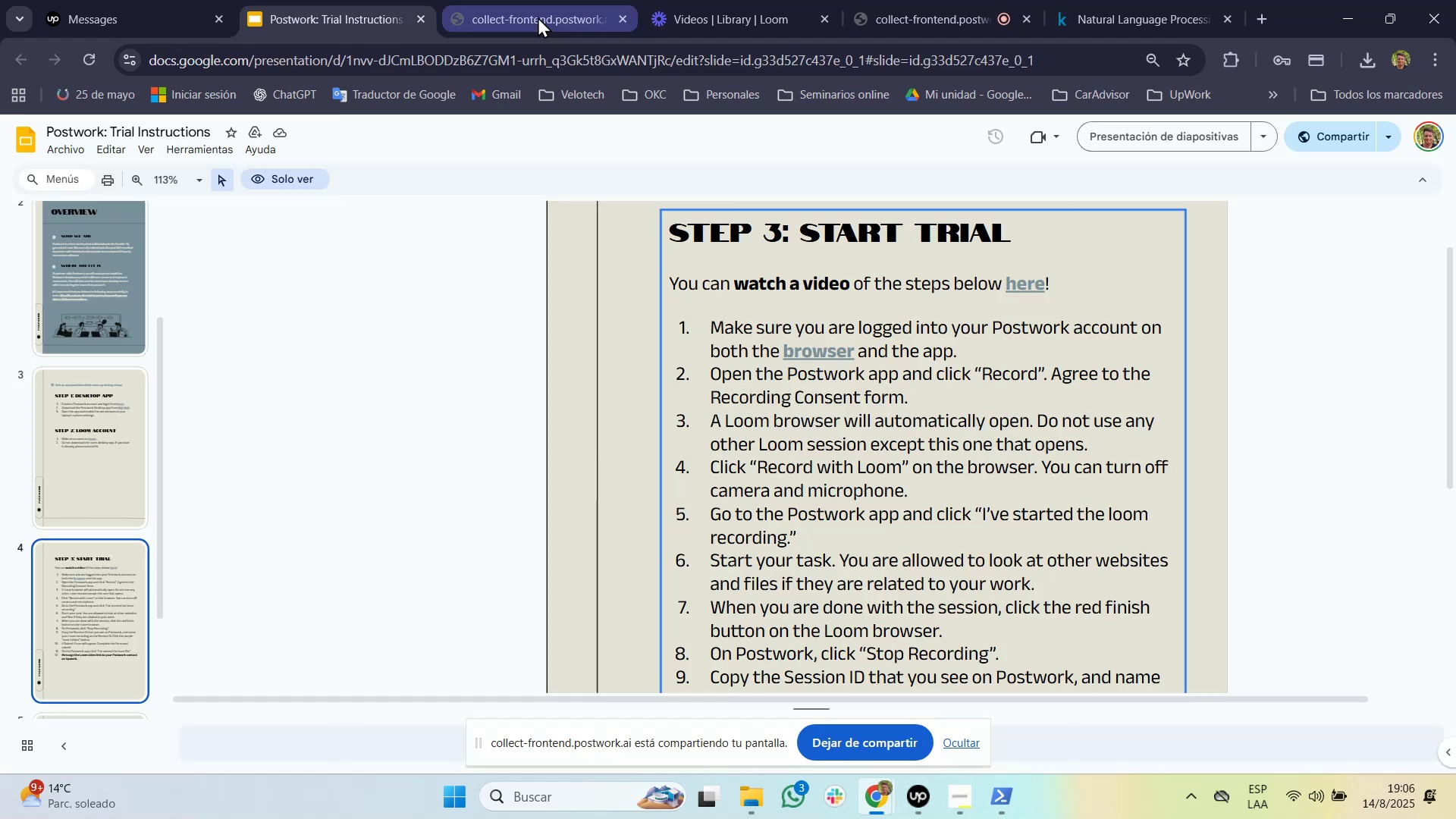 
key(Control+Tab)
 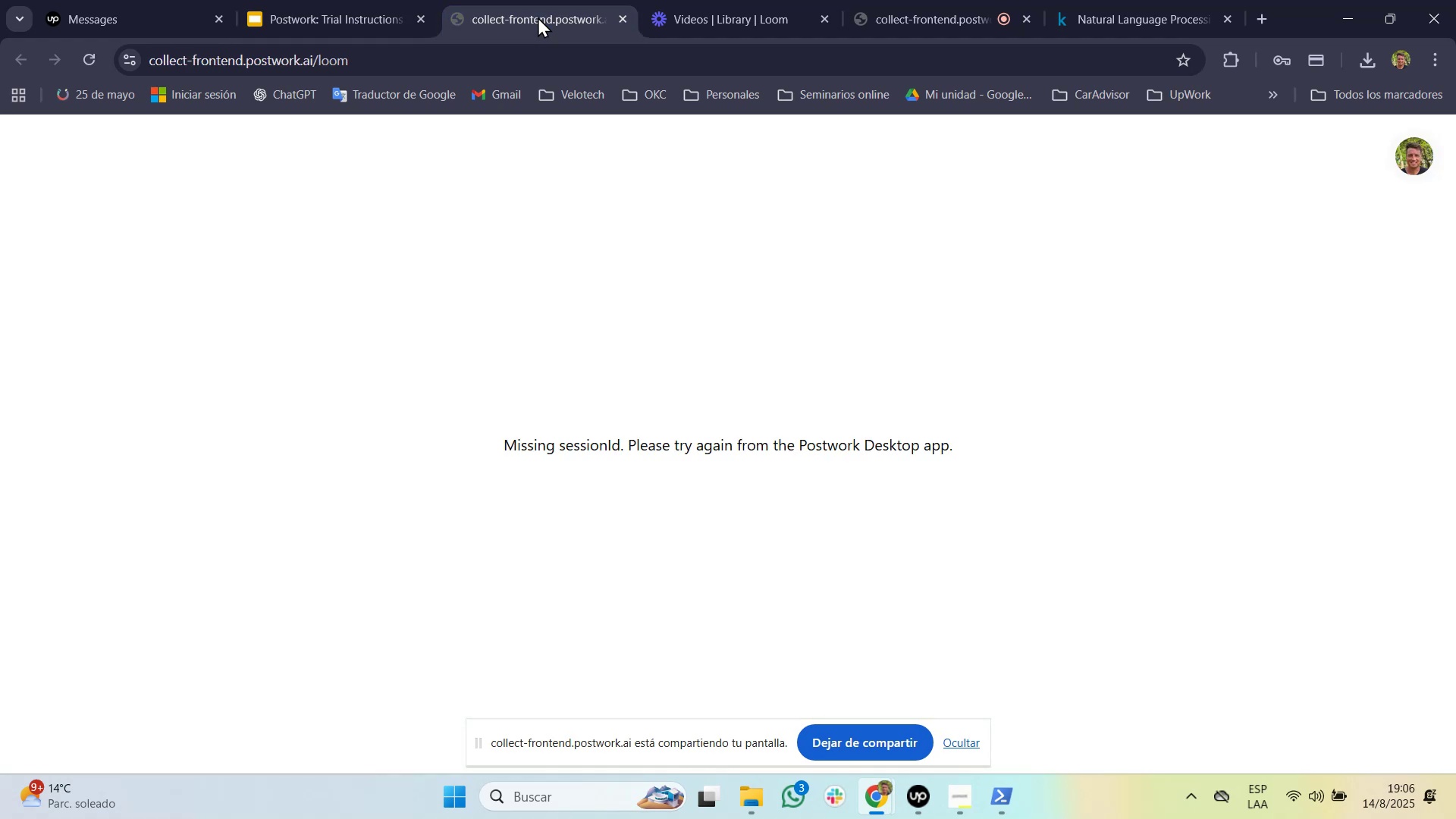 
key(Control+Tab)
 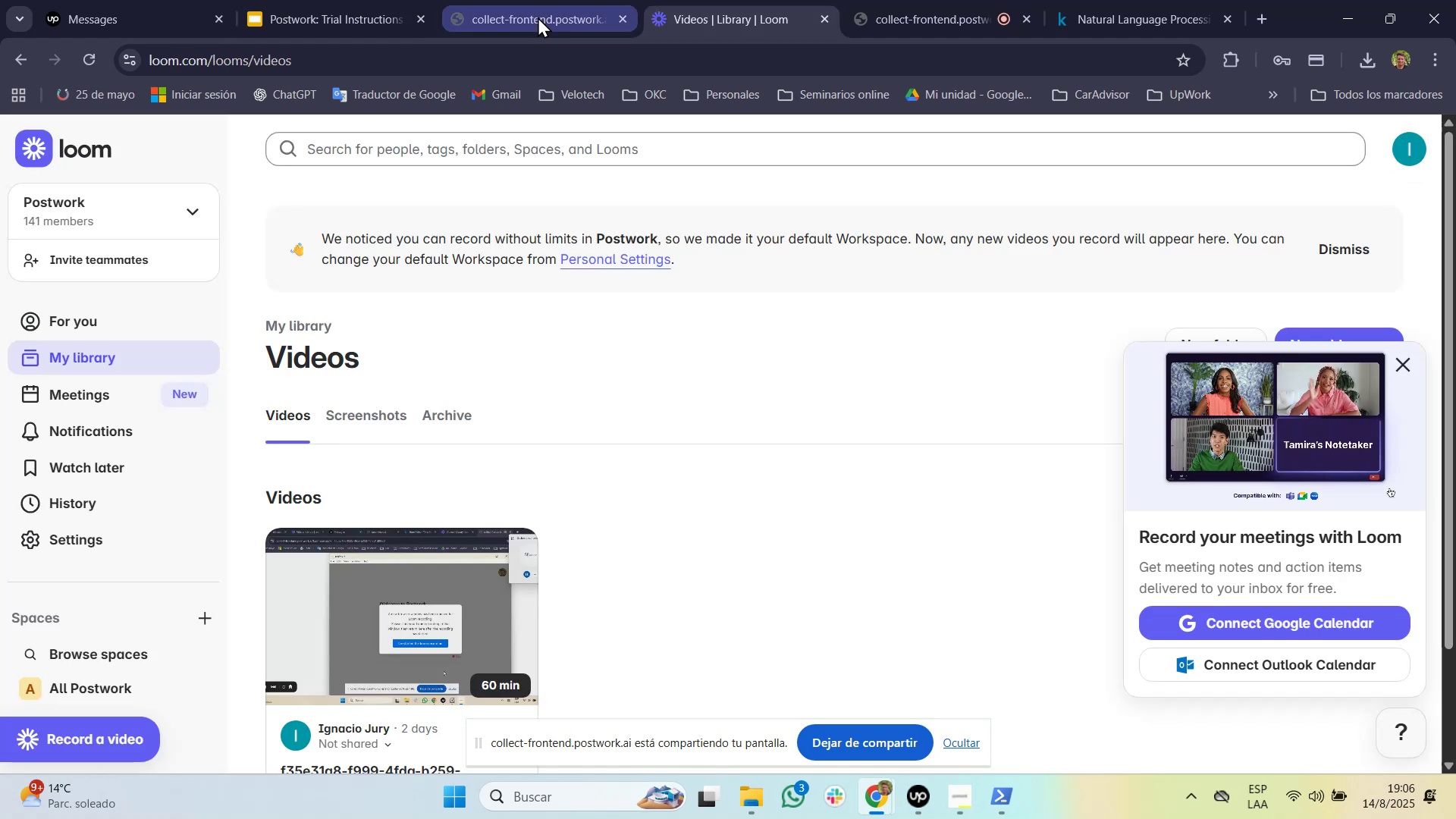 
key(Control+Tab)
 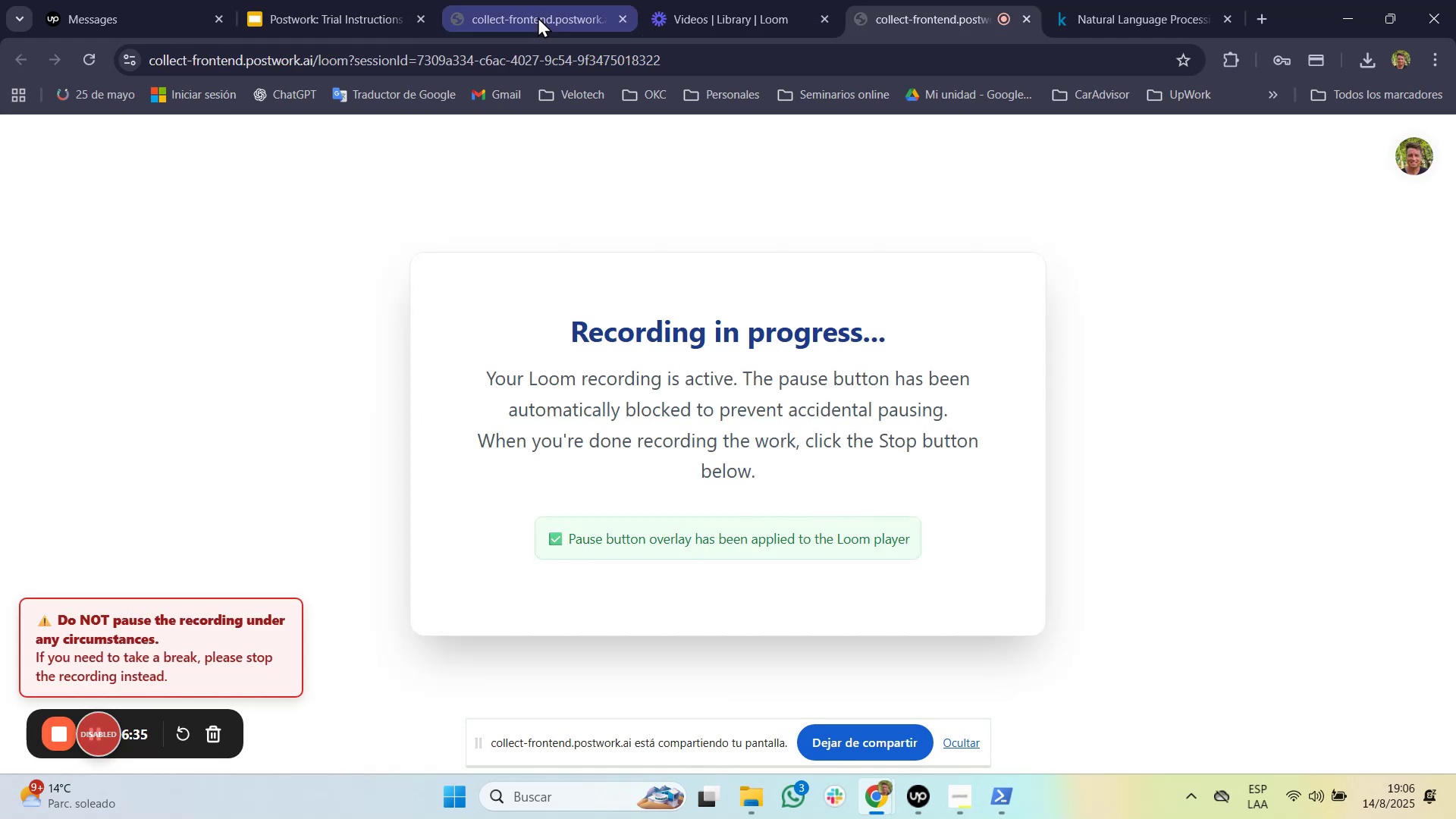 
key(Control+Tab)
 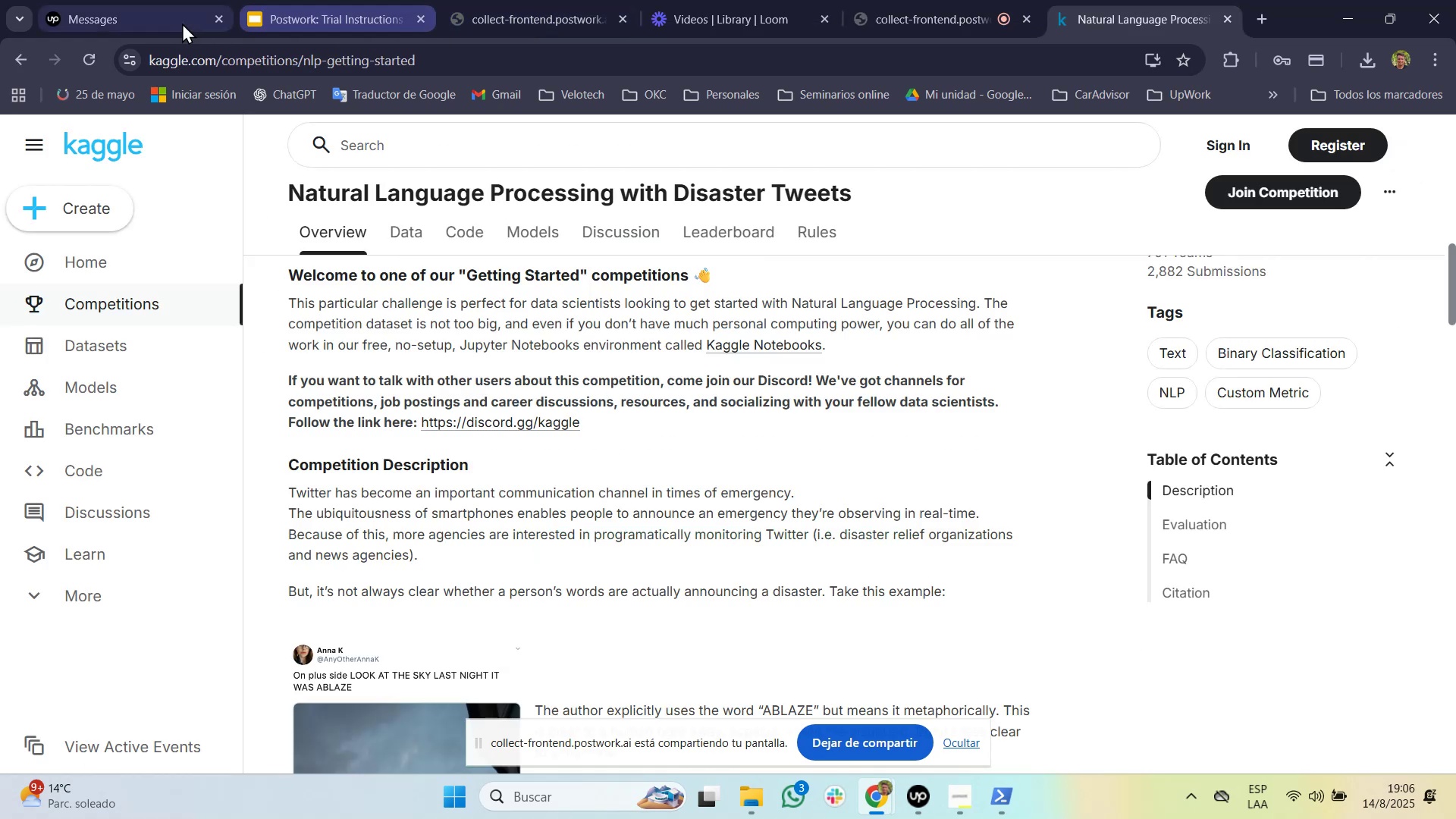 
wait(5.47)
 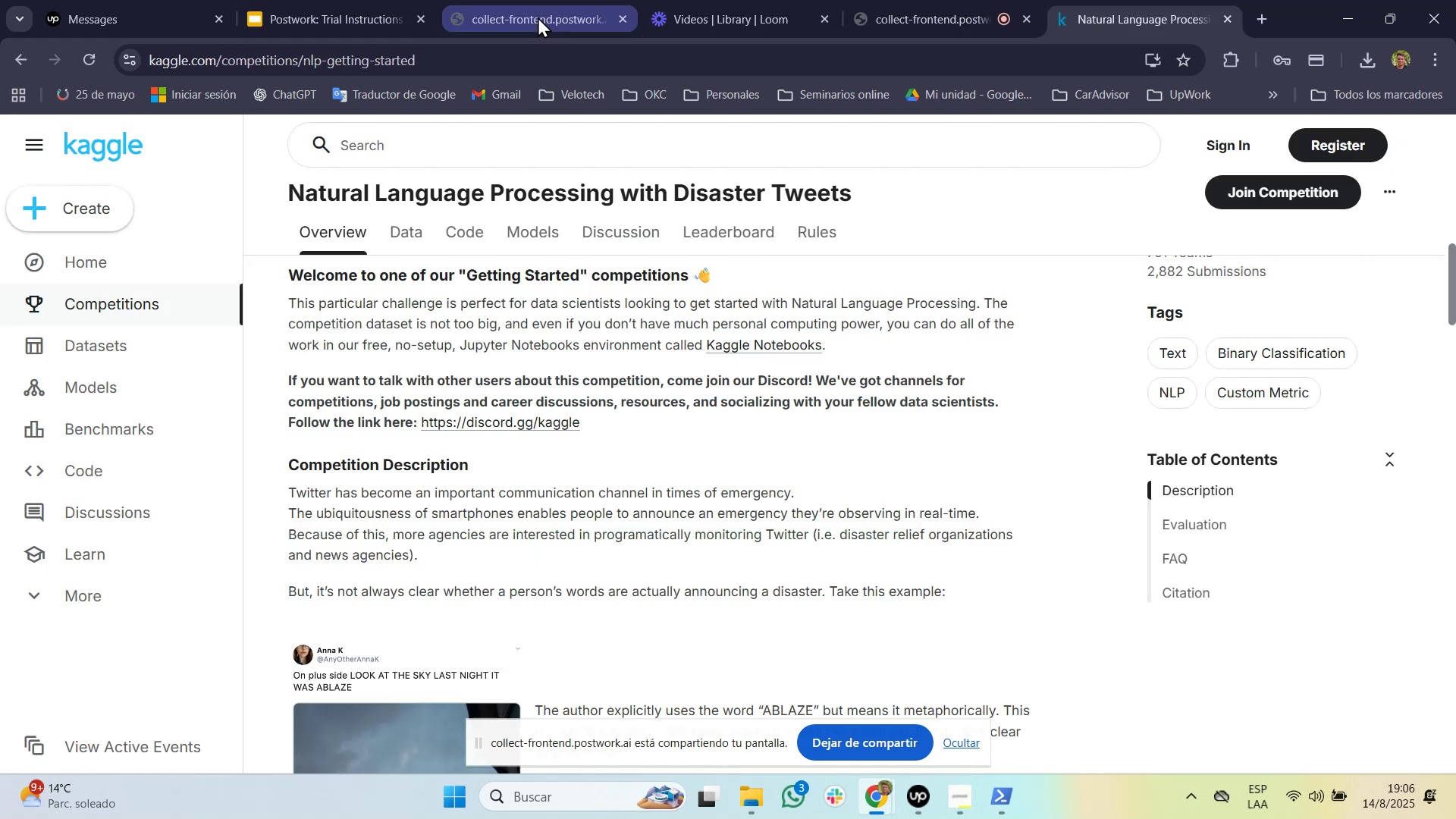 
left_click([12, 61])
 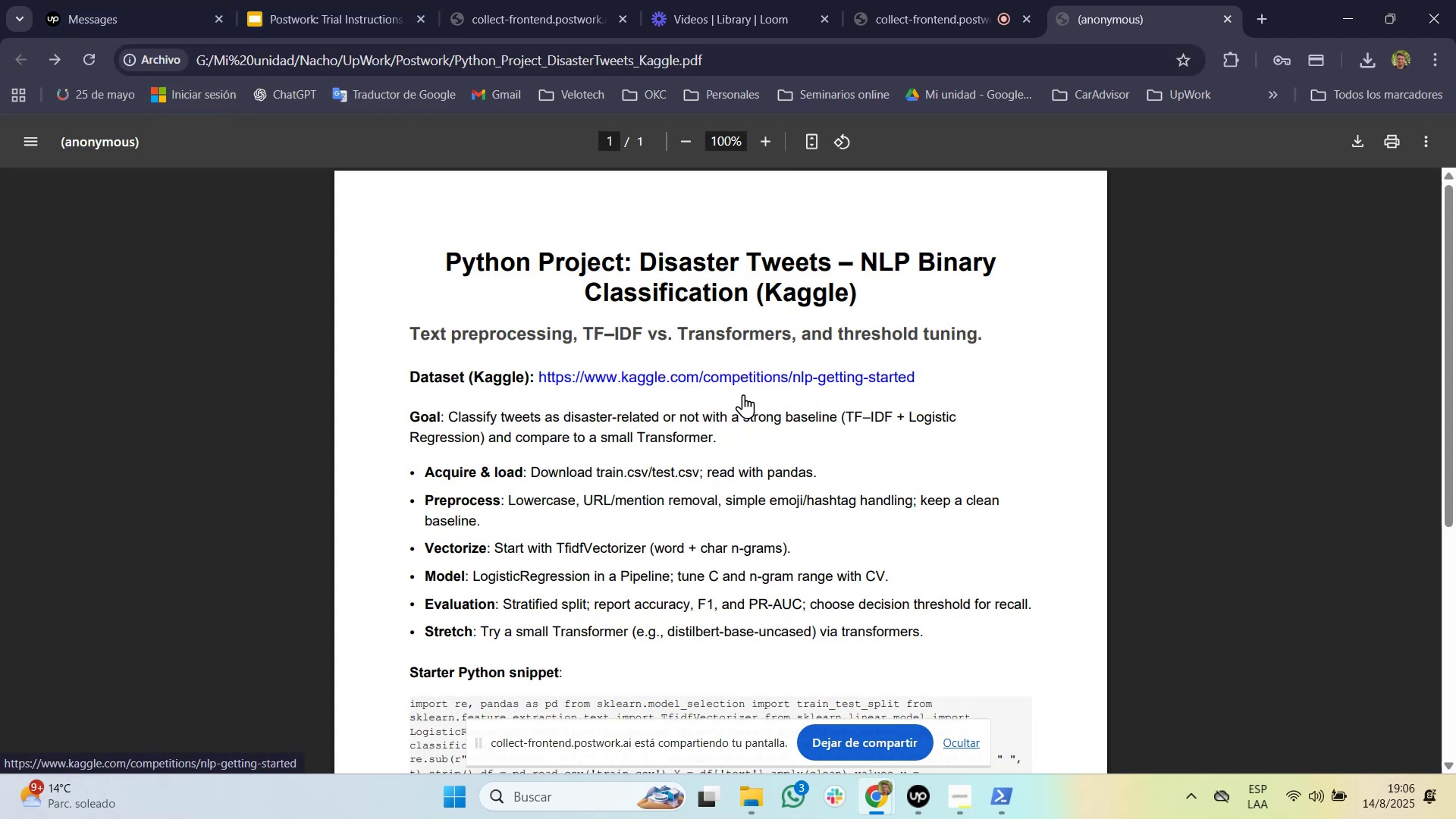 
wait(6.41)
 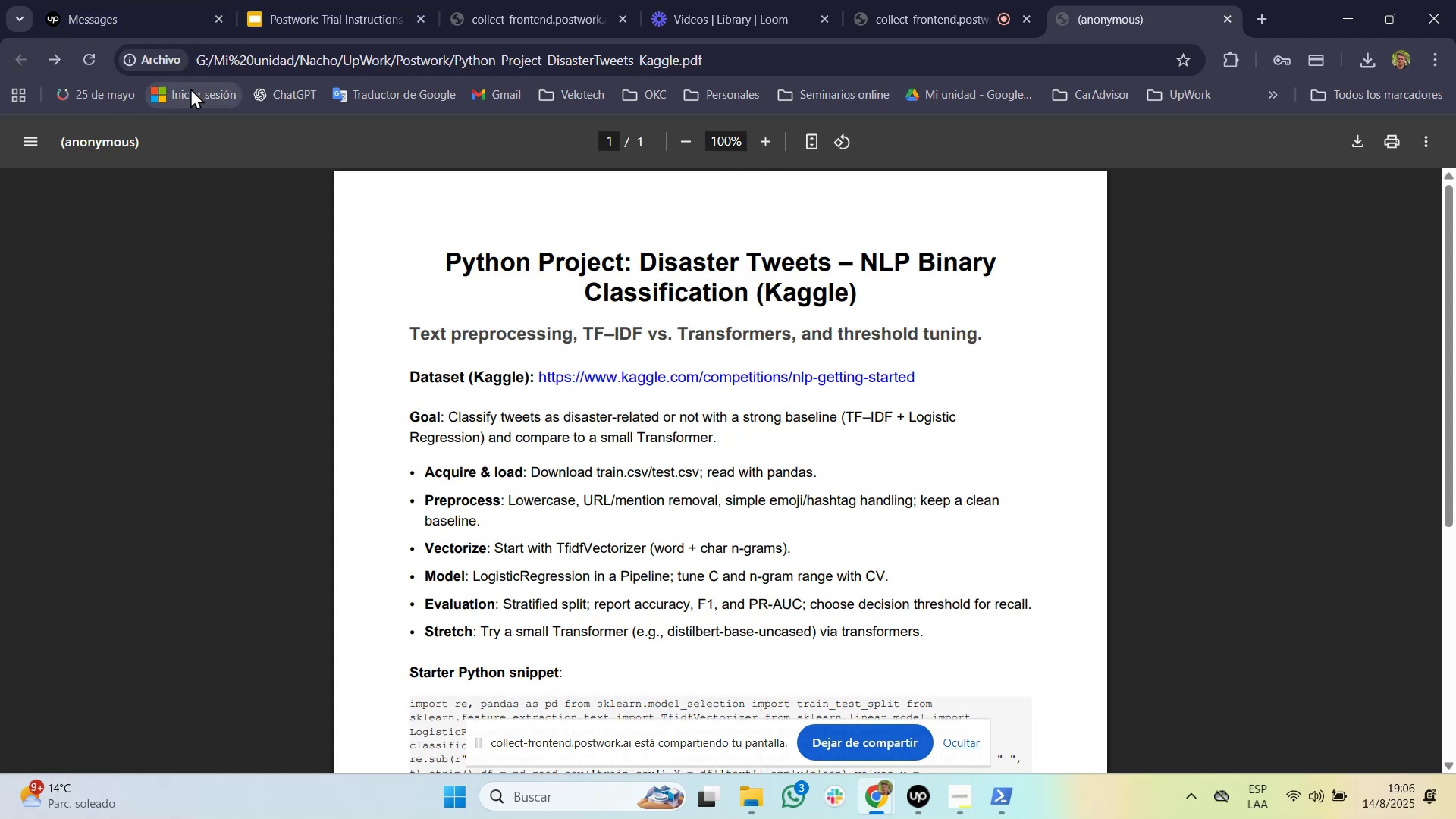 
right_click([733, 371])
 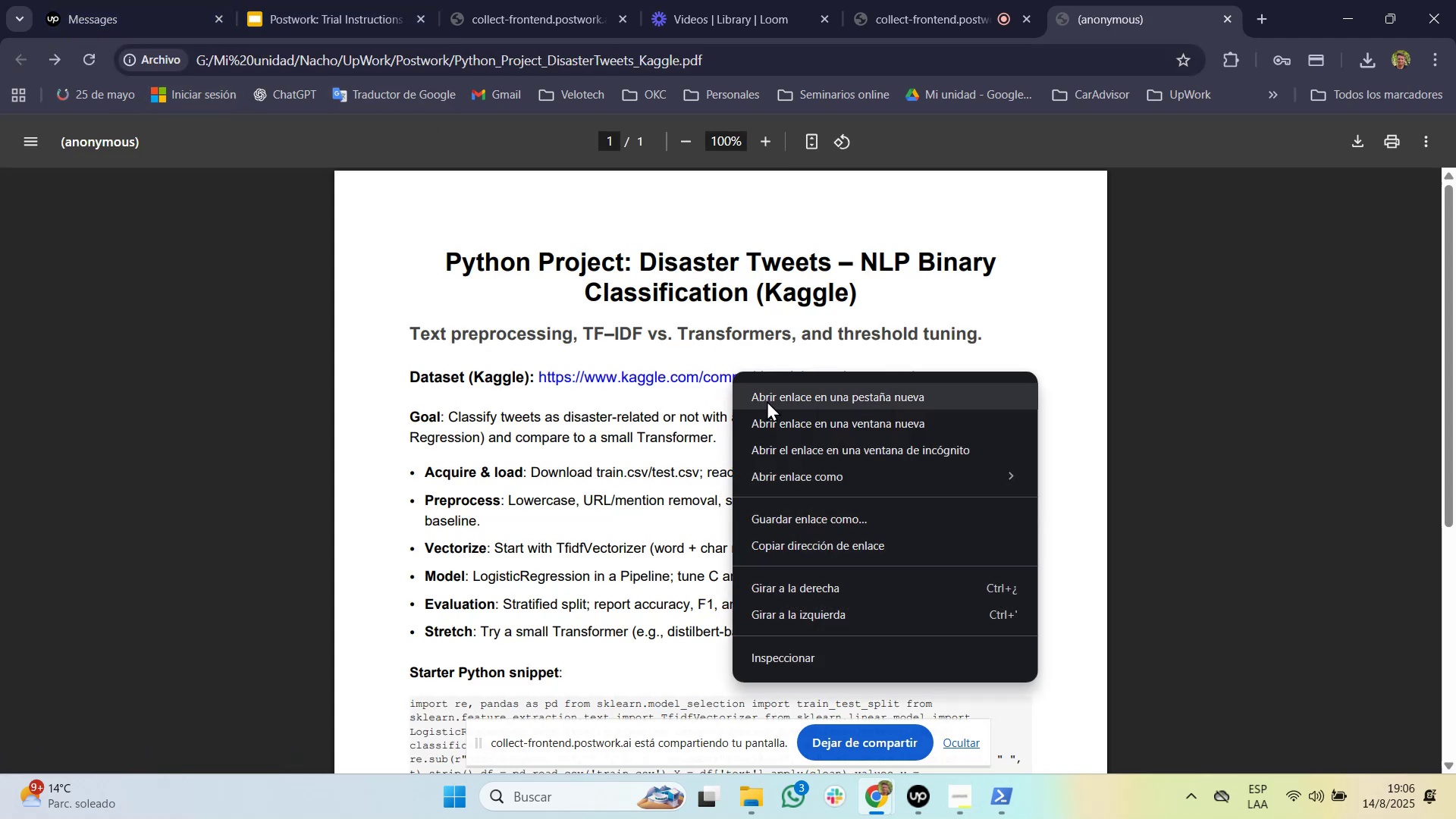 
left_click([767, 400])
 